 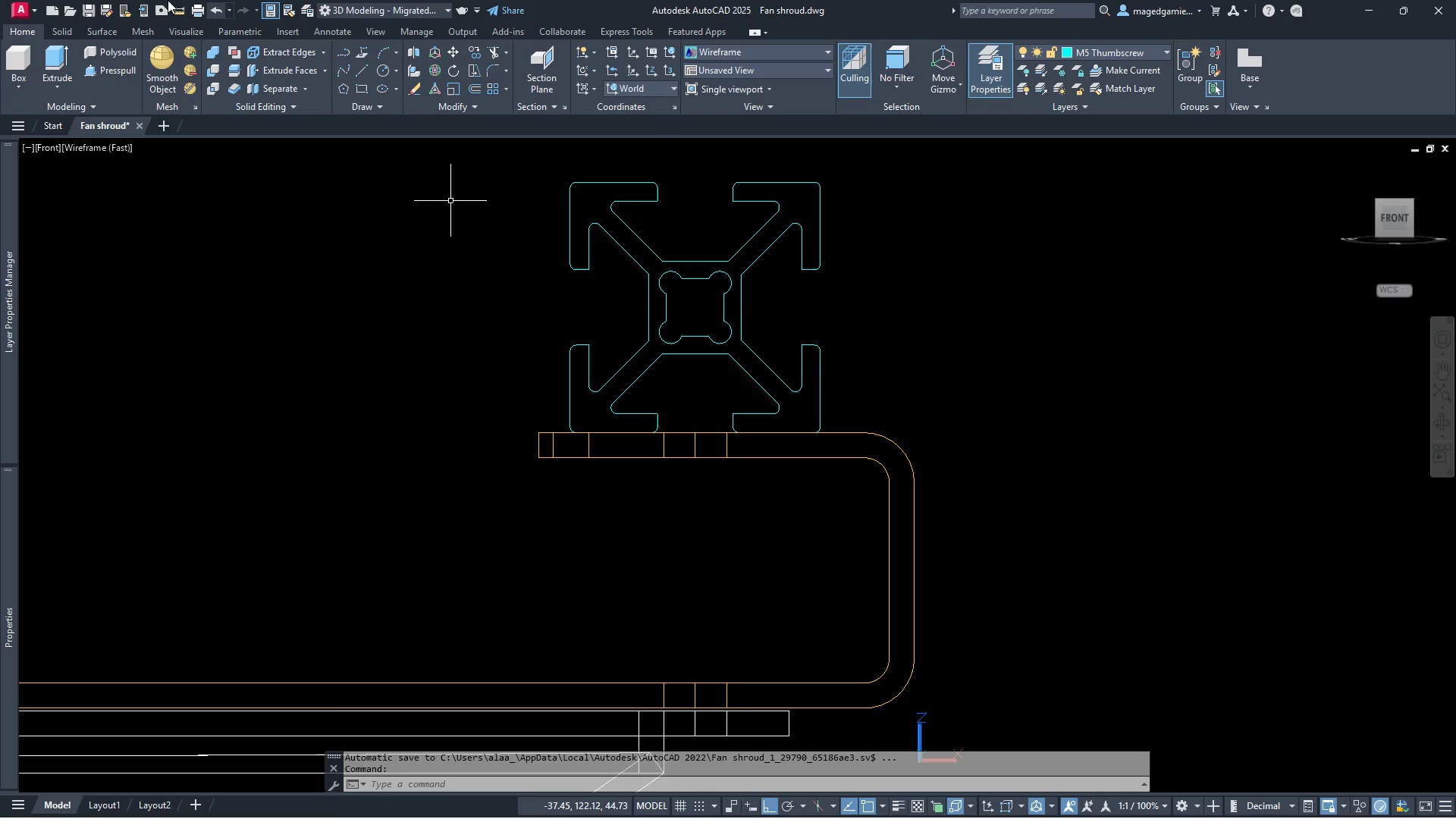 
left_click([32, 7])
 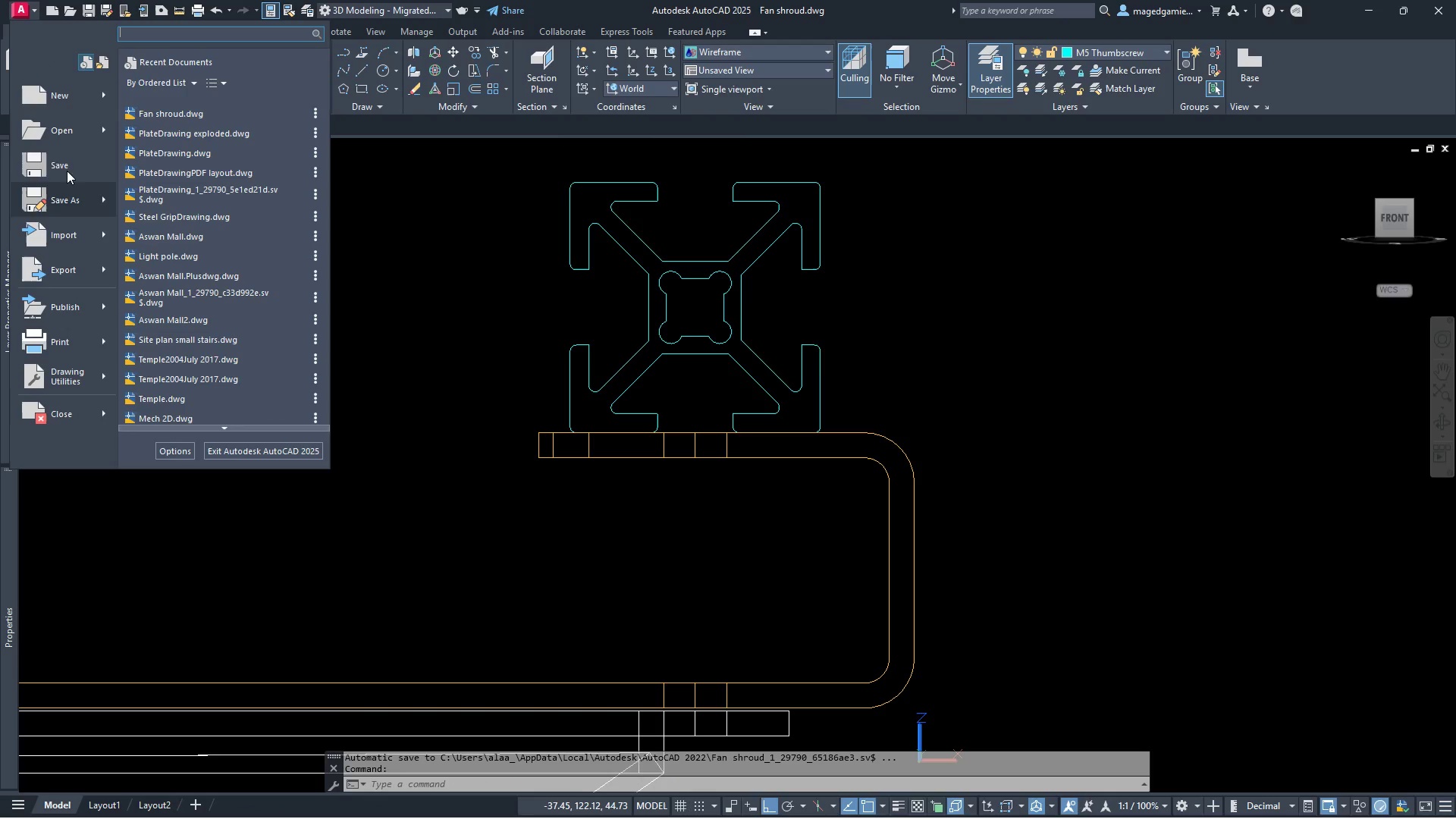 
left_click([65, 162])
 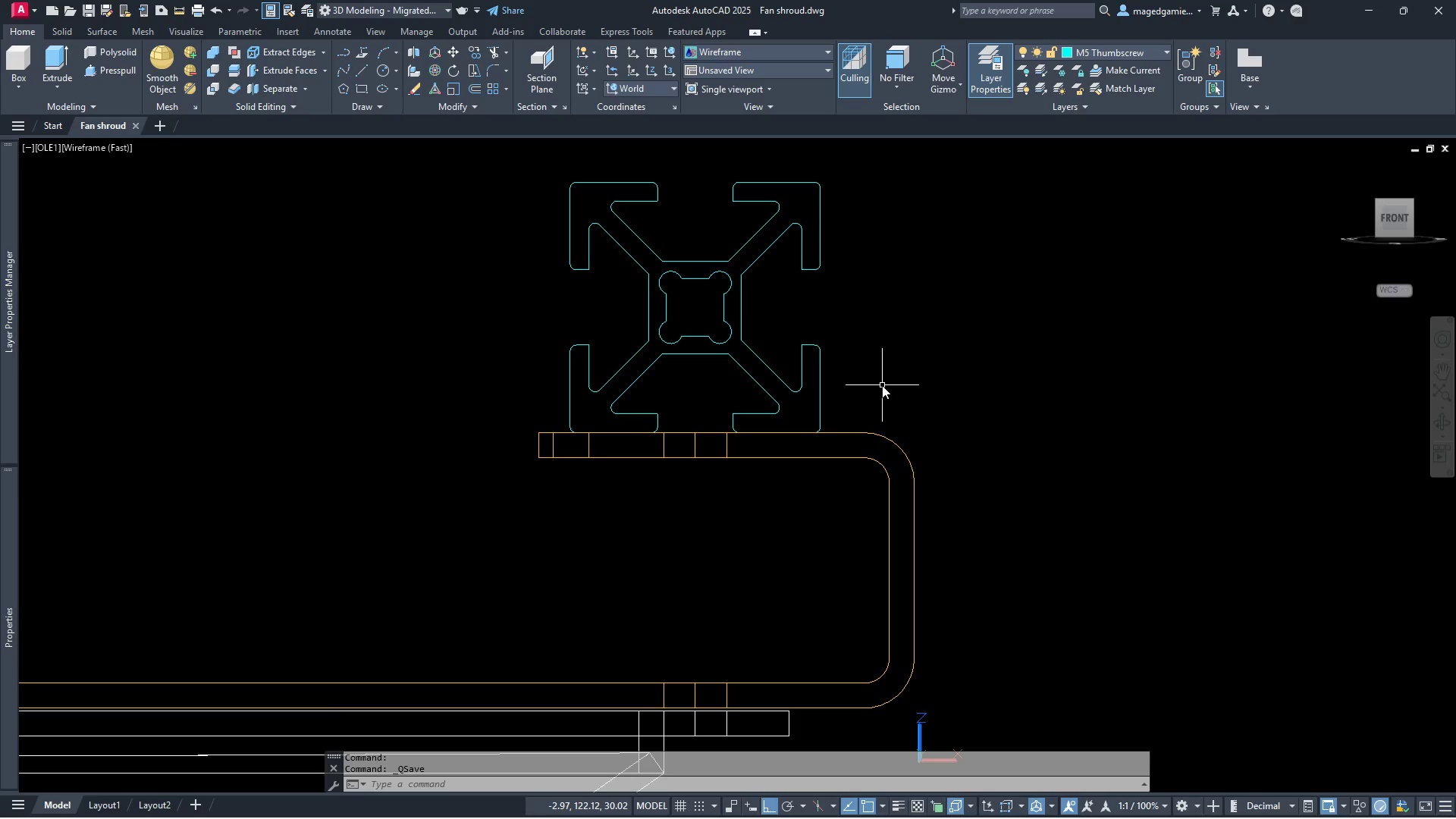 
scroll: coordinate [882, 385], scroll_direction: down, amount: 1.0
 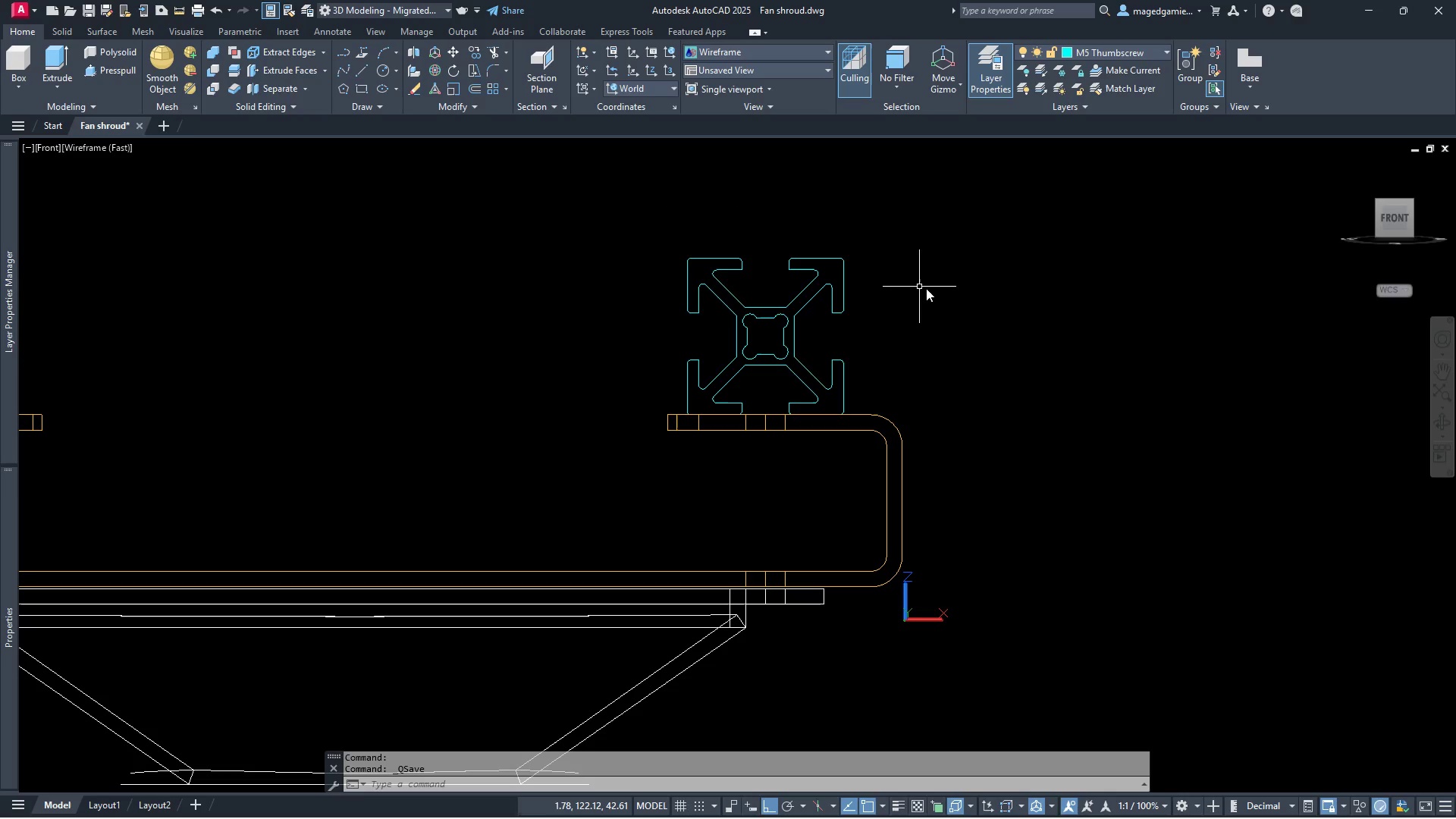 
wait(13.39)
 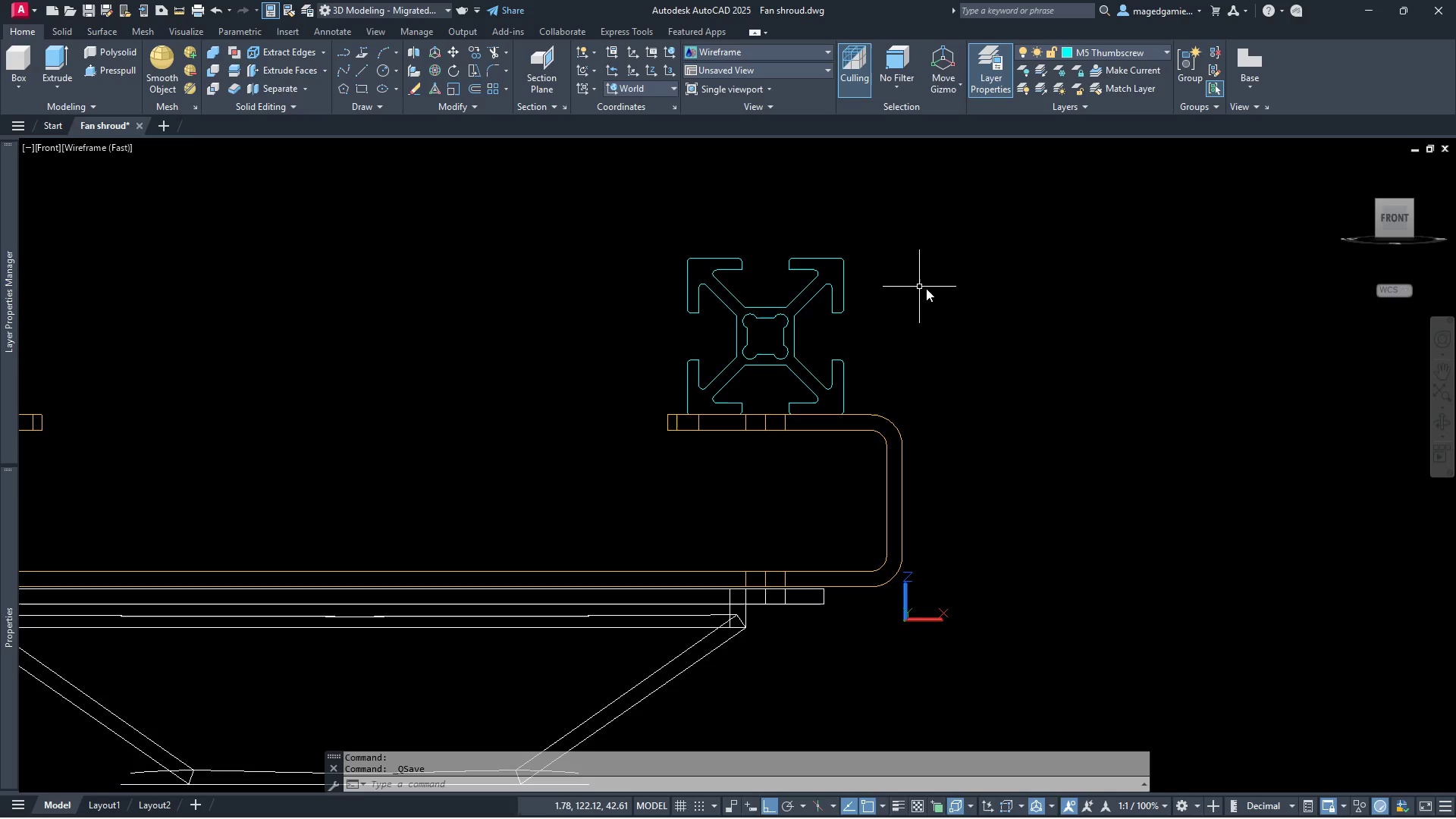 
left_click([1406, 290])
 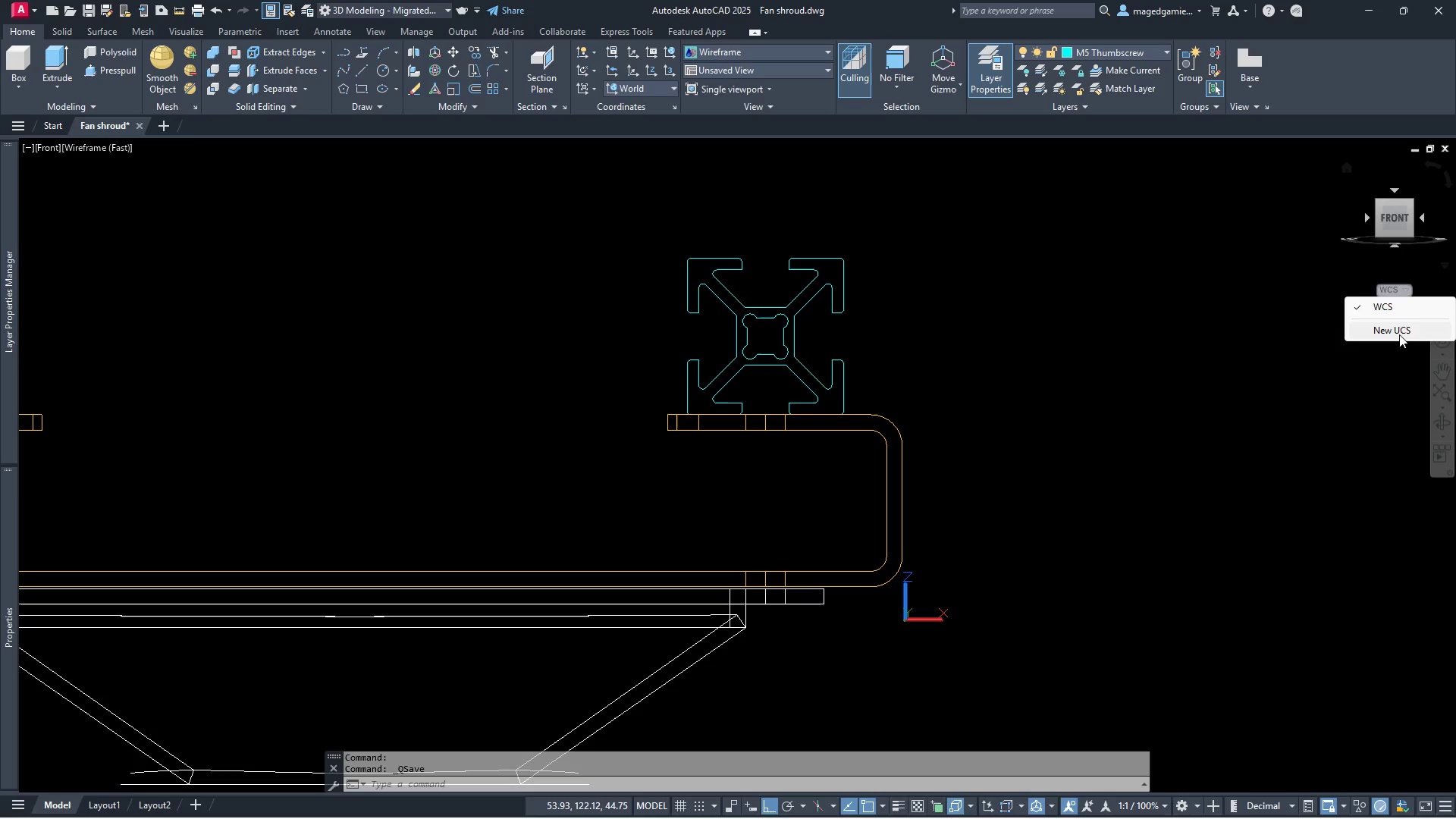 
left_click([1399, 334])
 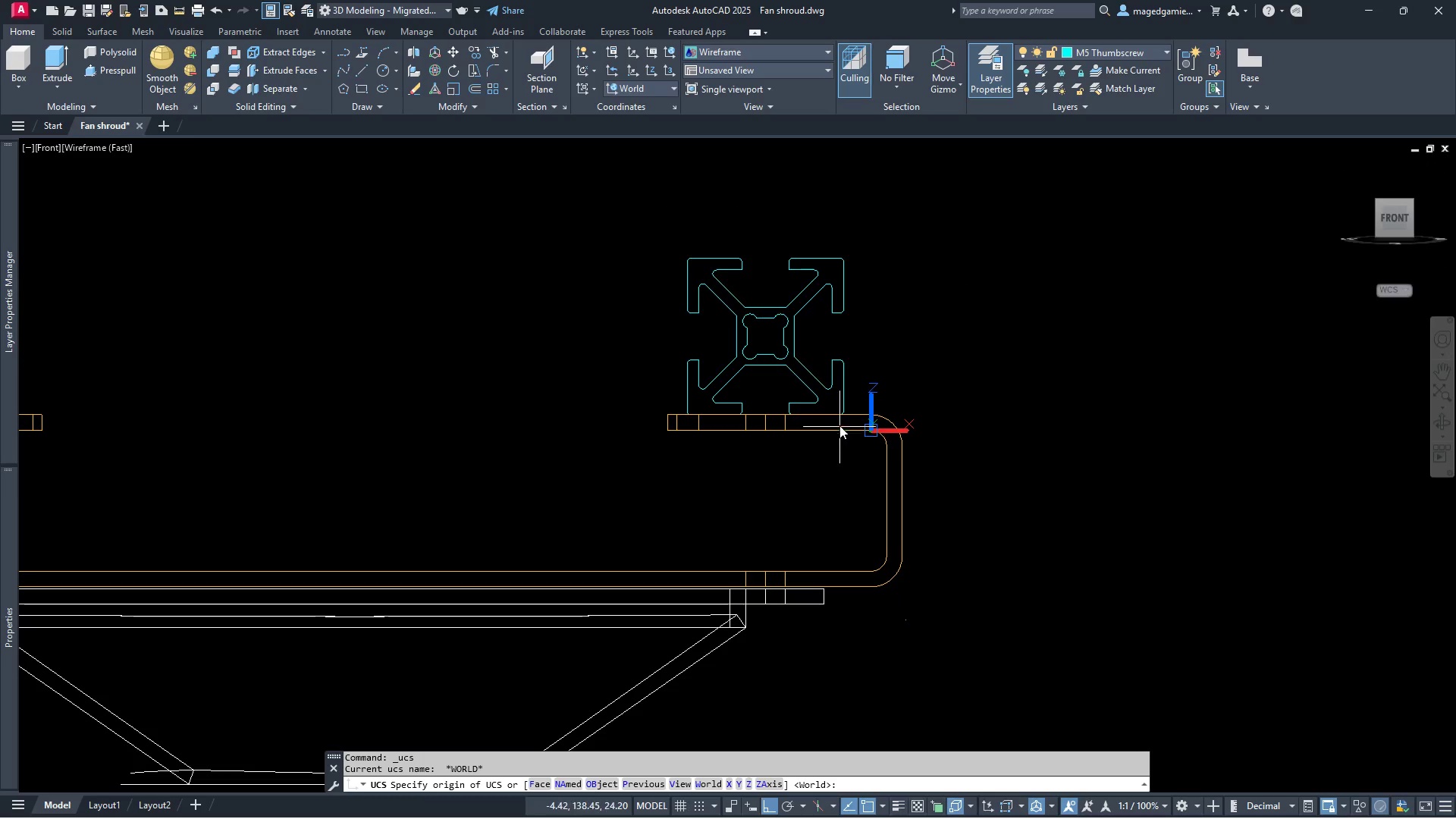 
key(V)
 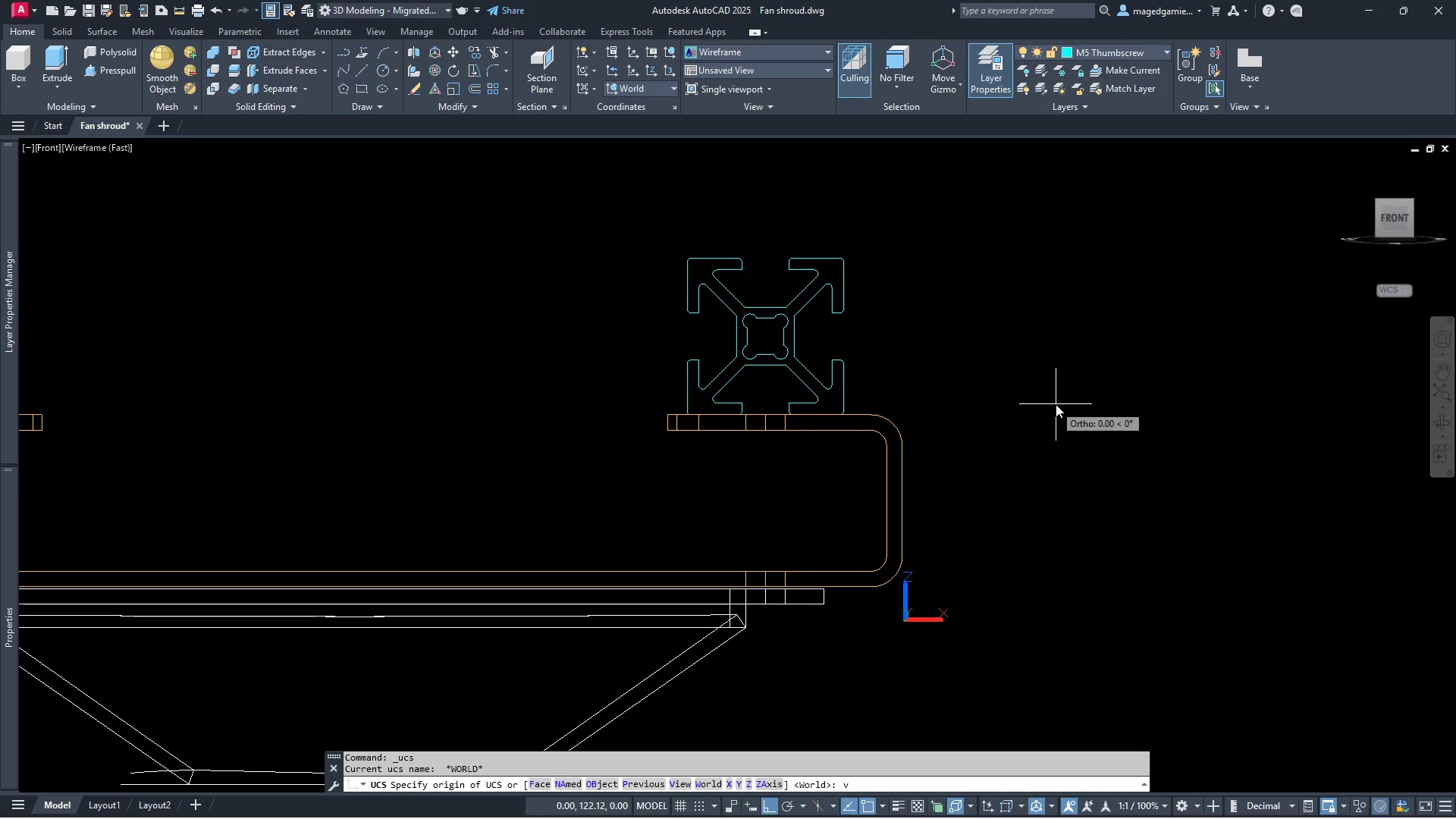 
key(Enter)
 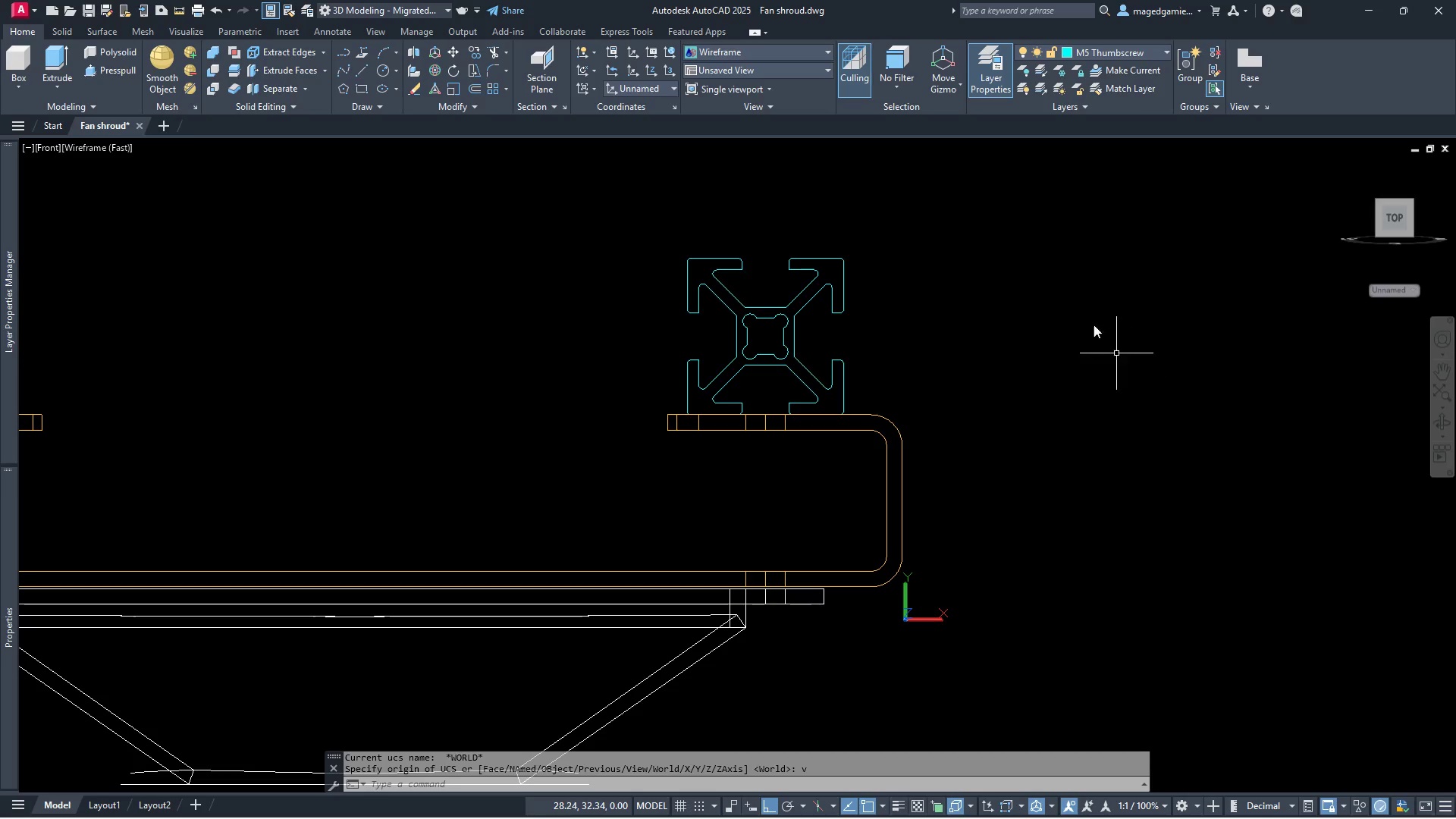 
mouse_move([27, 311])
 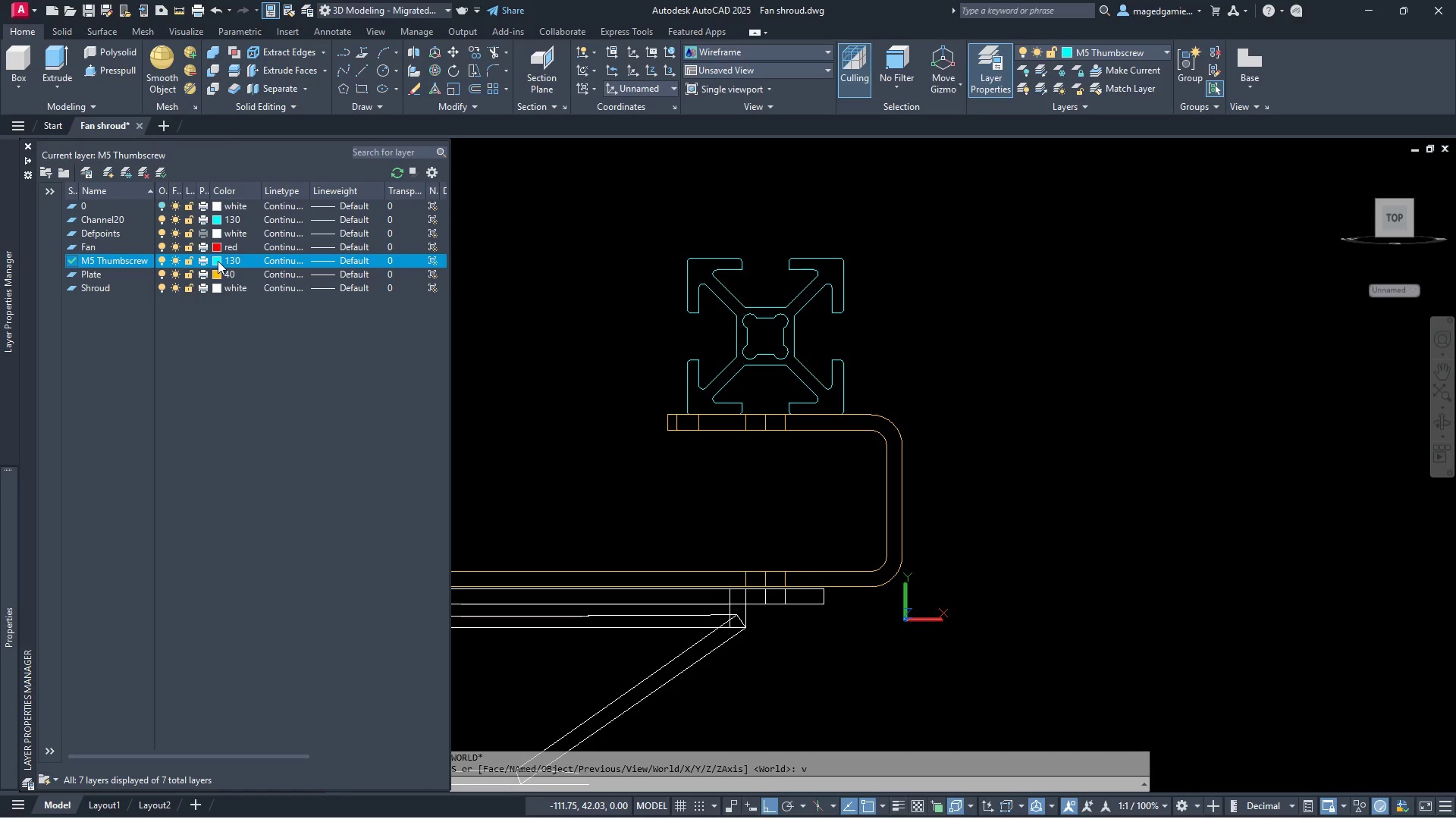 
left_click([218, 261])
 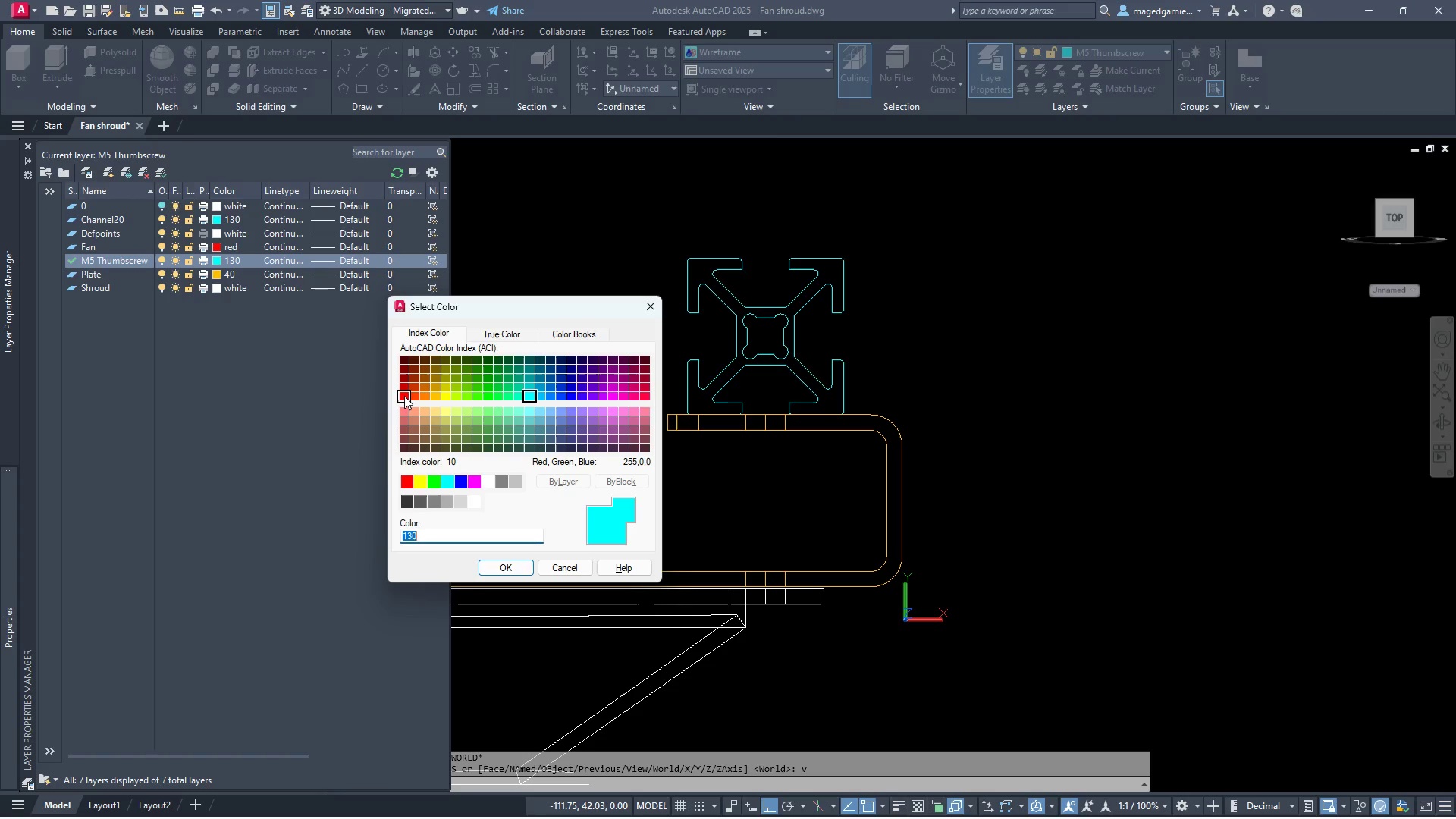 
wait(13.02)
 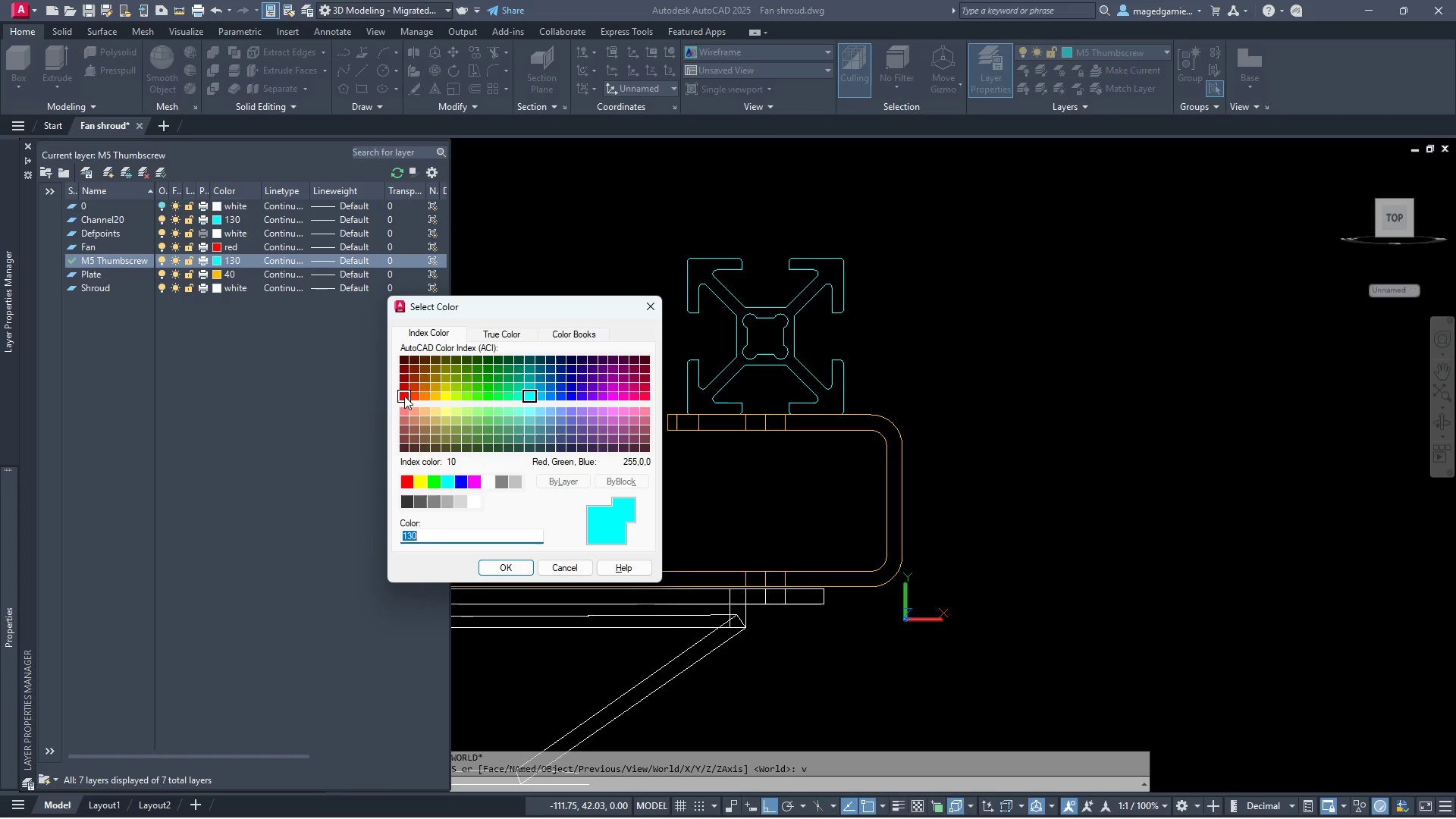 
left_click([617, 396])
 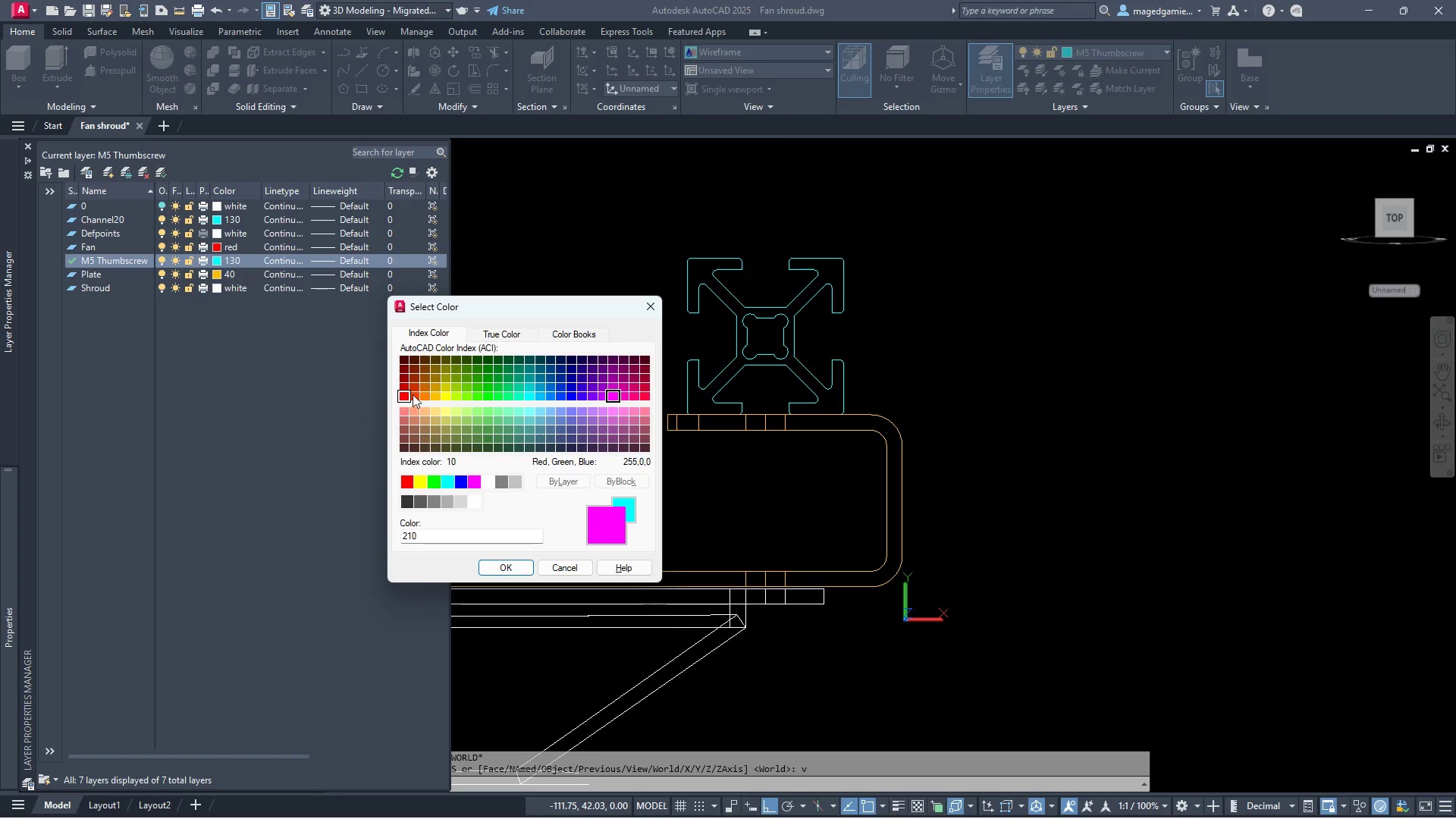 
left_click([417, 394])
 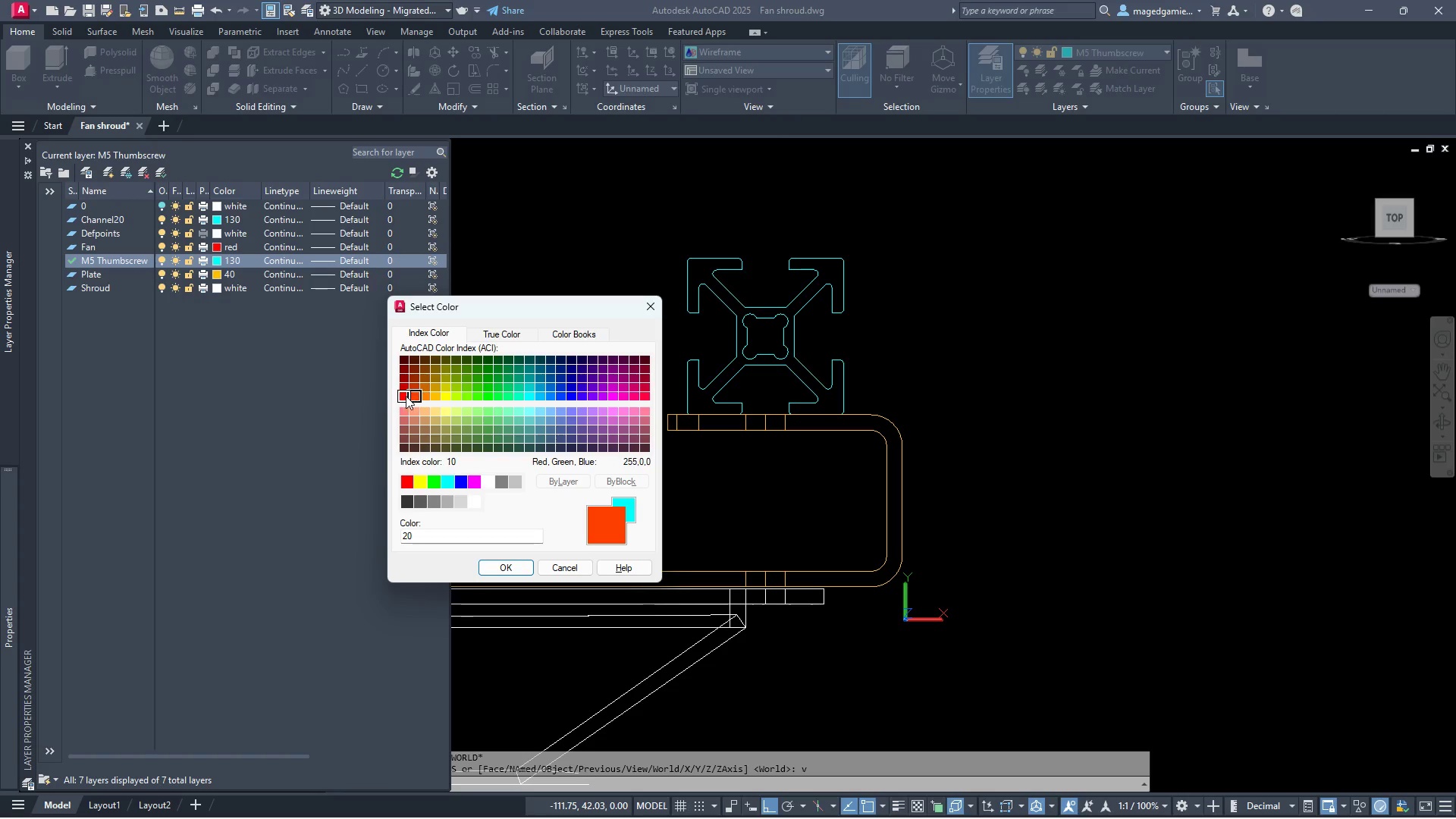 
left_click([403, 397])
 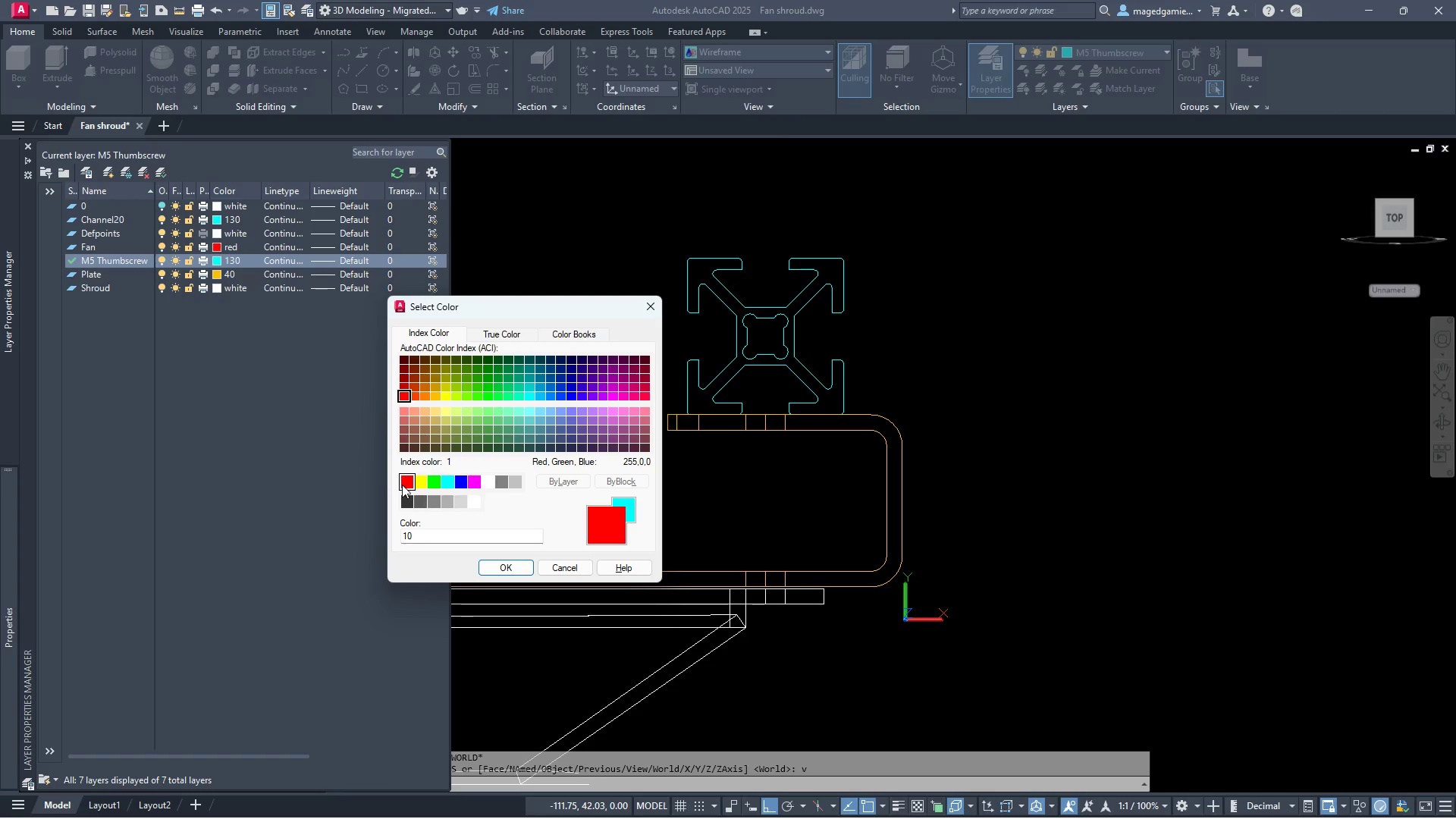 
left_click([403, 485])
 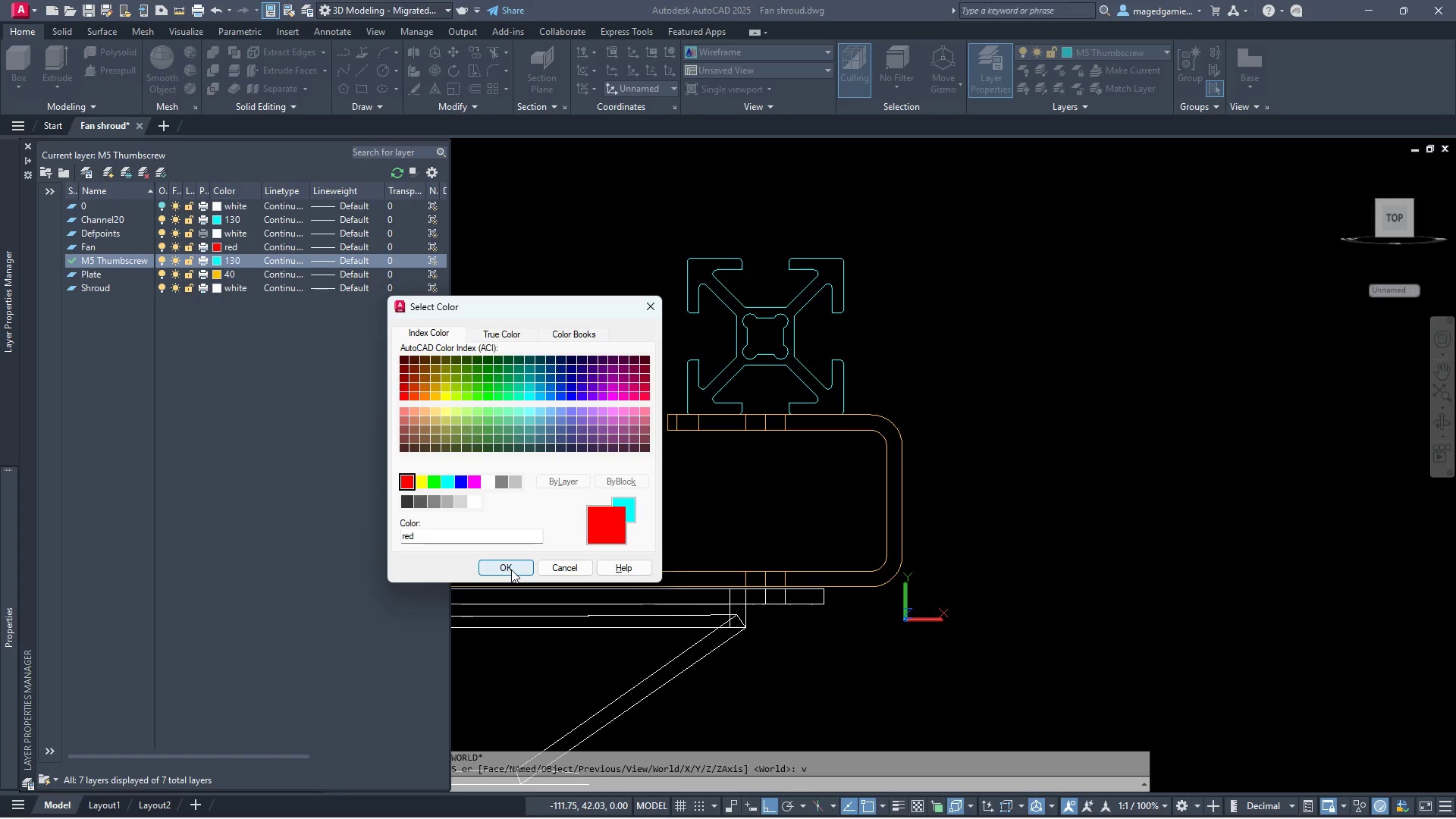 
left_click([511, 570])
 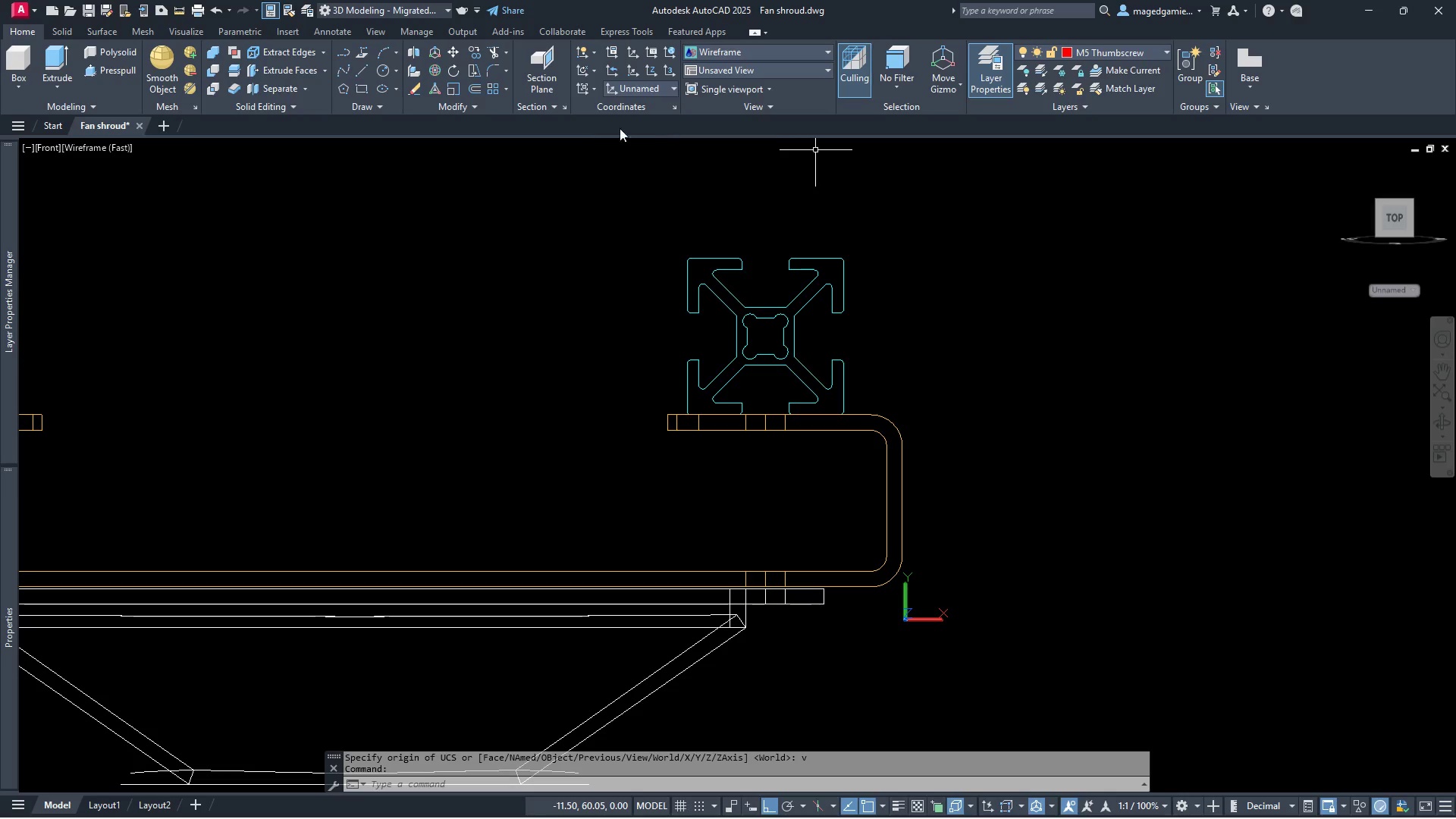 
wait(6.55)
 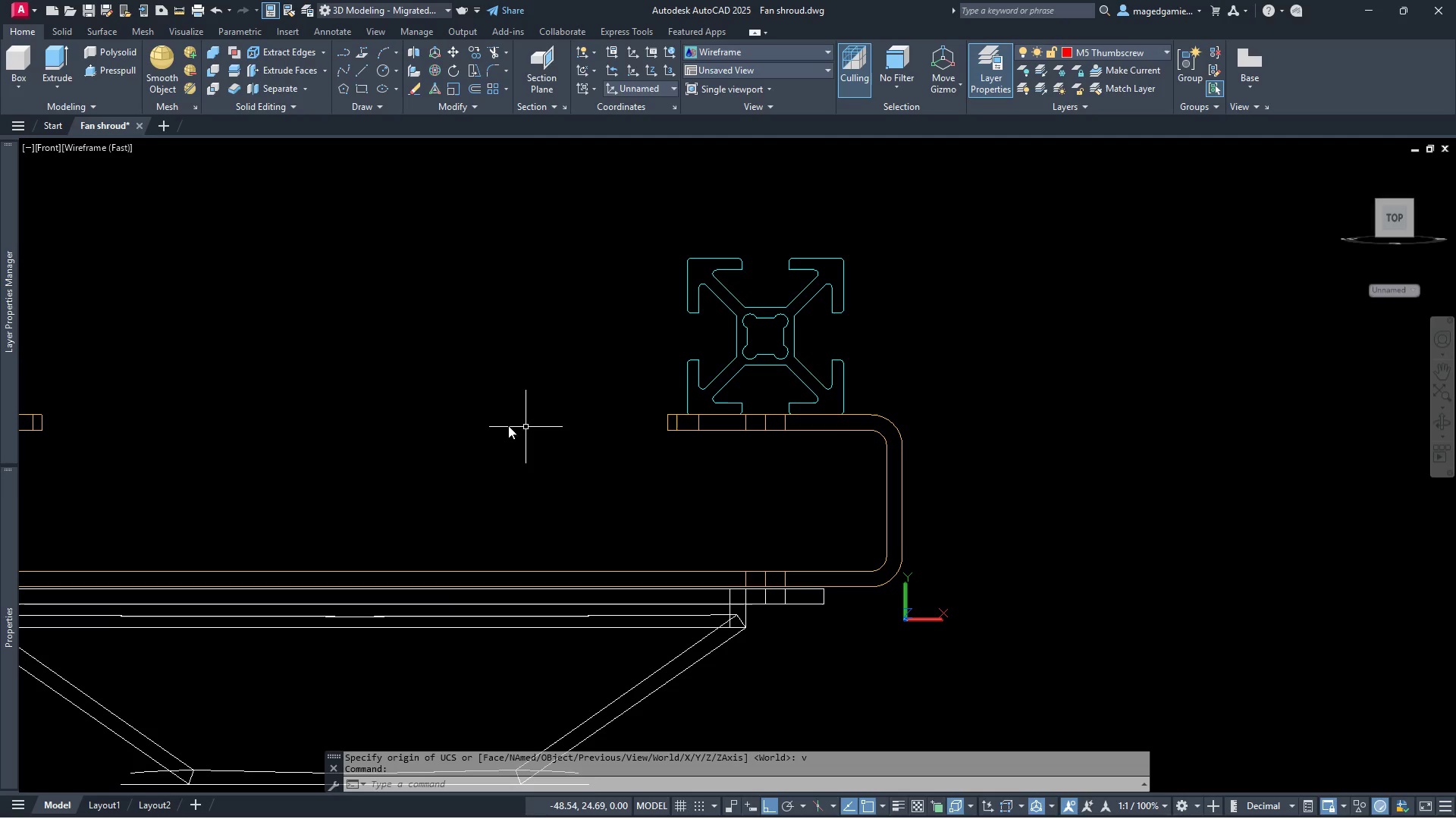 
left_click([360, 72])
 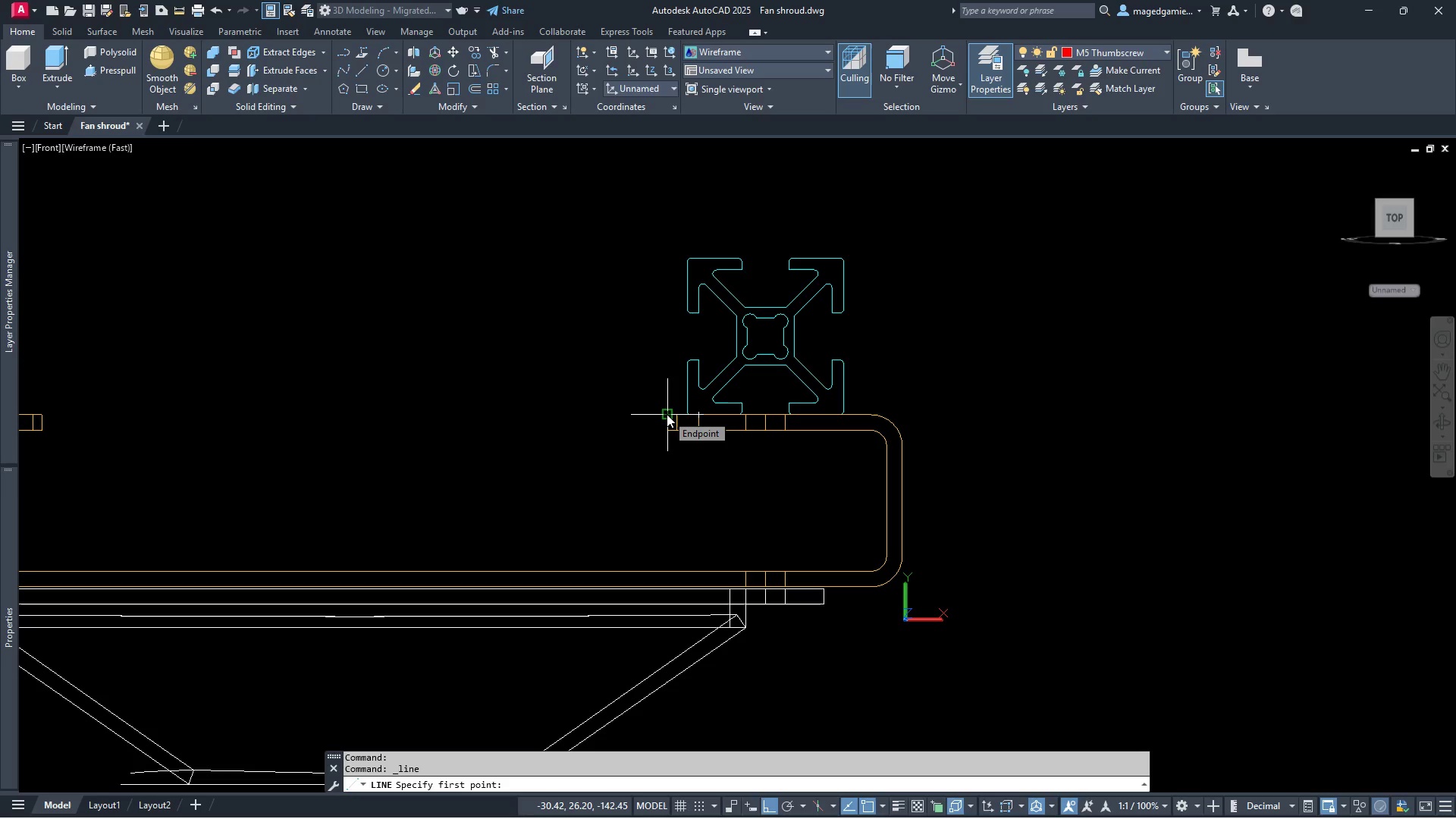 
left_click([667, 414])
 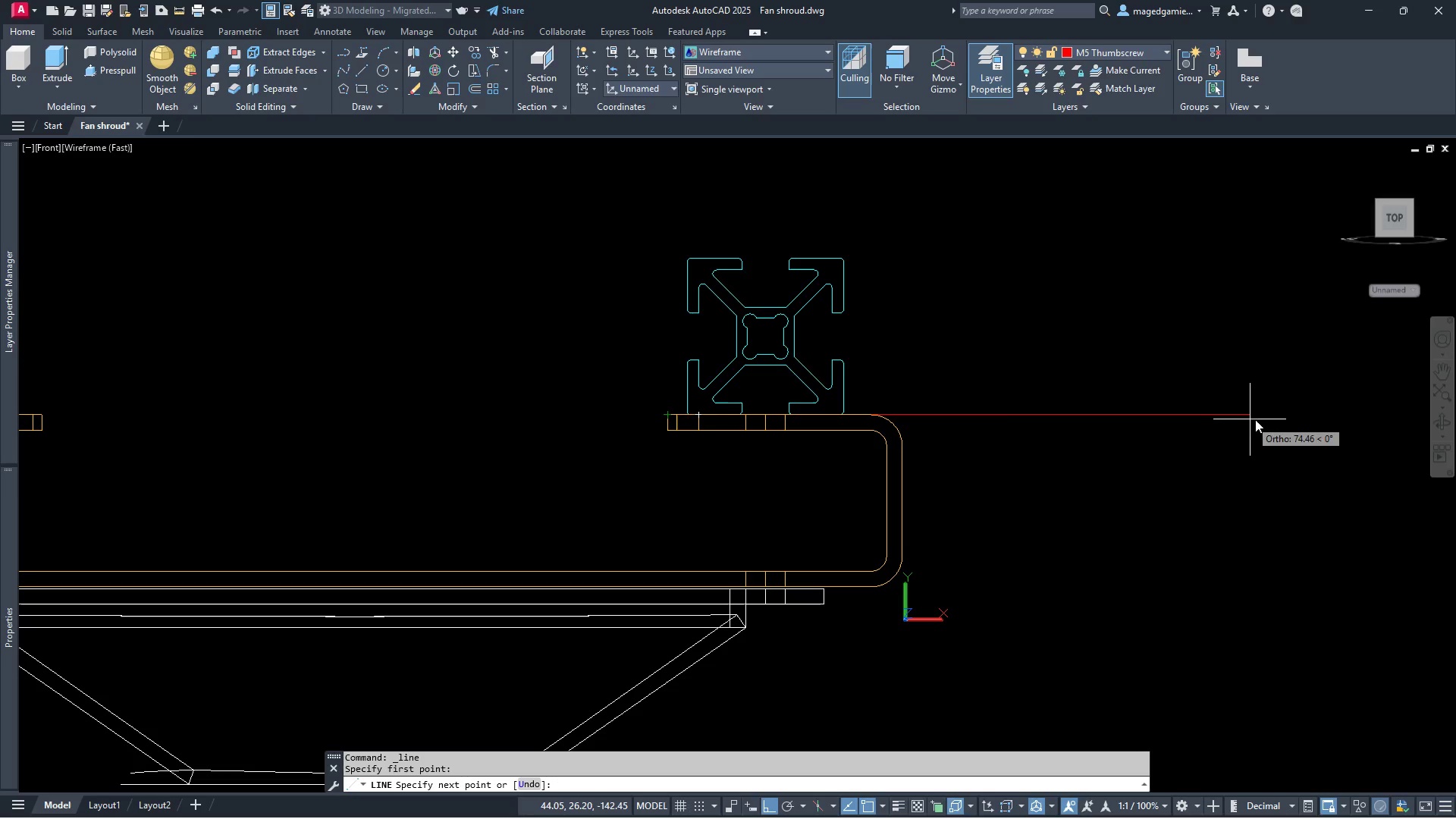 
left_click([1279, 419])
 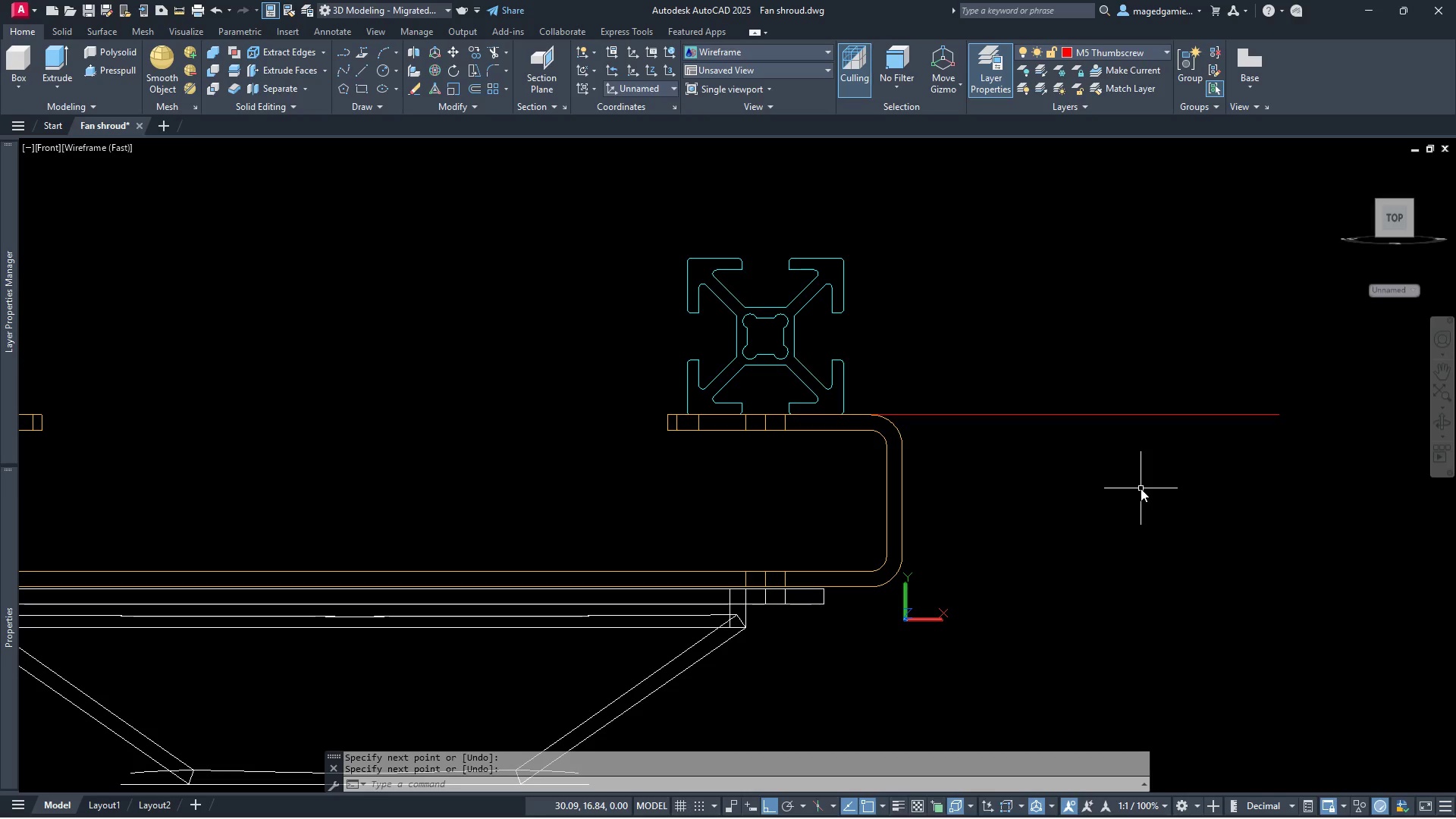 
key(Escape)
 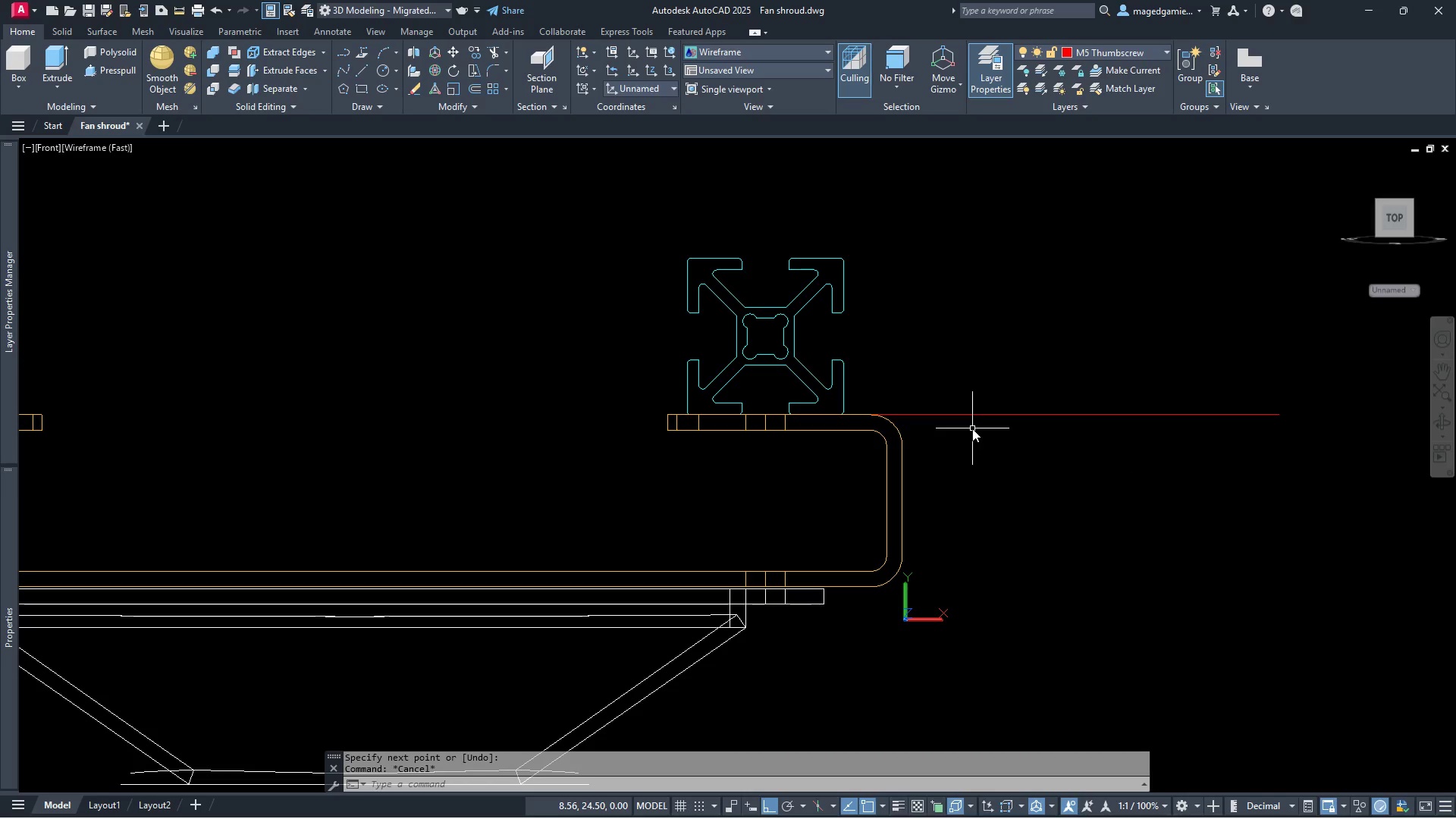 
scroll: coordinate [821, 447], scroll_direction: up, amount: 3.0
 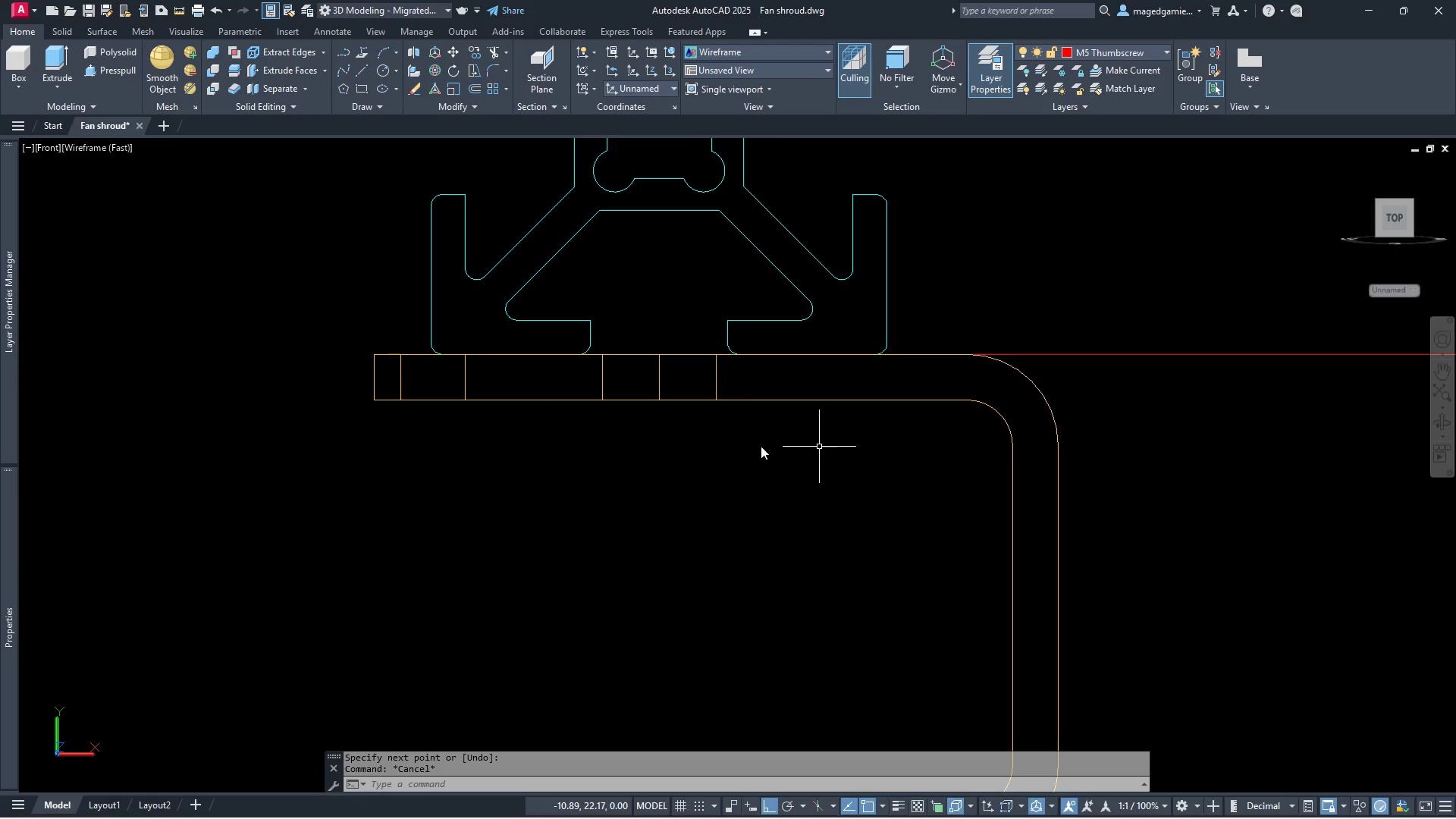 
scroll: coordinate [479, 434], scroll_direction: down, amount: 2.0
 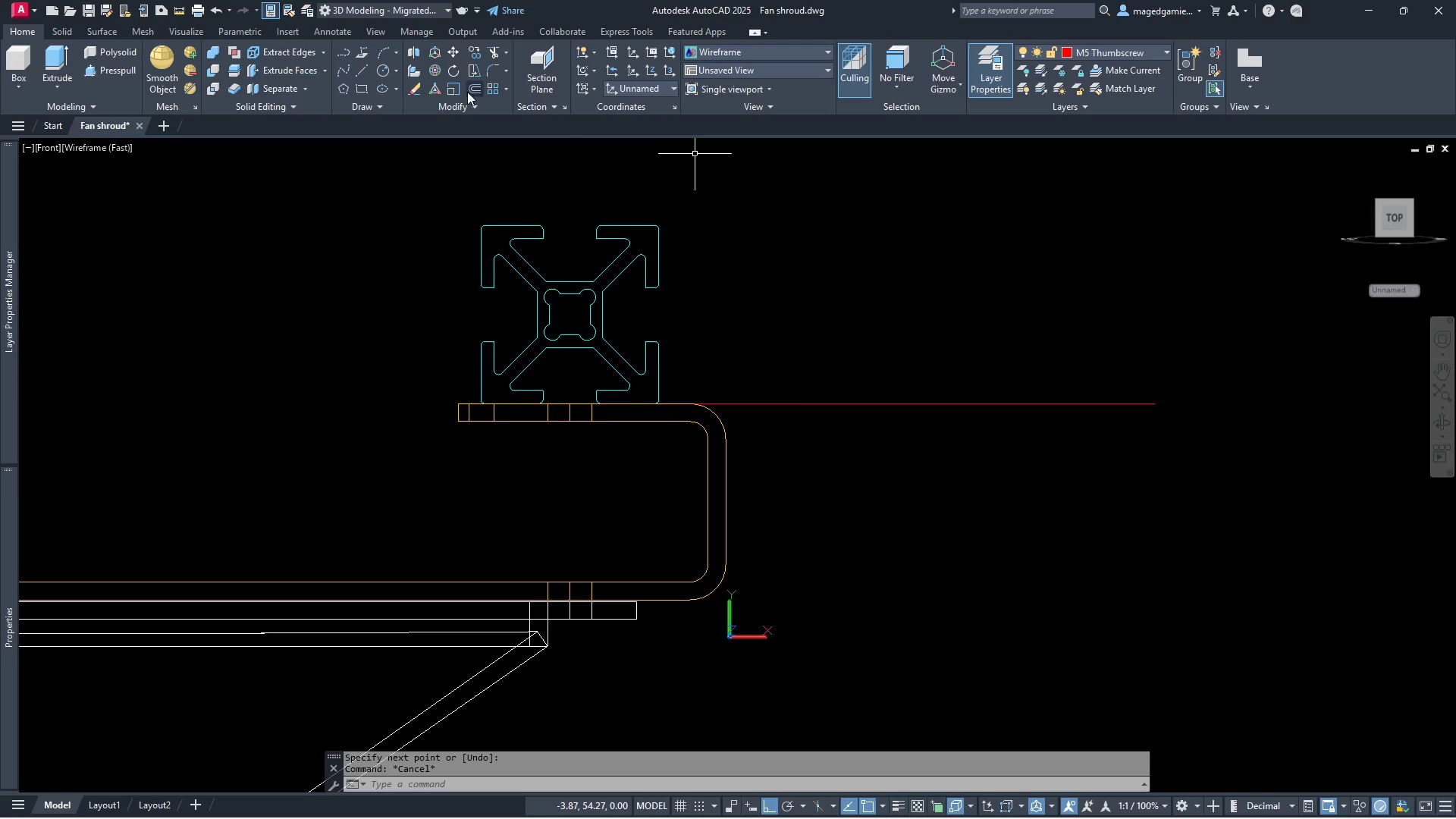 
left_click([475, 86])
 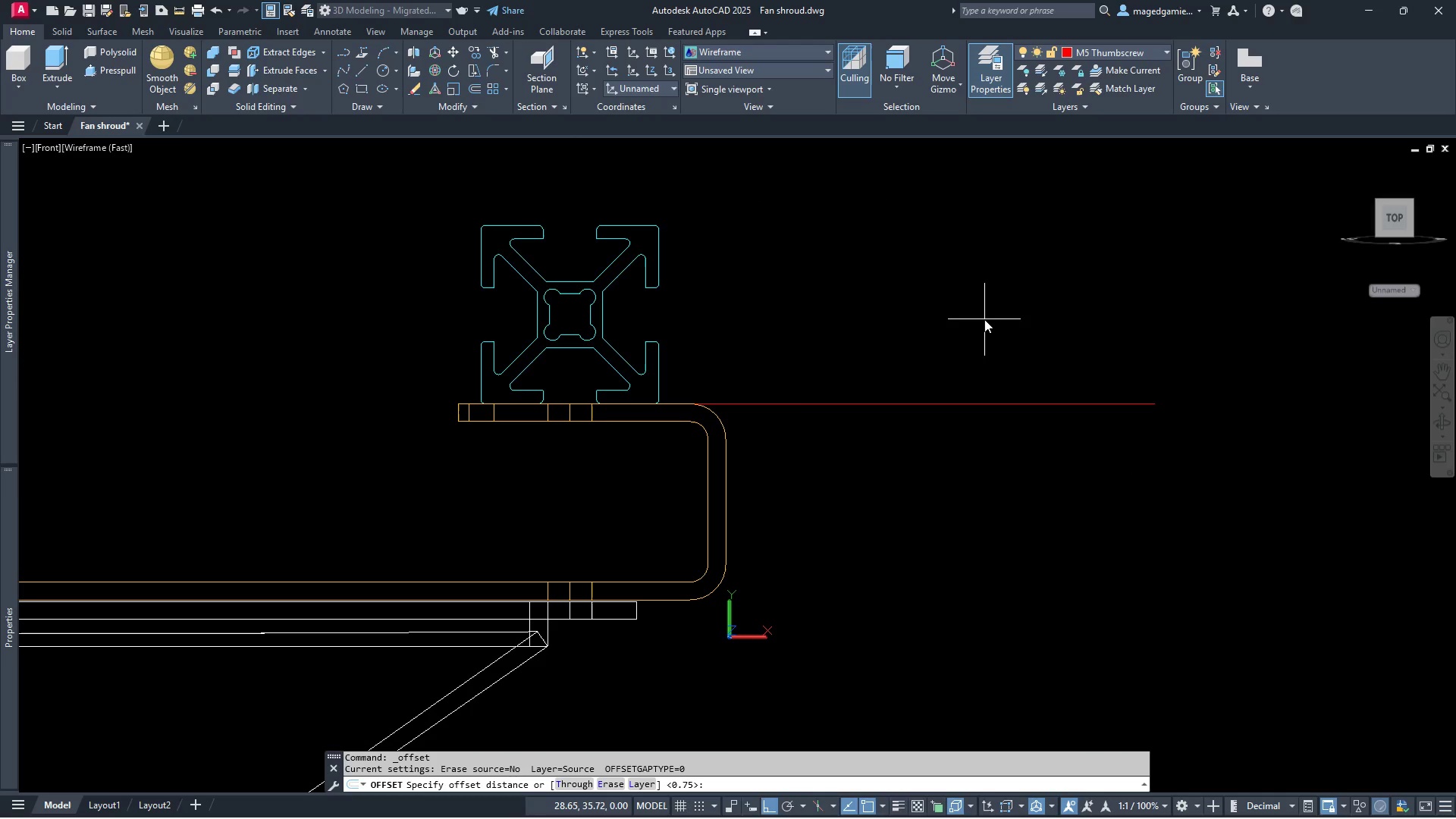 
key(1)
 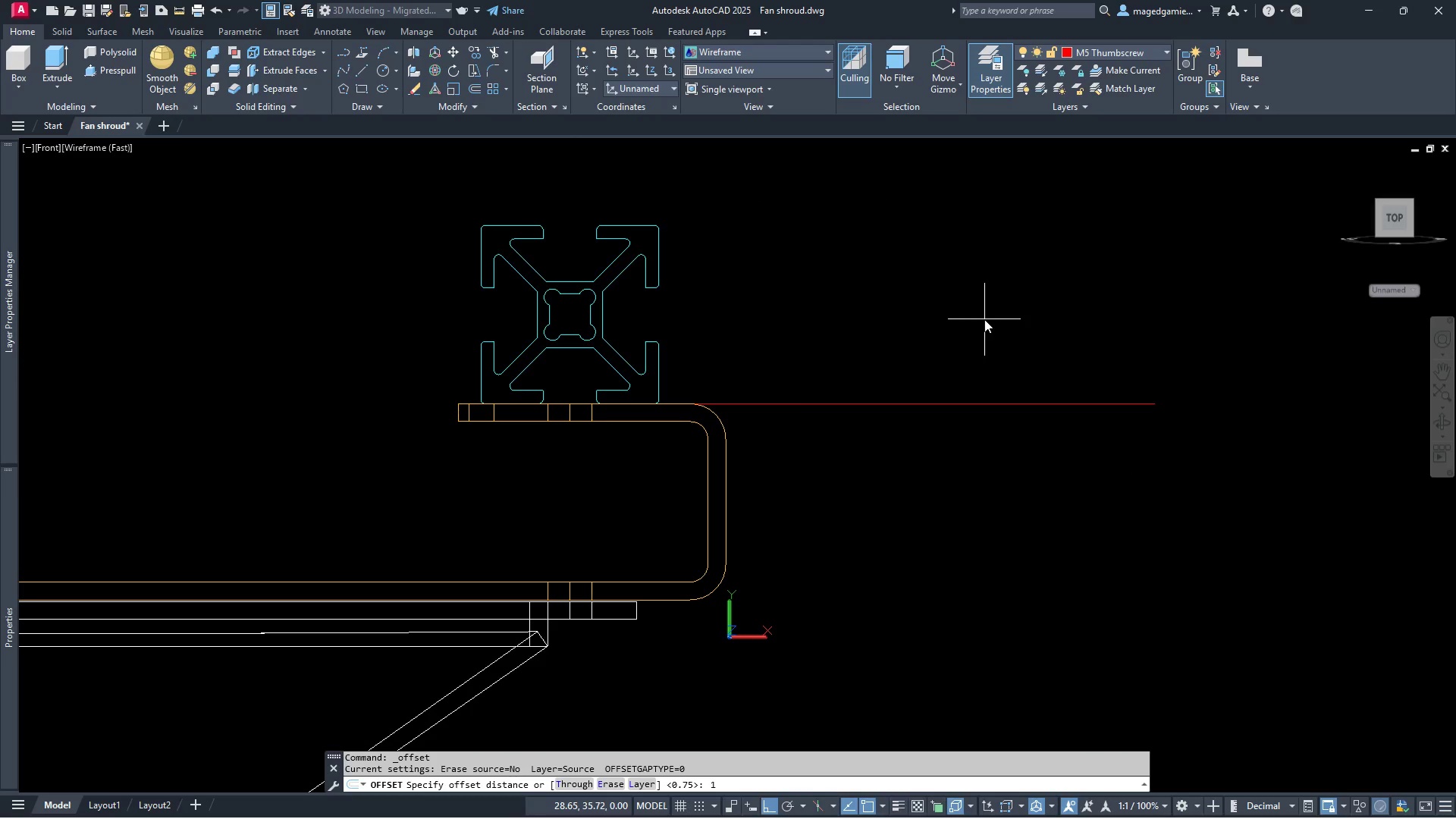 
key(Period)
 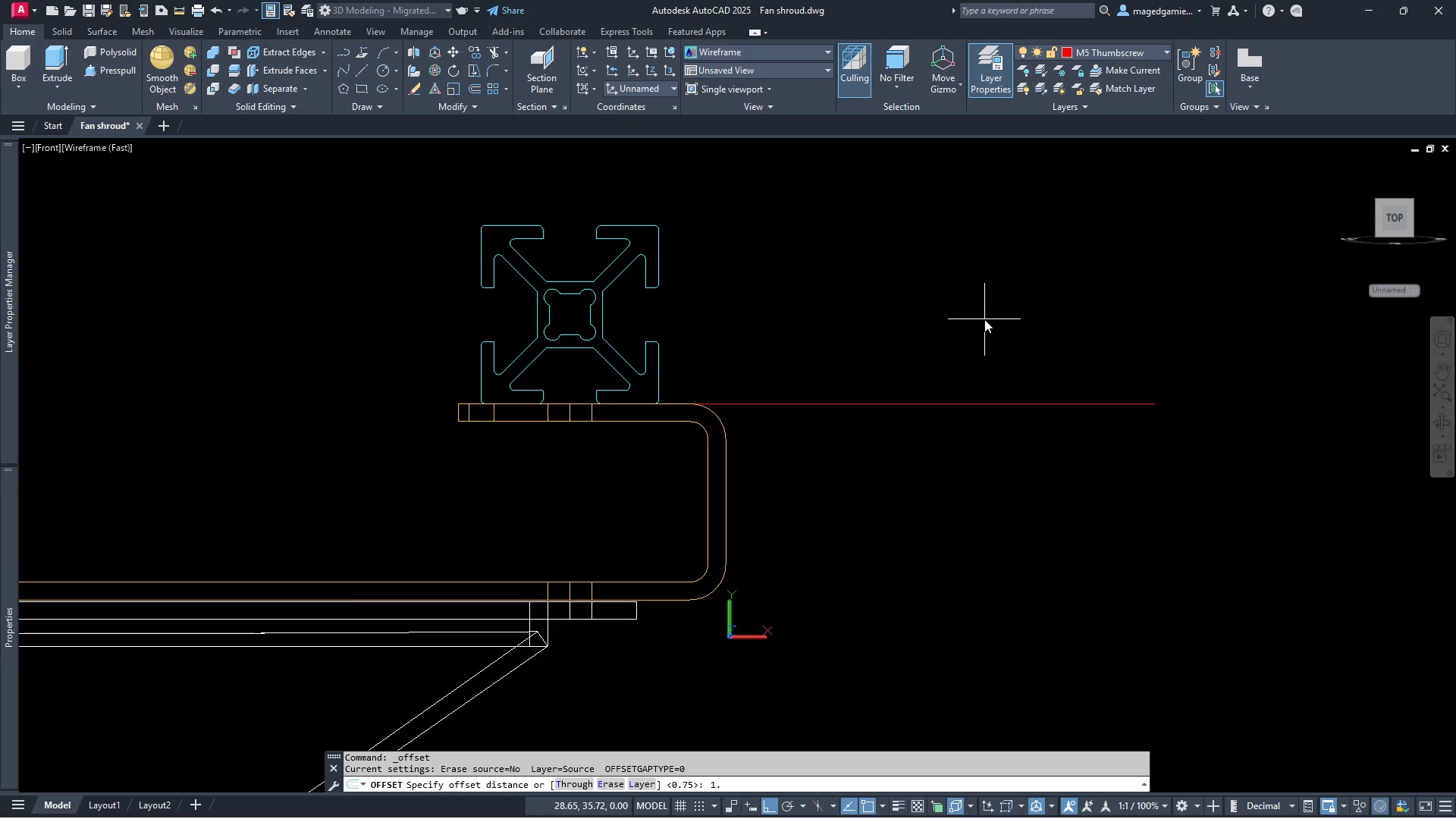 
key(5)
 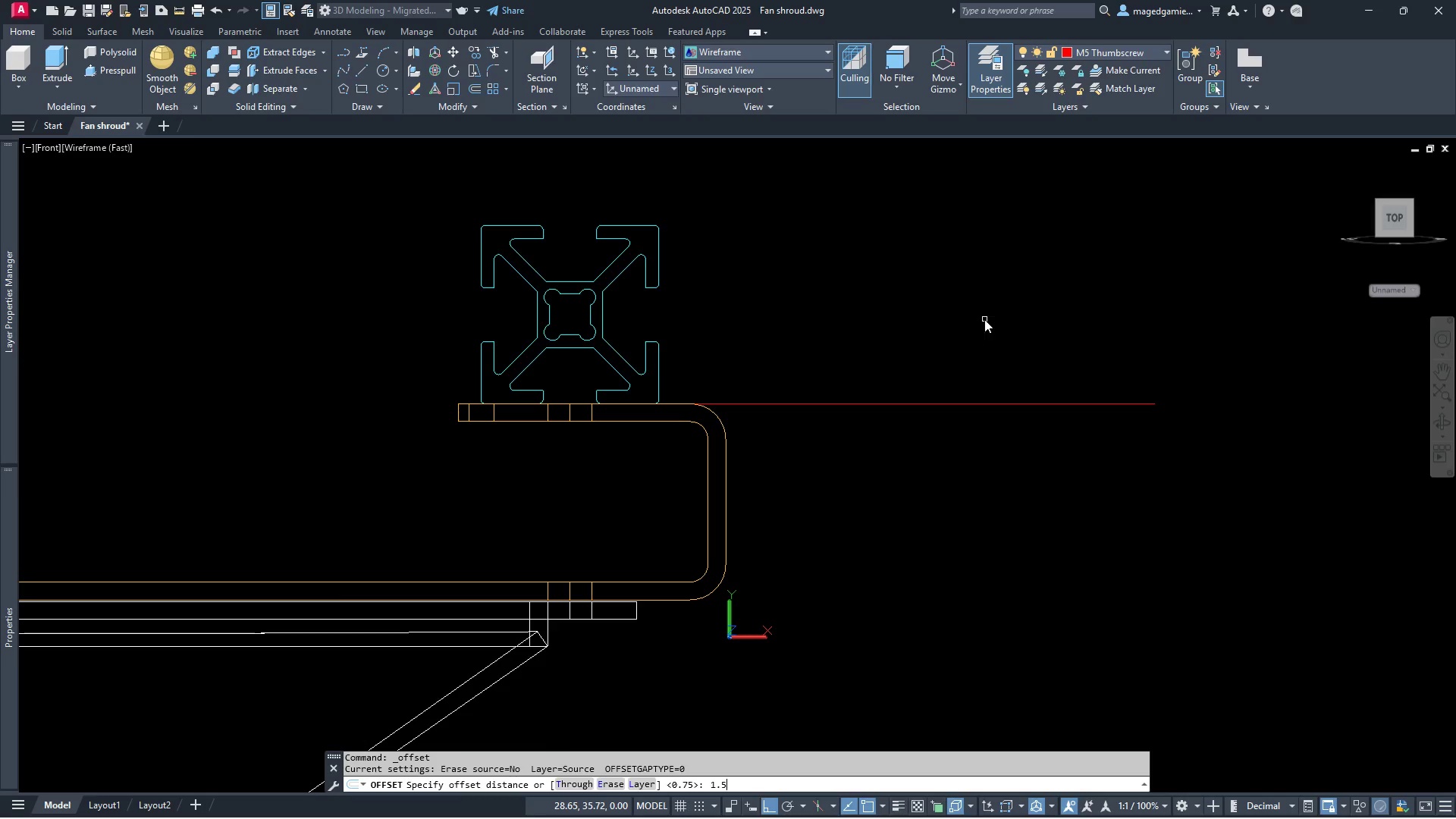 
key(Enter)
 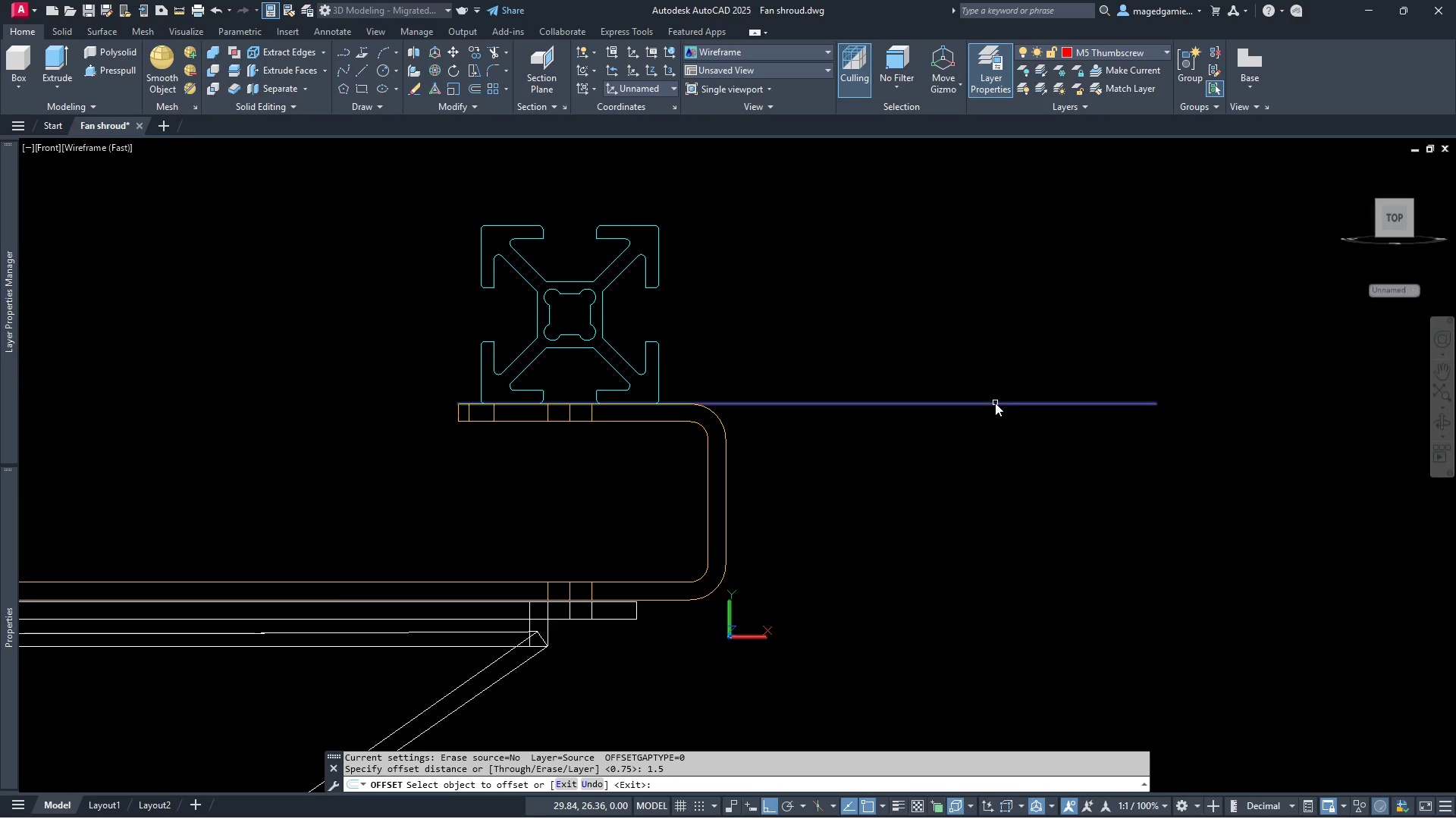 
left_click([995, 403])
 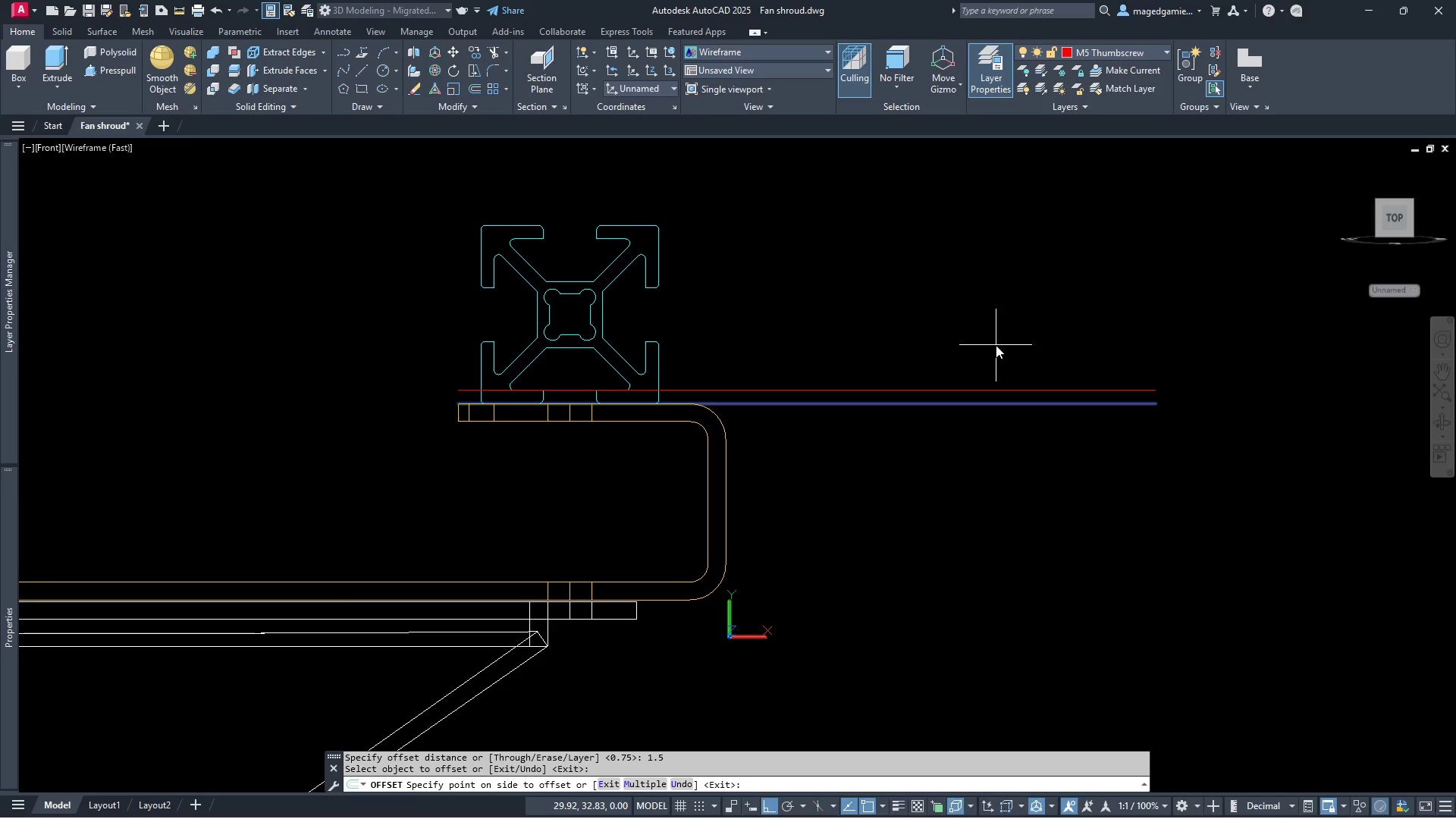 
right_click([1003, 341])
 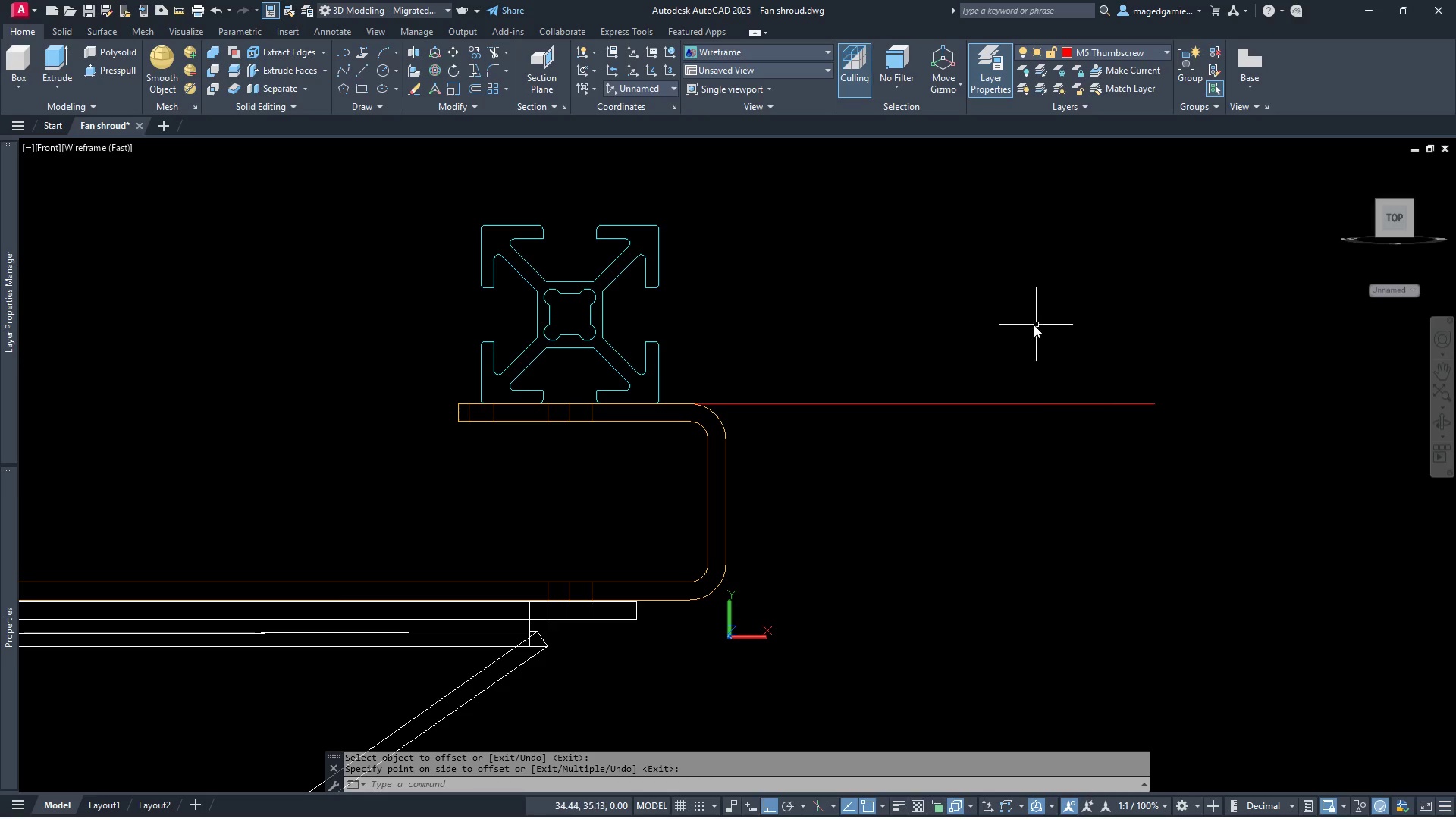 
right_click([1031, 319])
 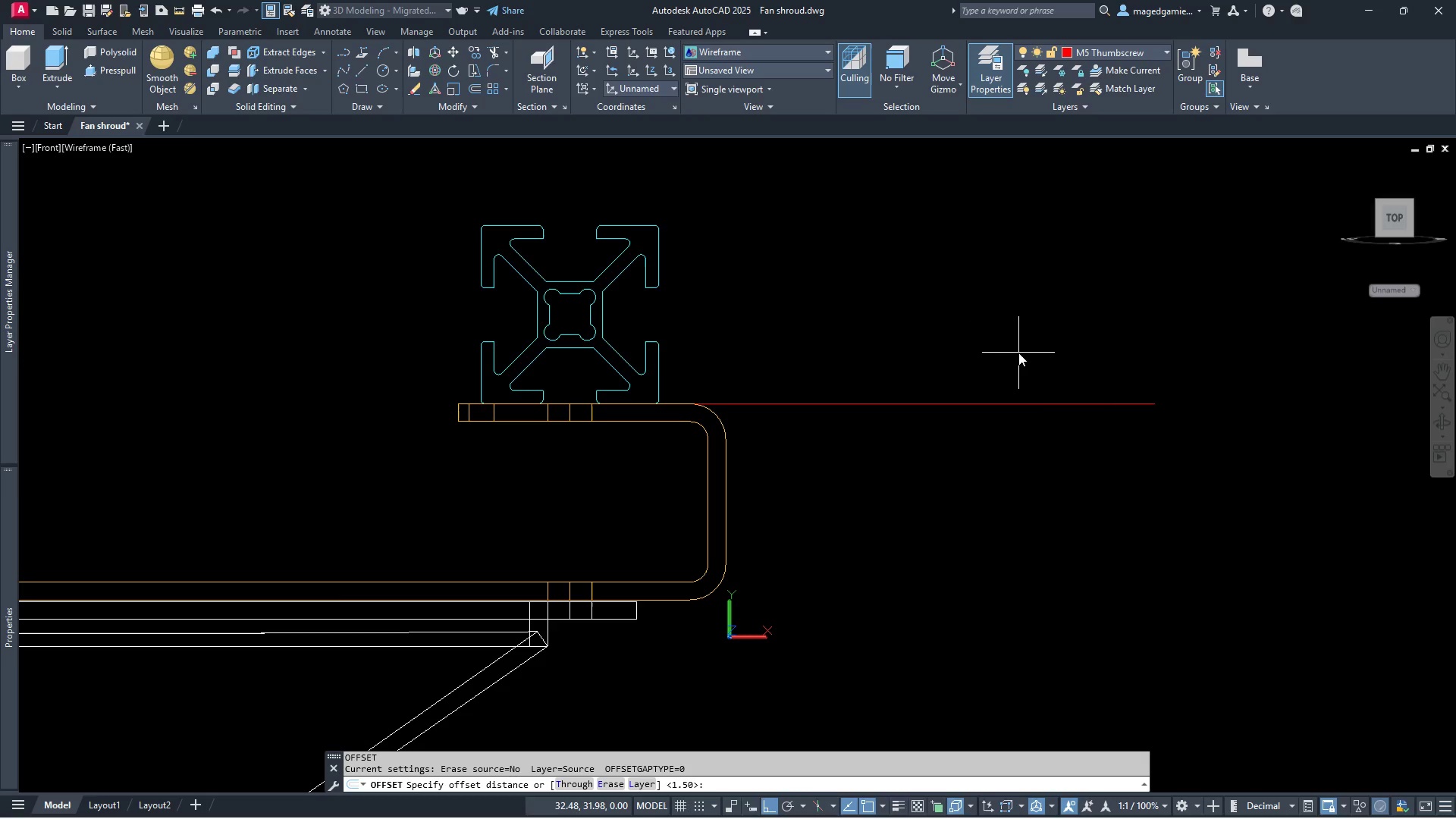 
right_click([1018, 353])
 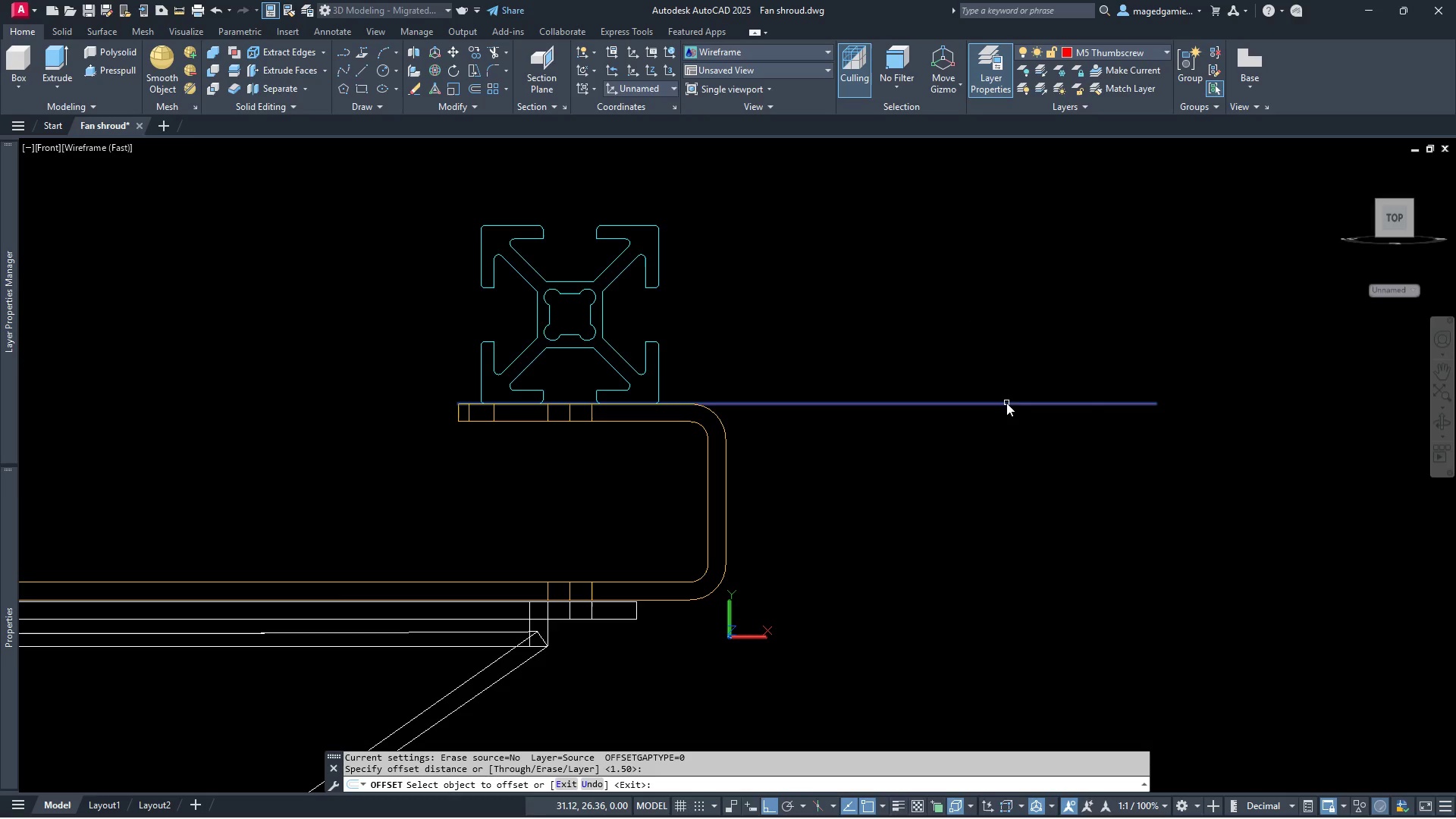 
left_click([1008, 404])
 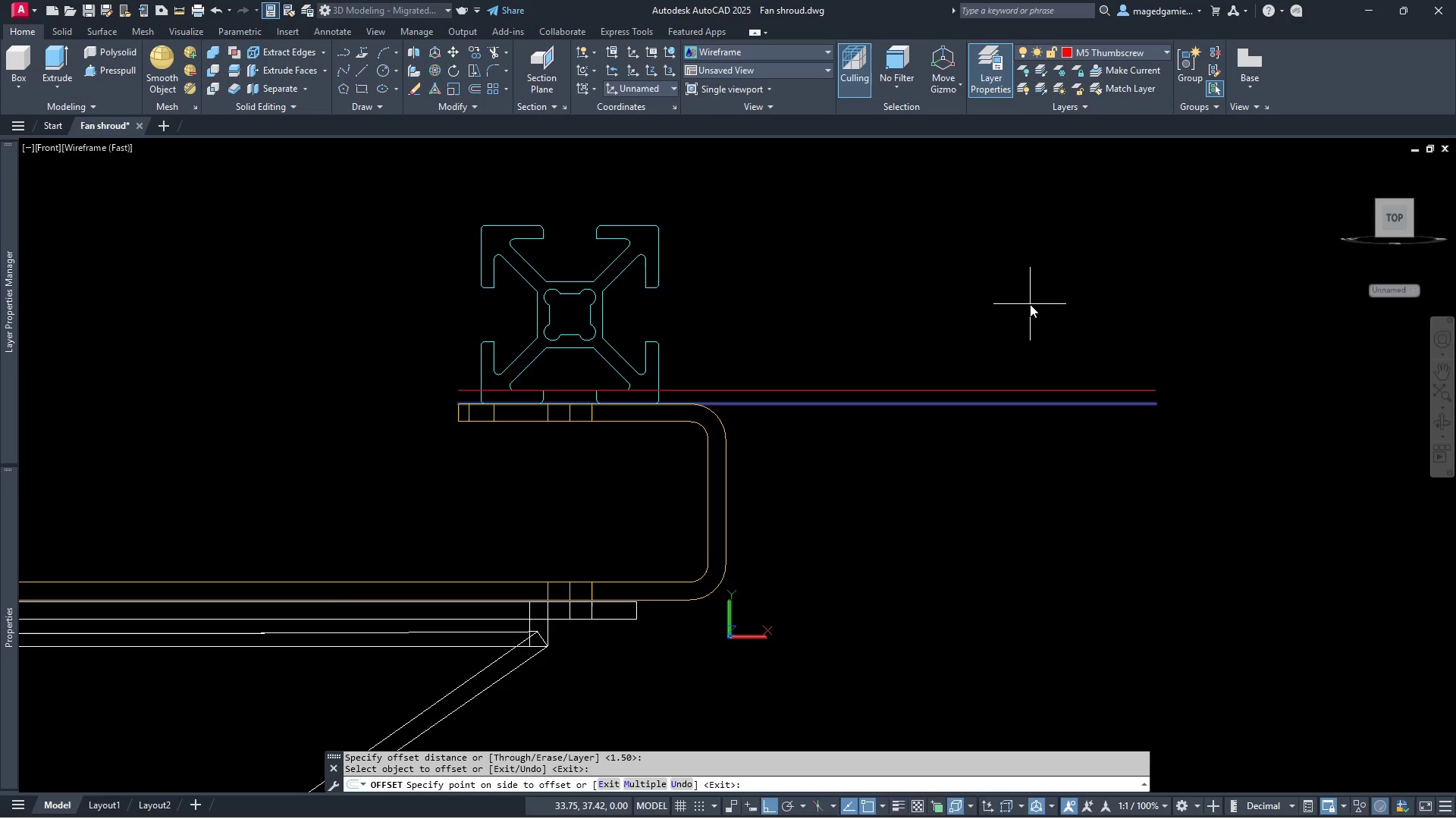 
left_click([1030, 304])
 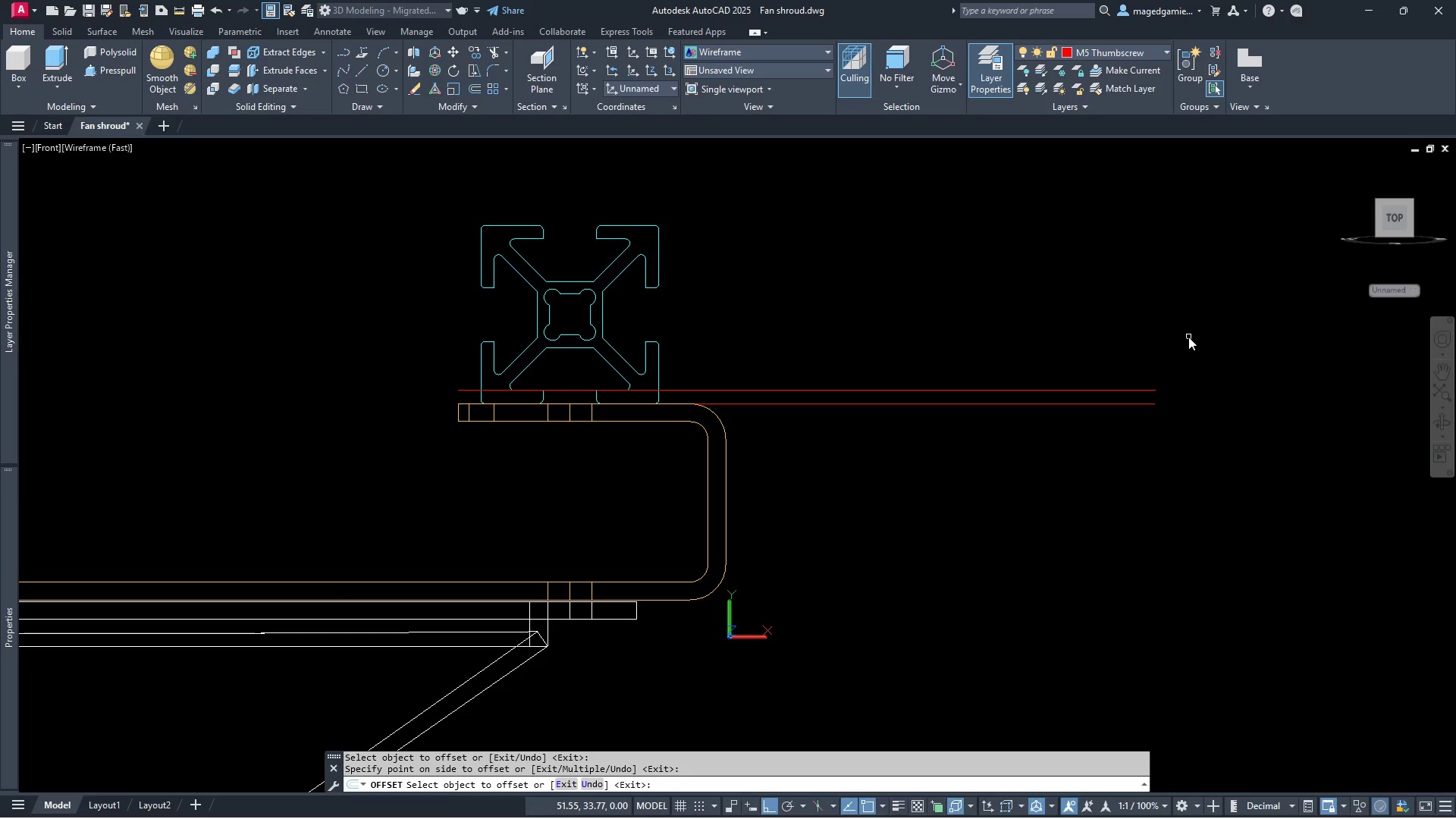 
right_click([1188, 337])
 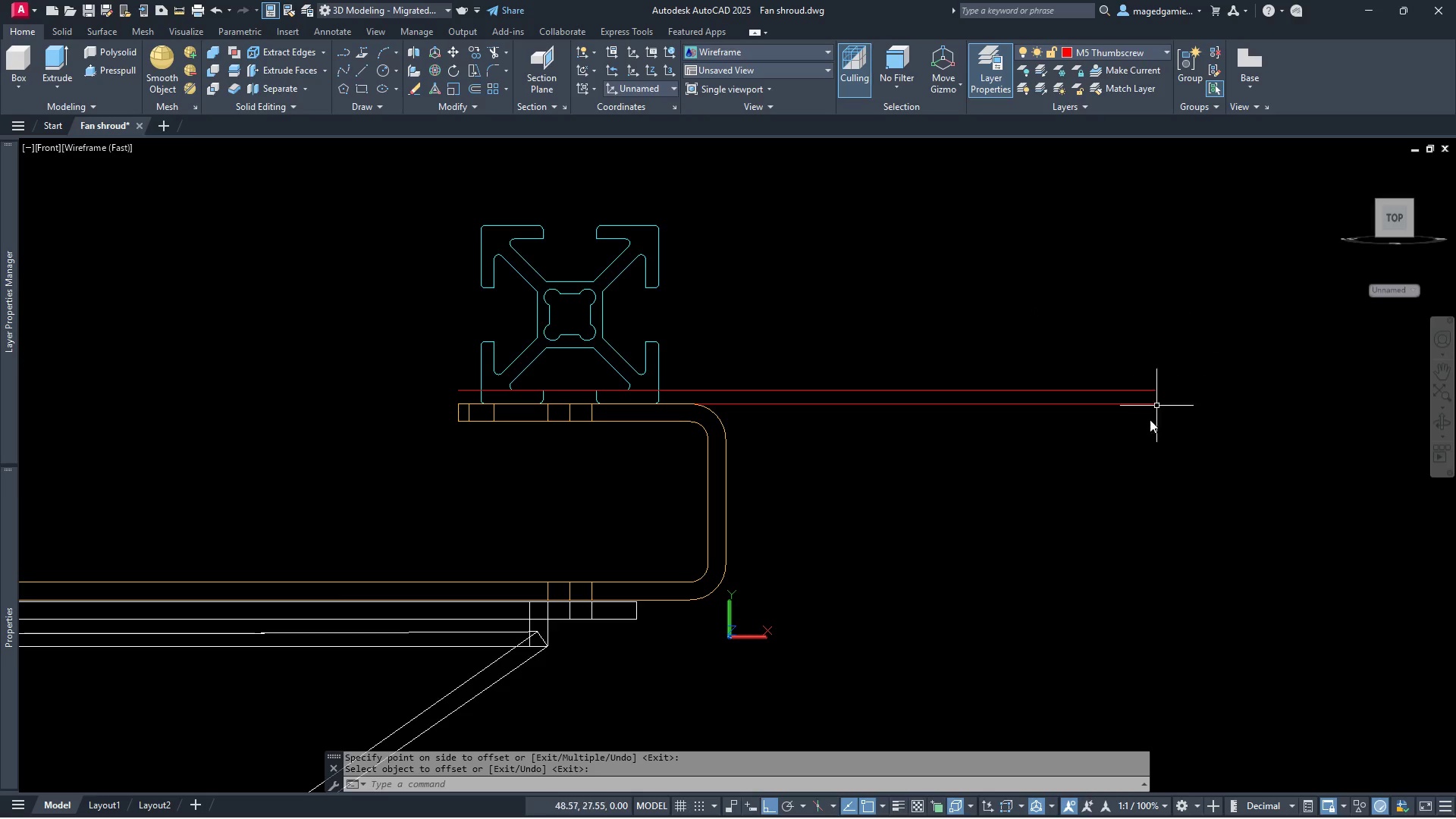 
scroll: coordinate [1138, 441], scroll_direction: up, amount: 1.0
 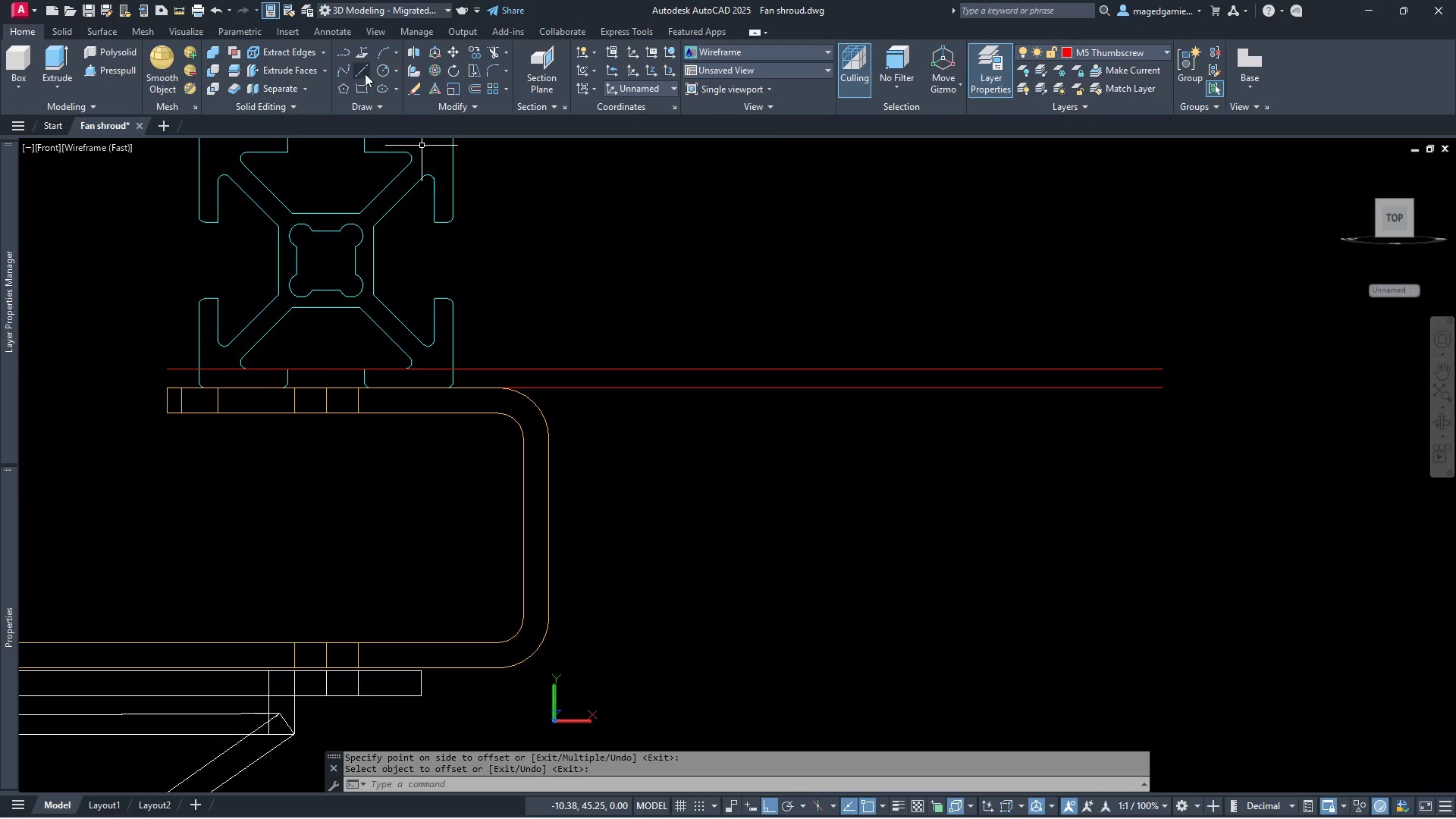 
left_click([360, 71])
 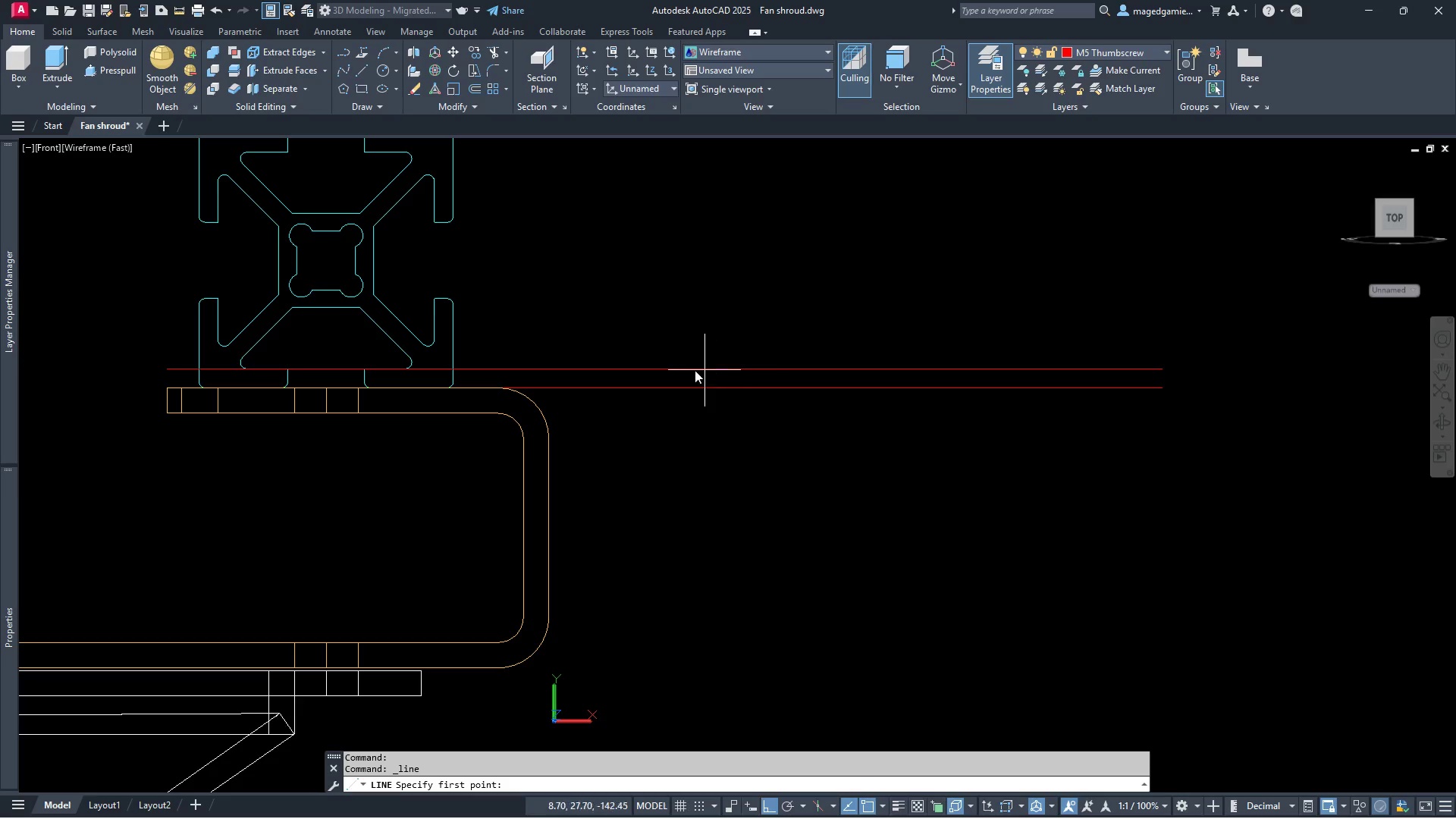 
left_click([664, 373])
 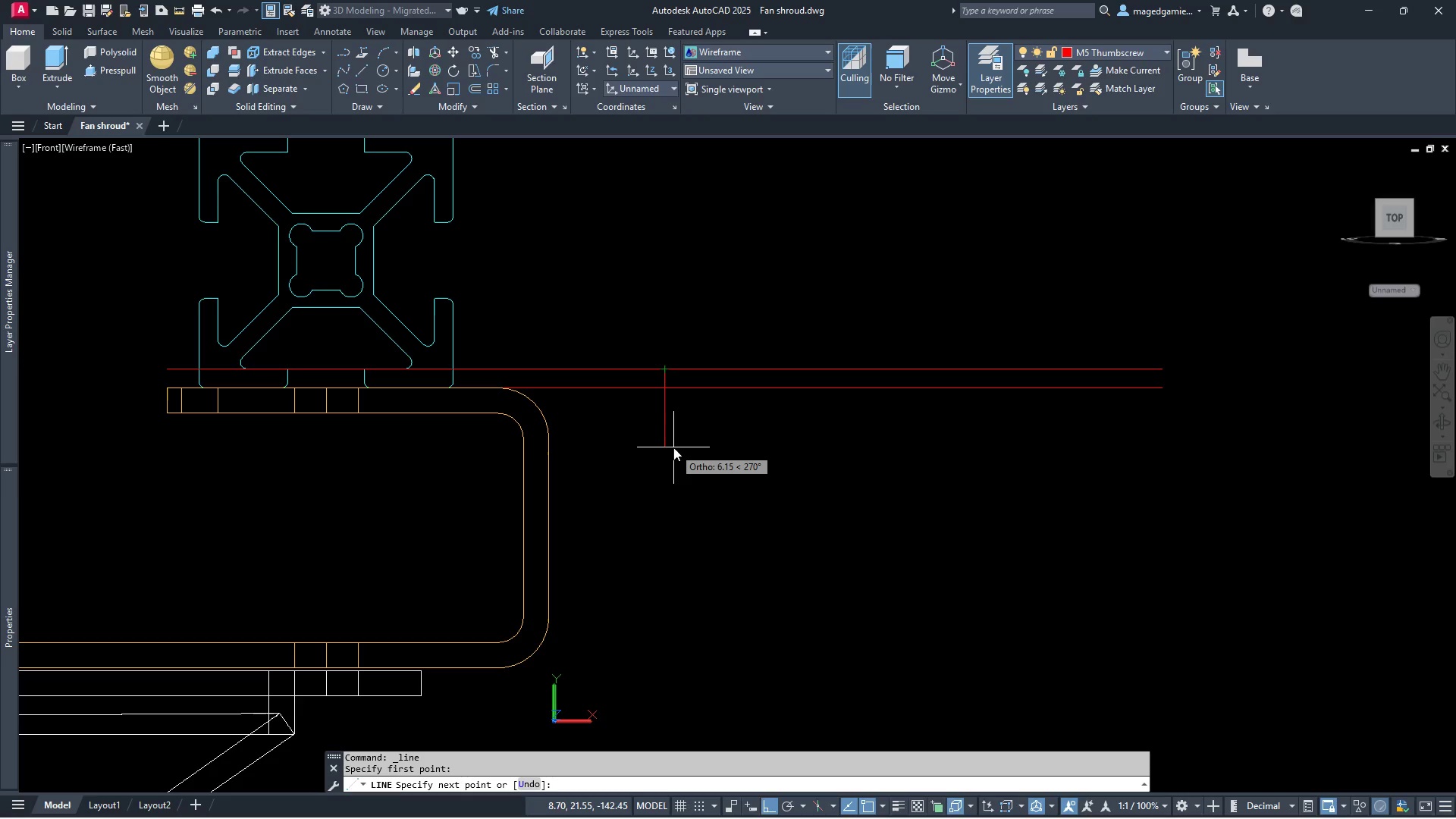 
wait(6.34)
 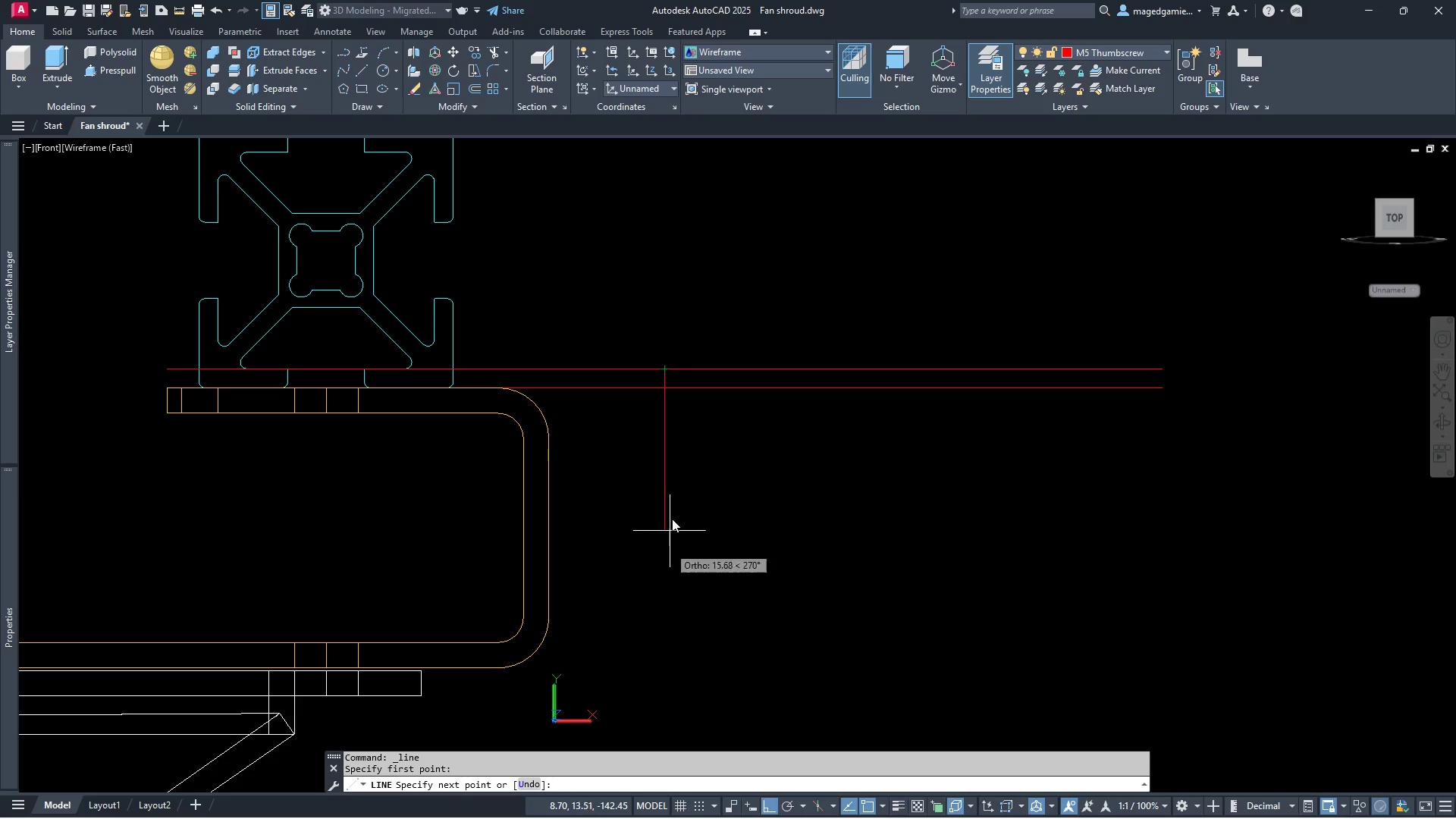 
left_click([673, 447])
 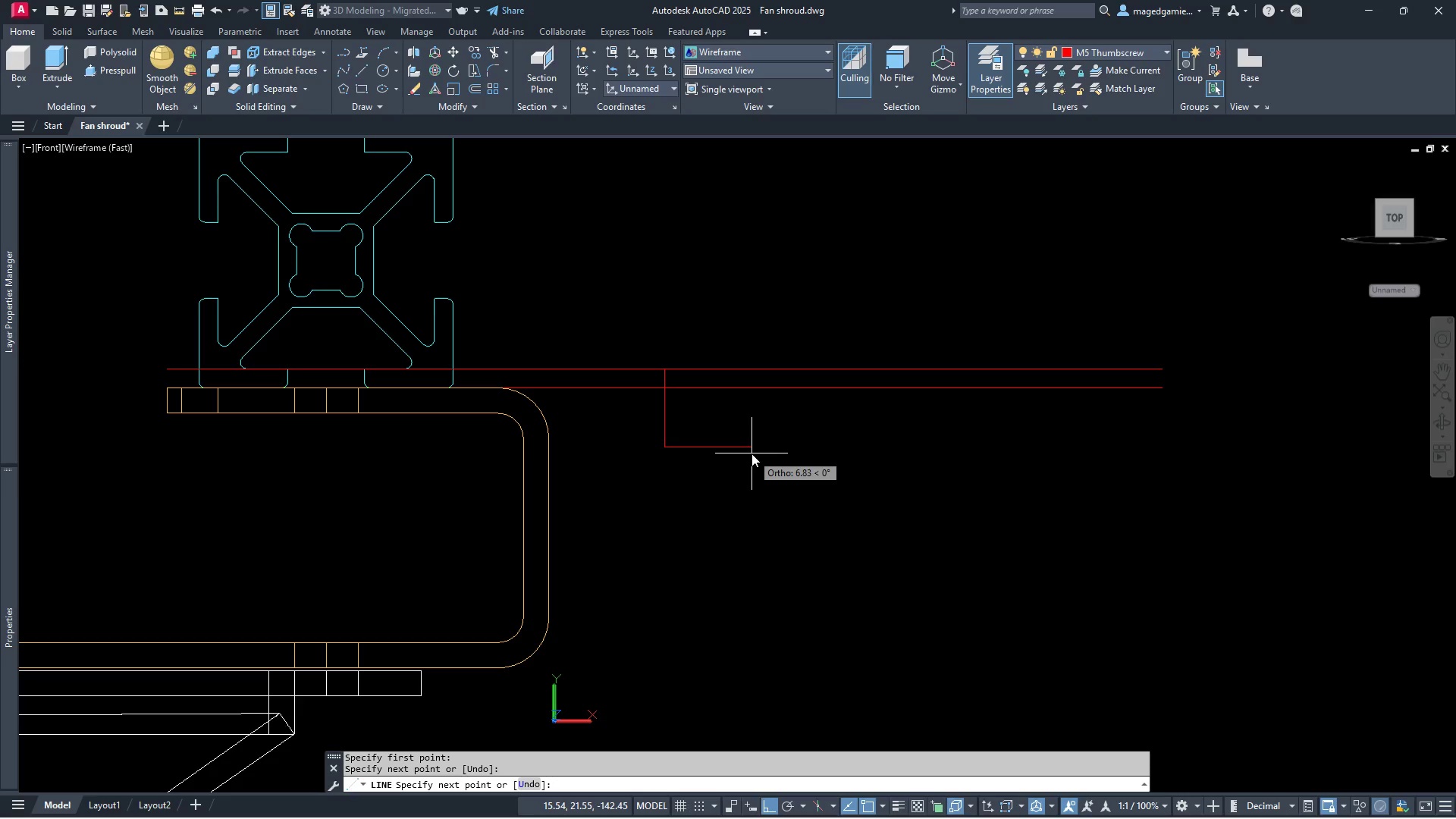 
key(5)
 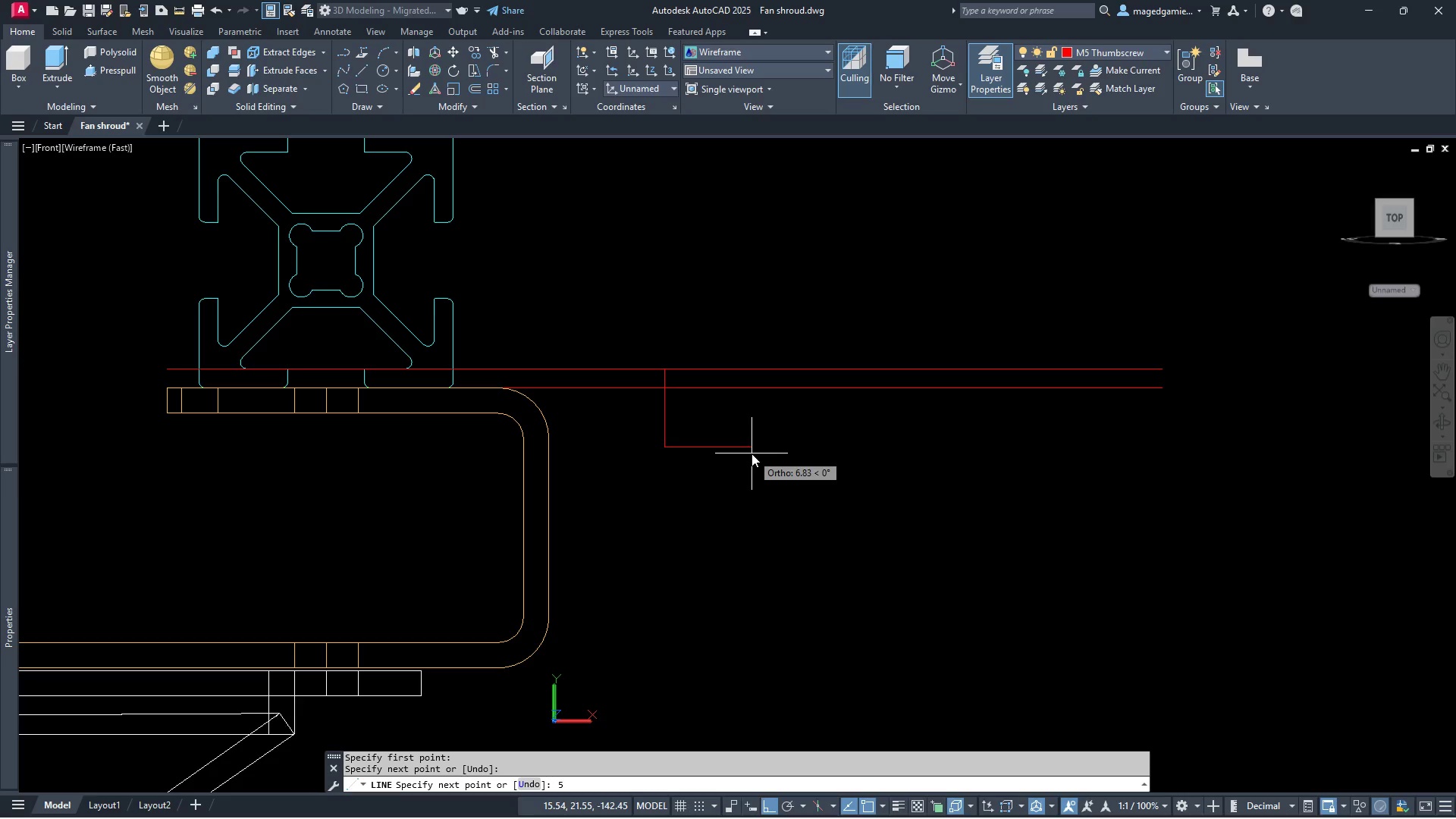 
key(Enter)
 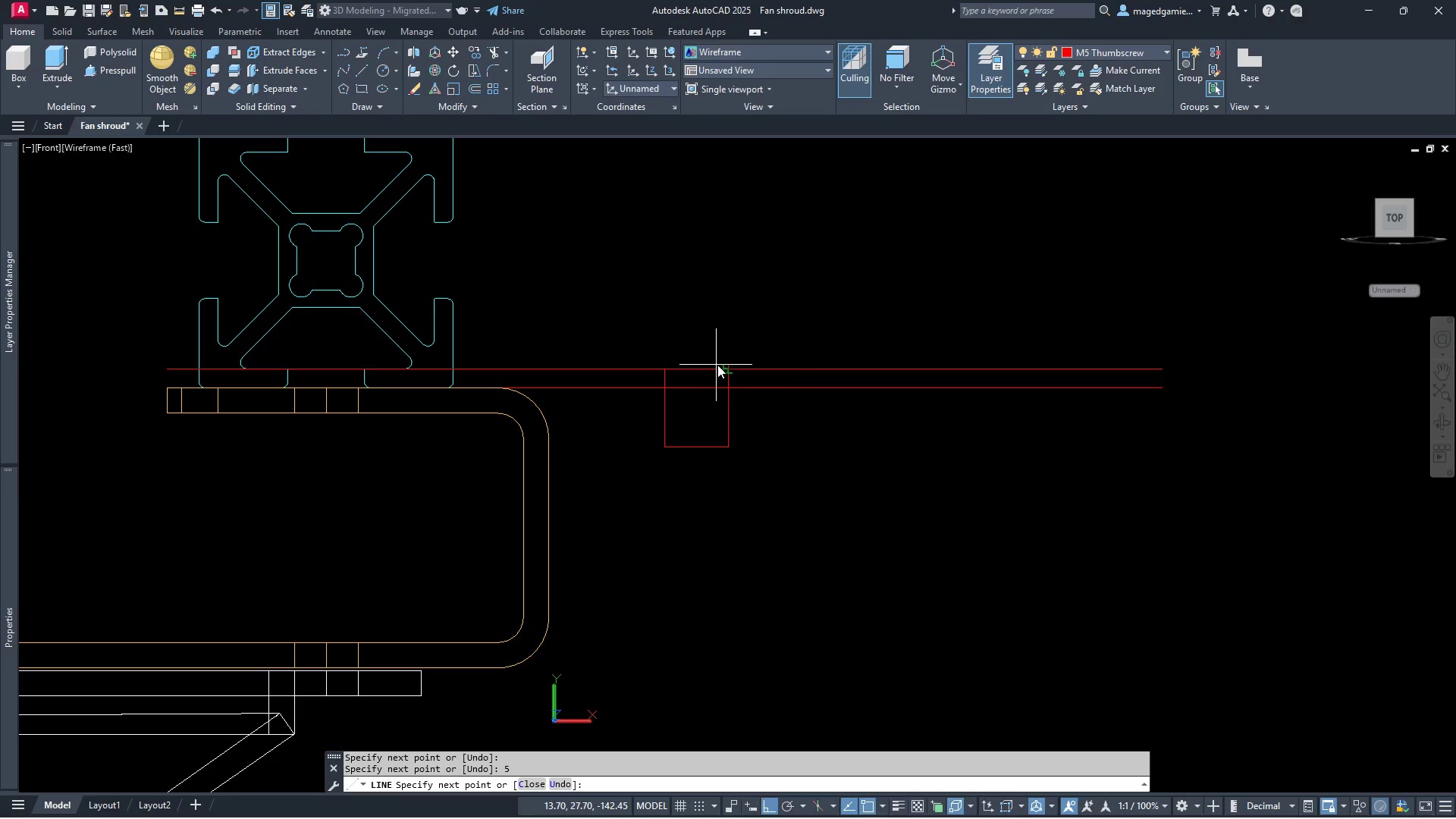 
left_click([726, 370])
 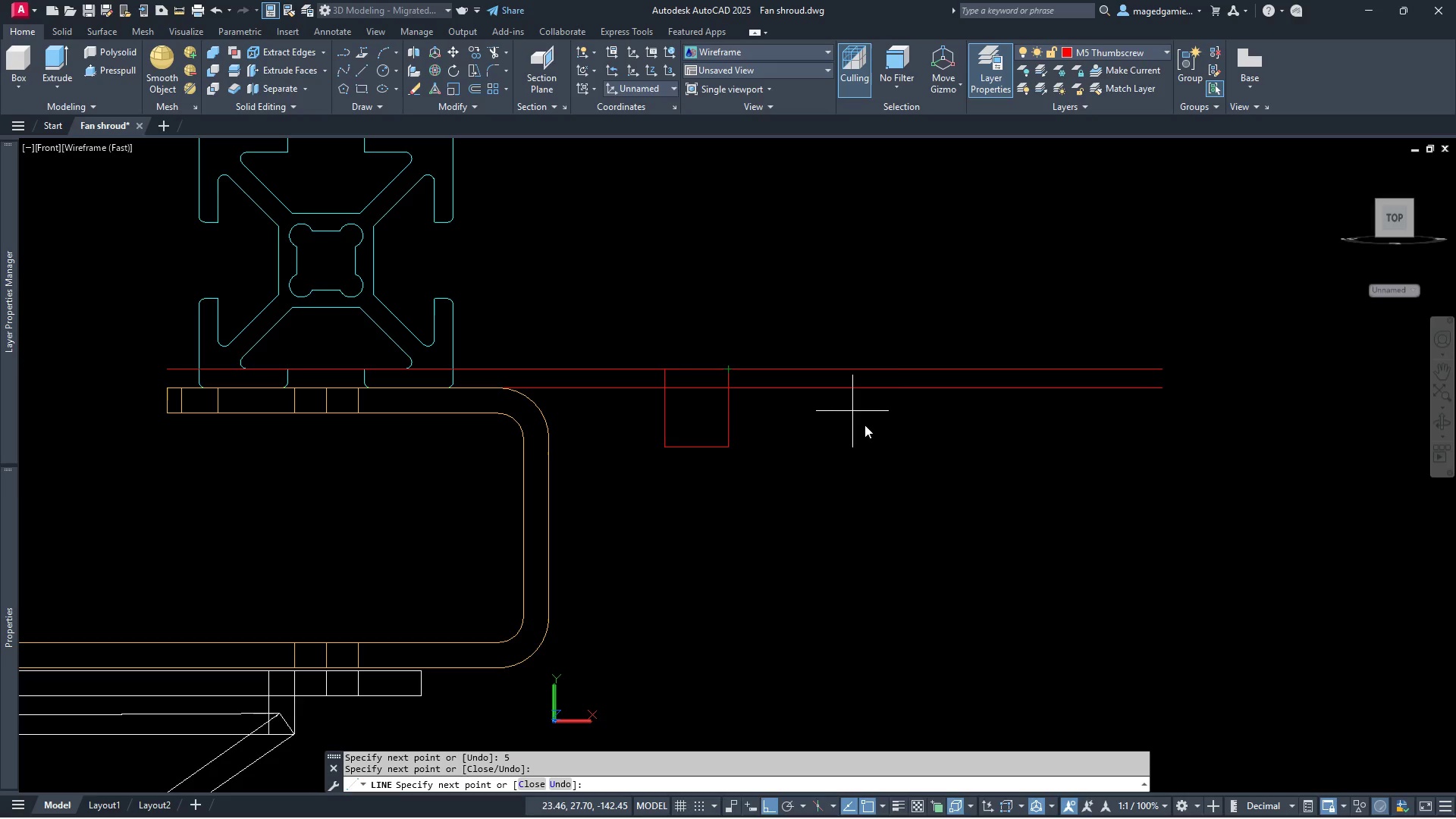 
right_click([864, 426])
 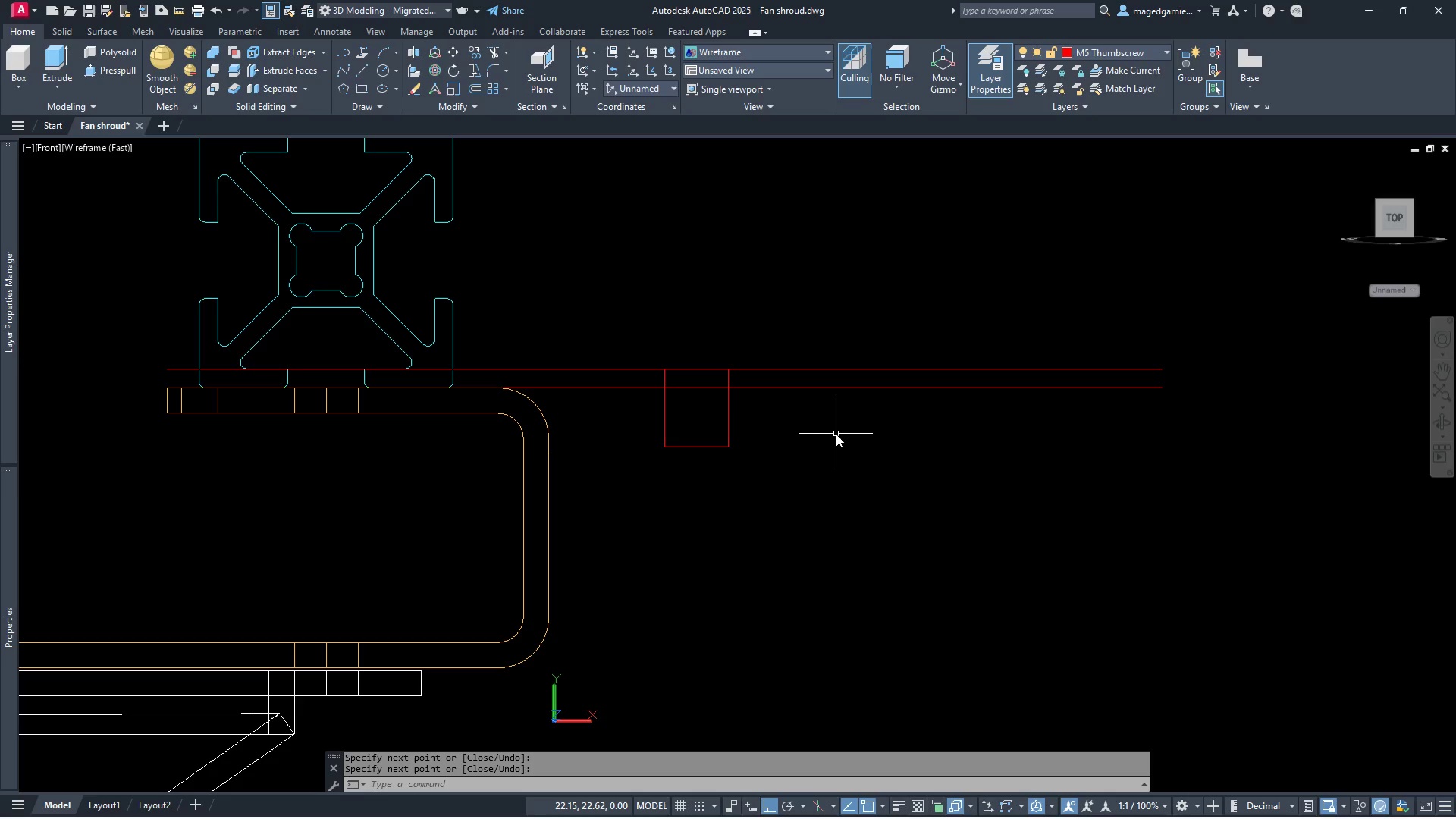 
wait(6.49)
 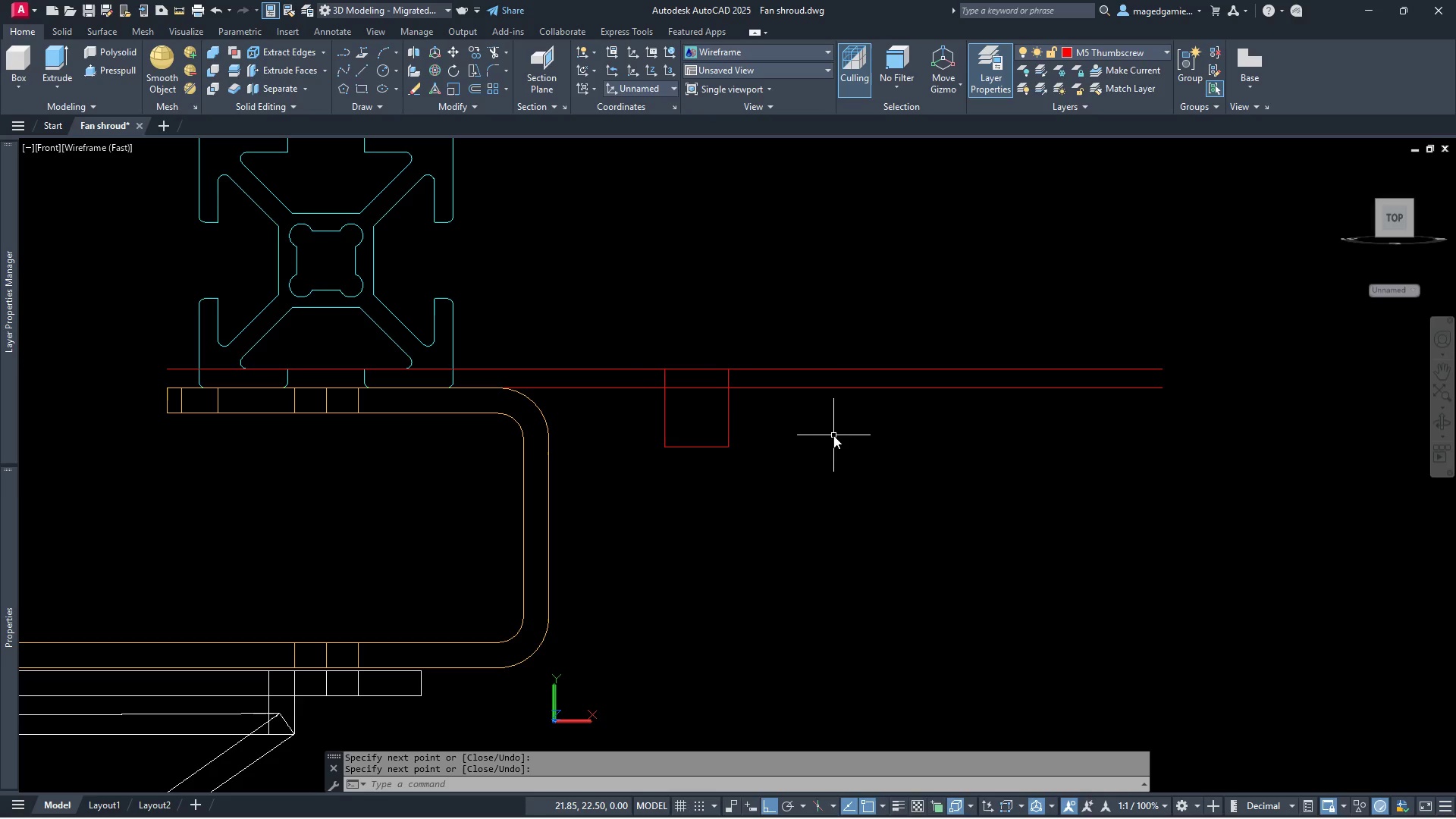 
right_click([764, 333])
 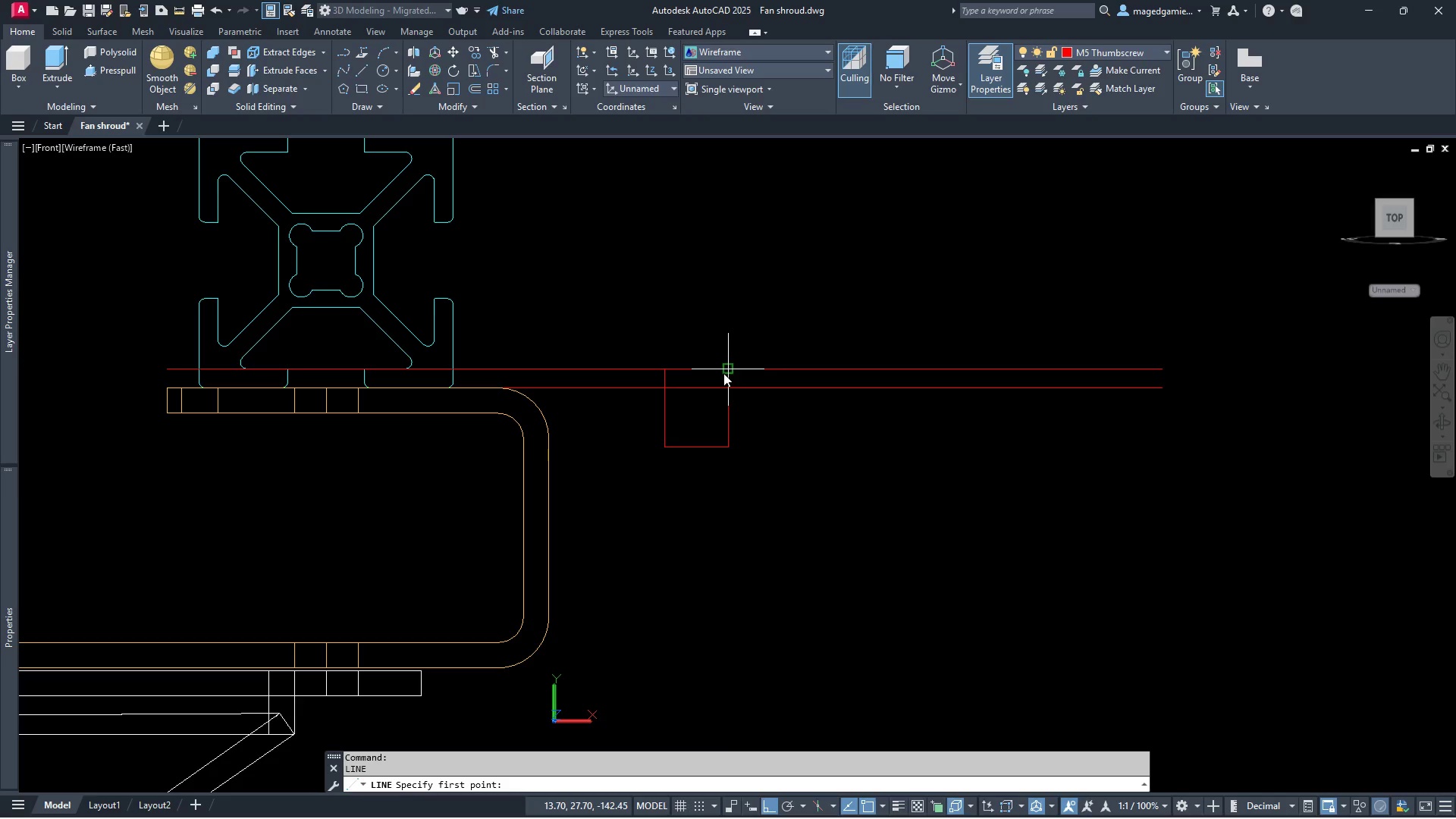 
left_click([723, 373])
 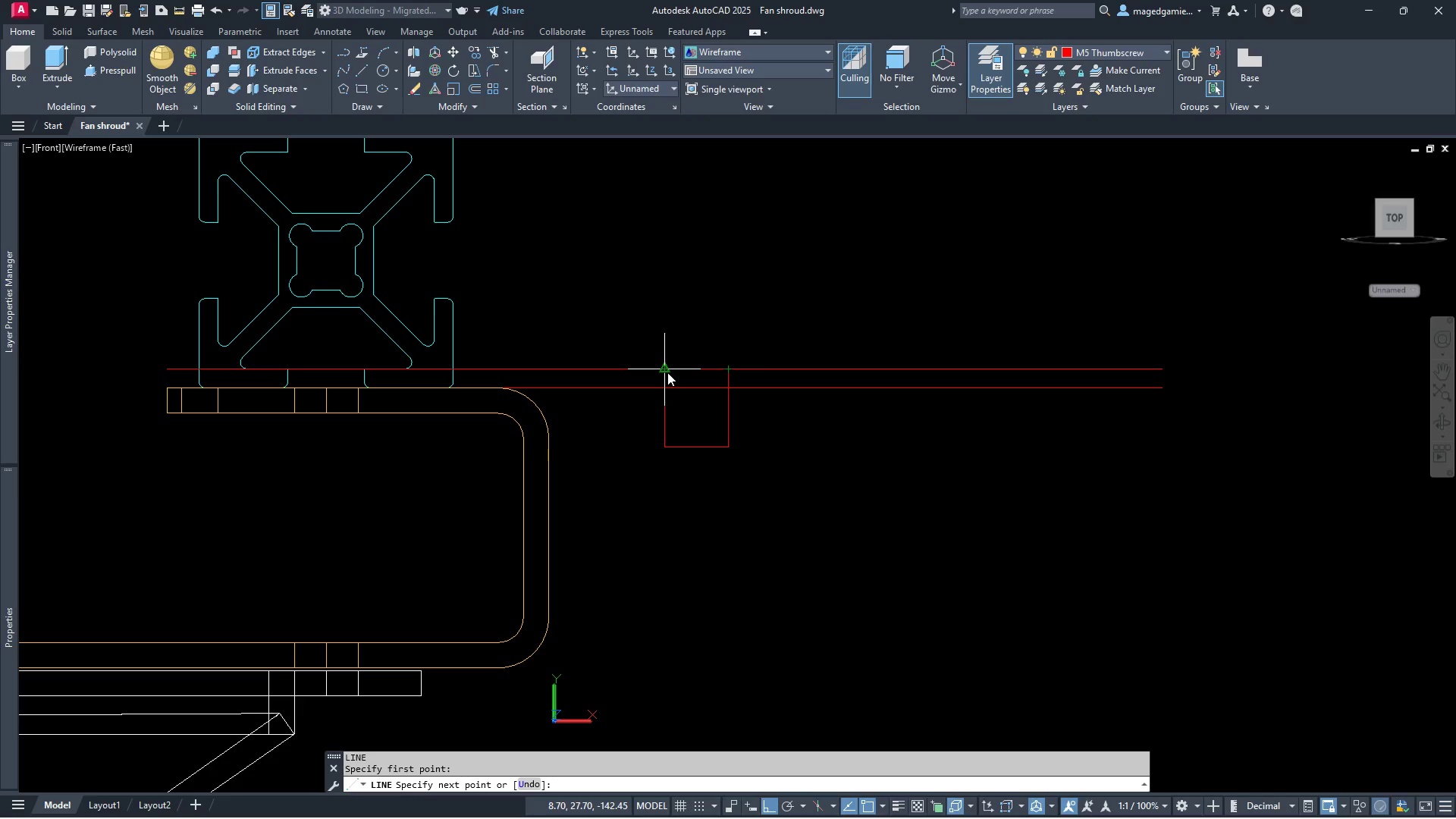 
left_click([667, 372])
 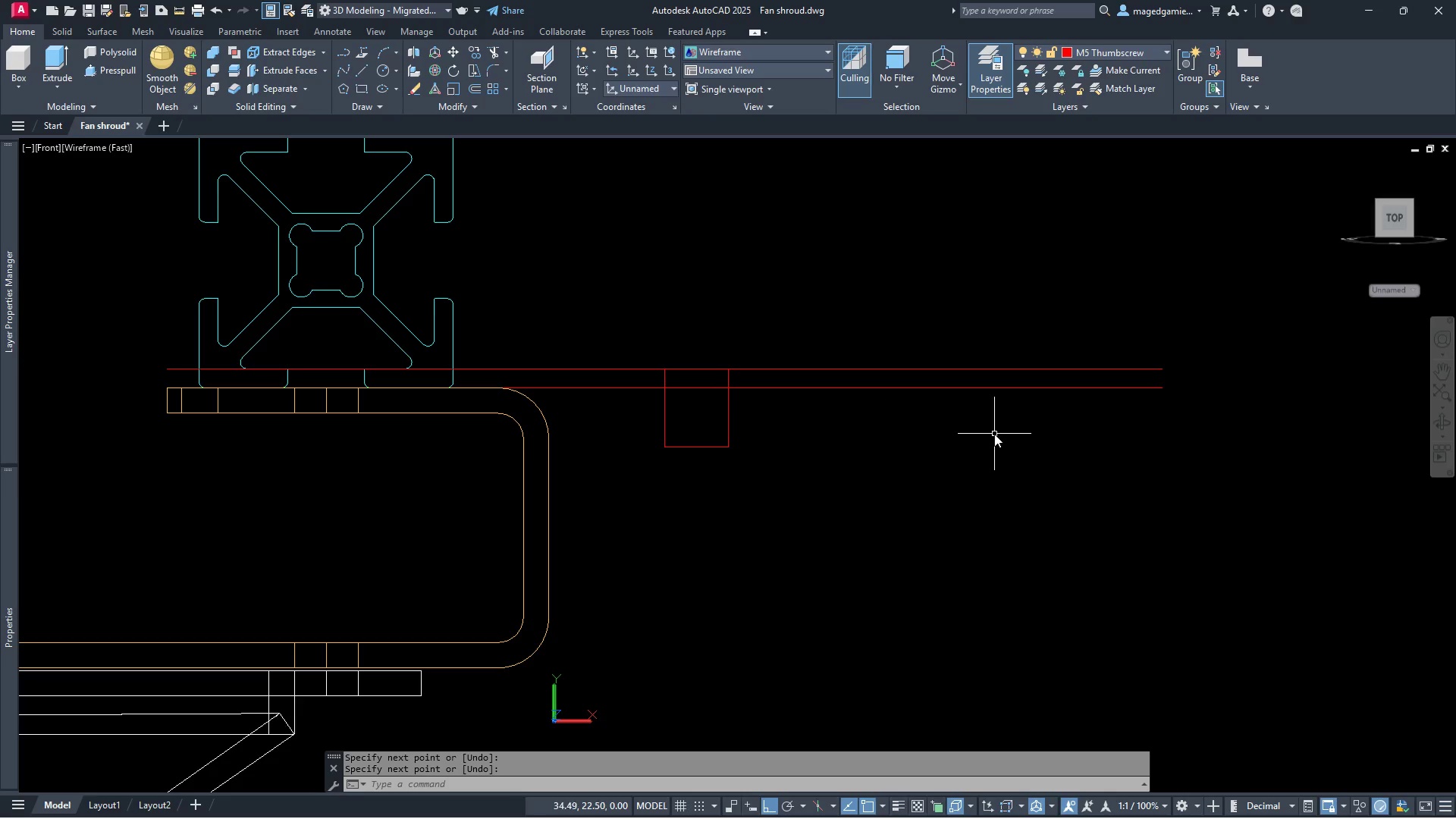 
double_click([882, 328])
 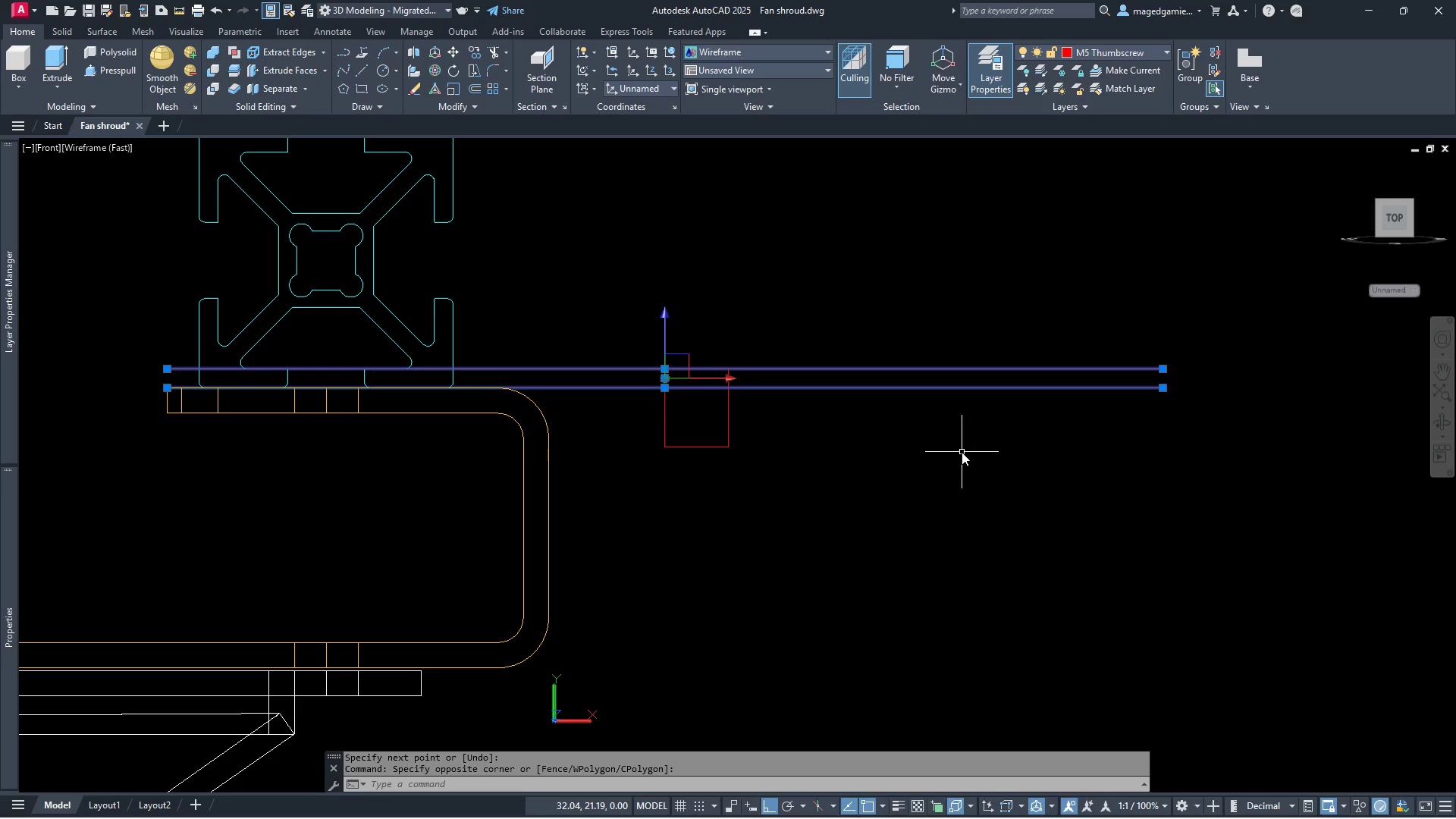 
key(Delete)
 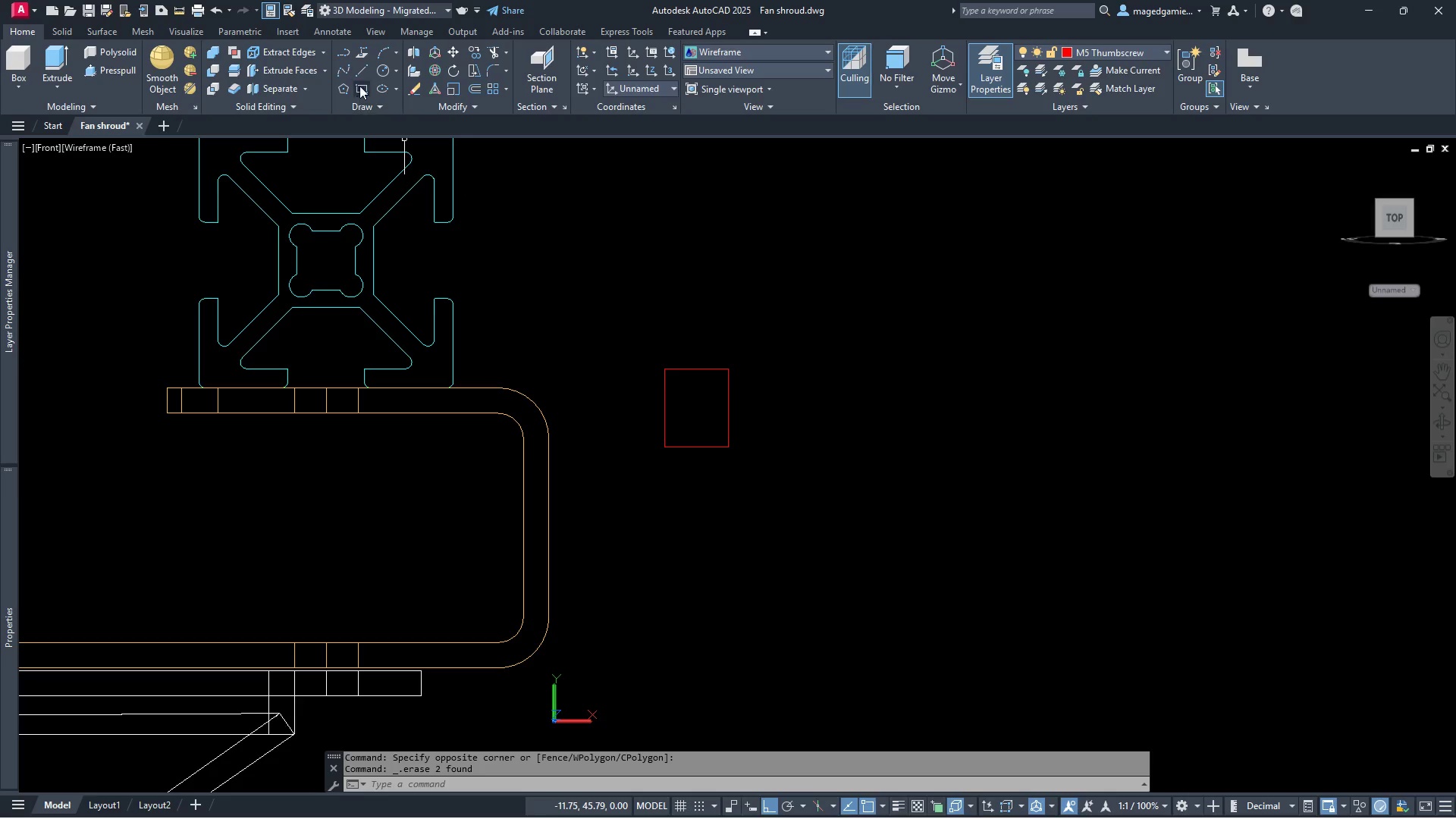 
left_click([382, 70])
 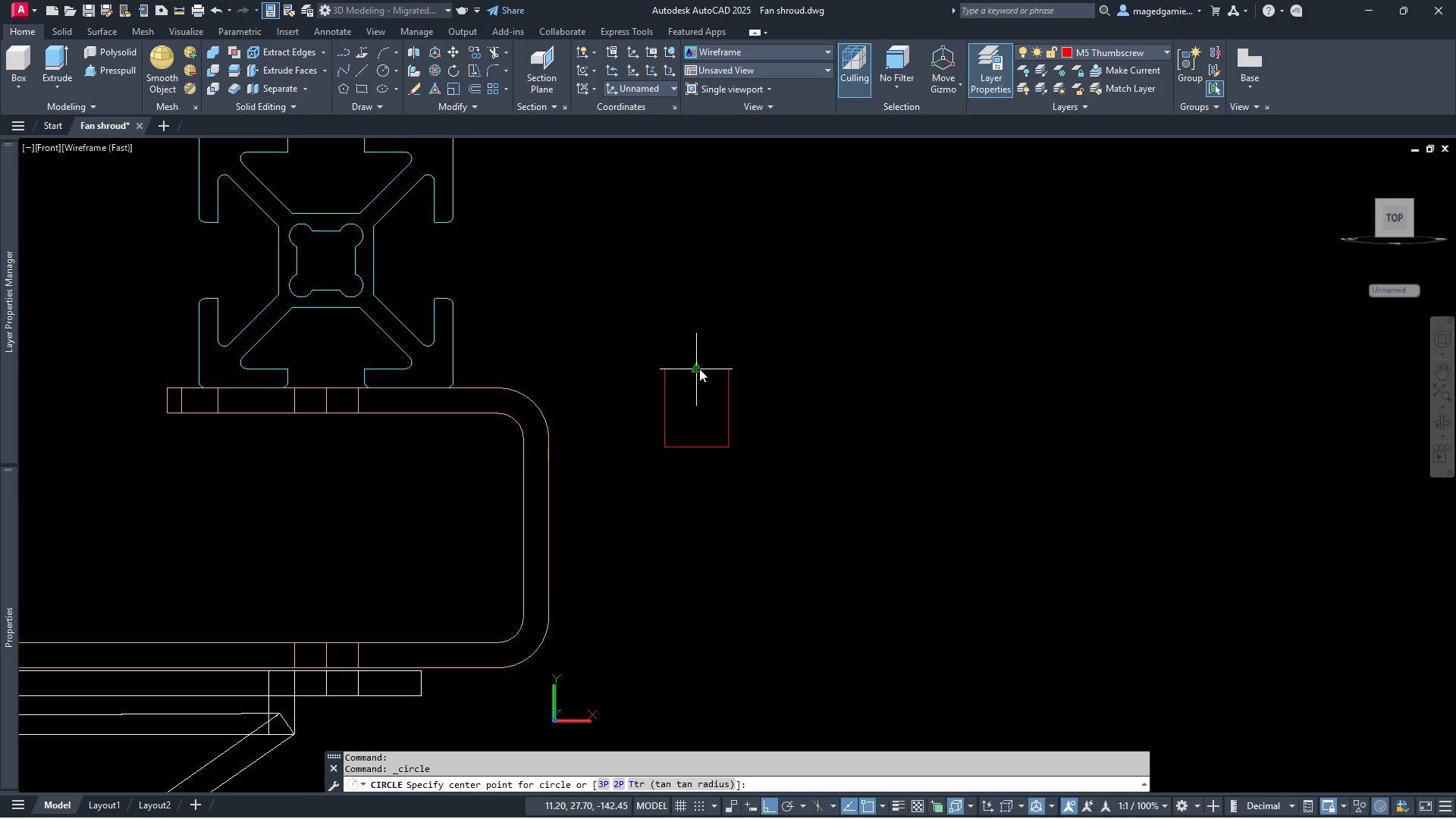 
left_click([699, 369])
 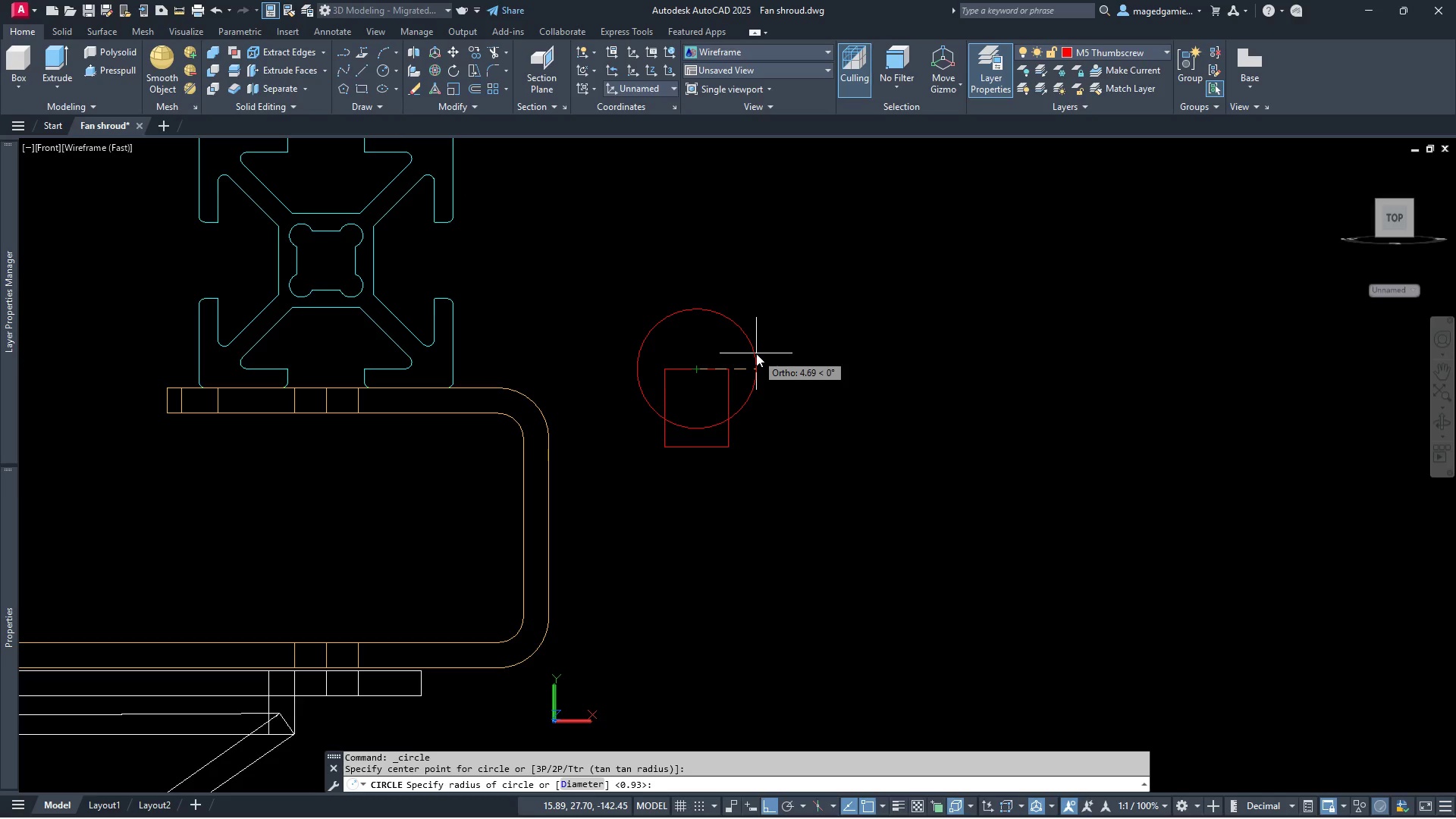 
wait(7.77)
 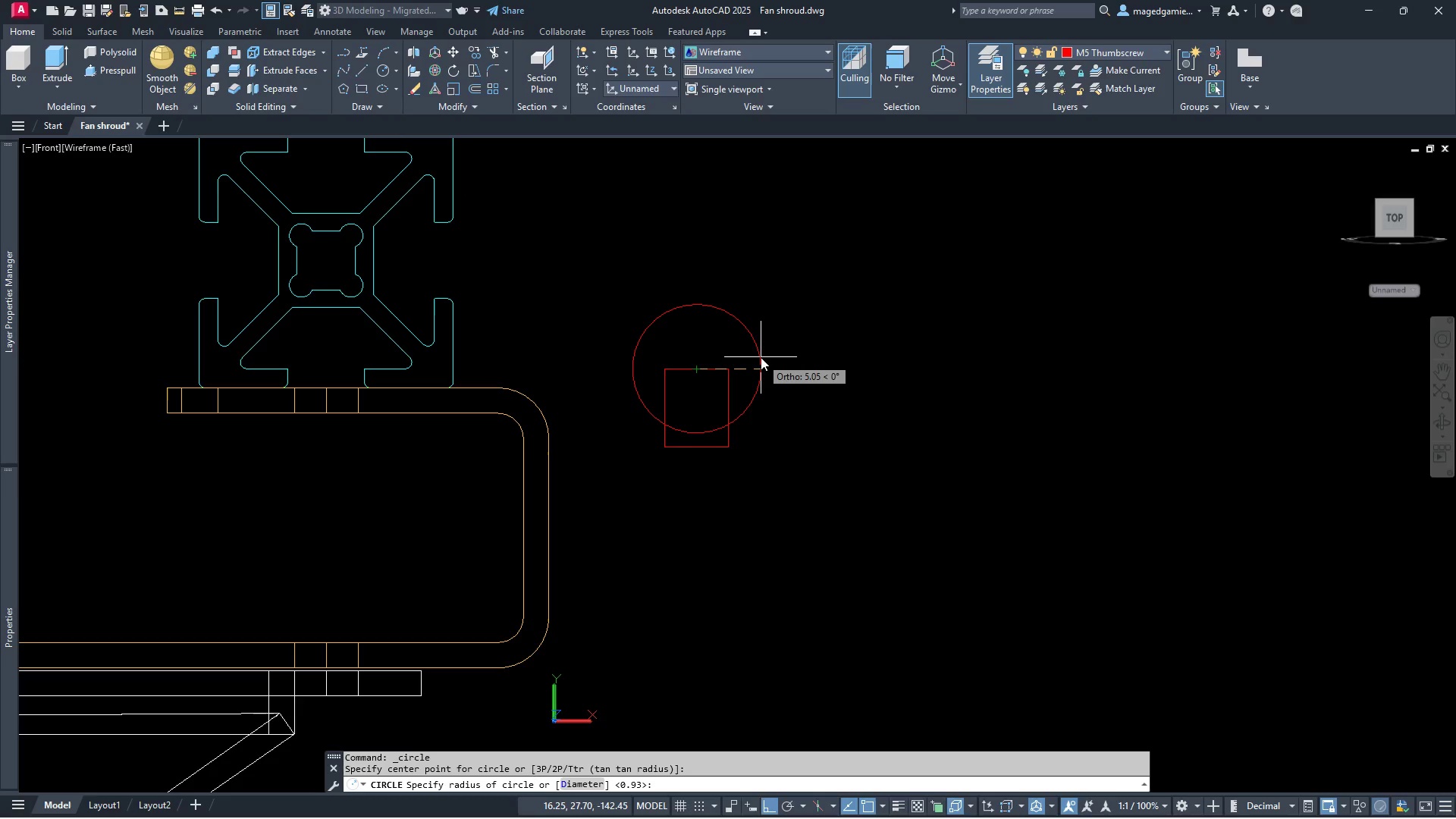 
key(5)
 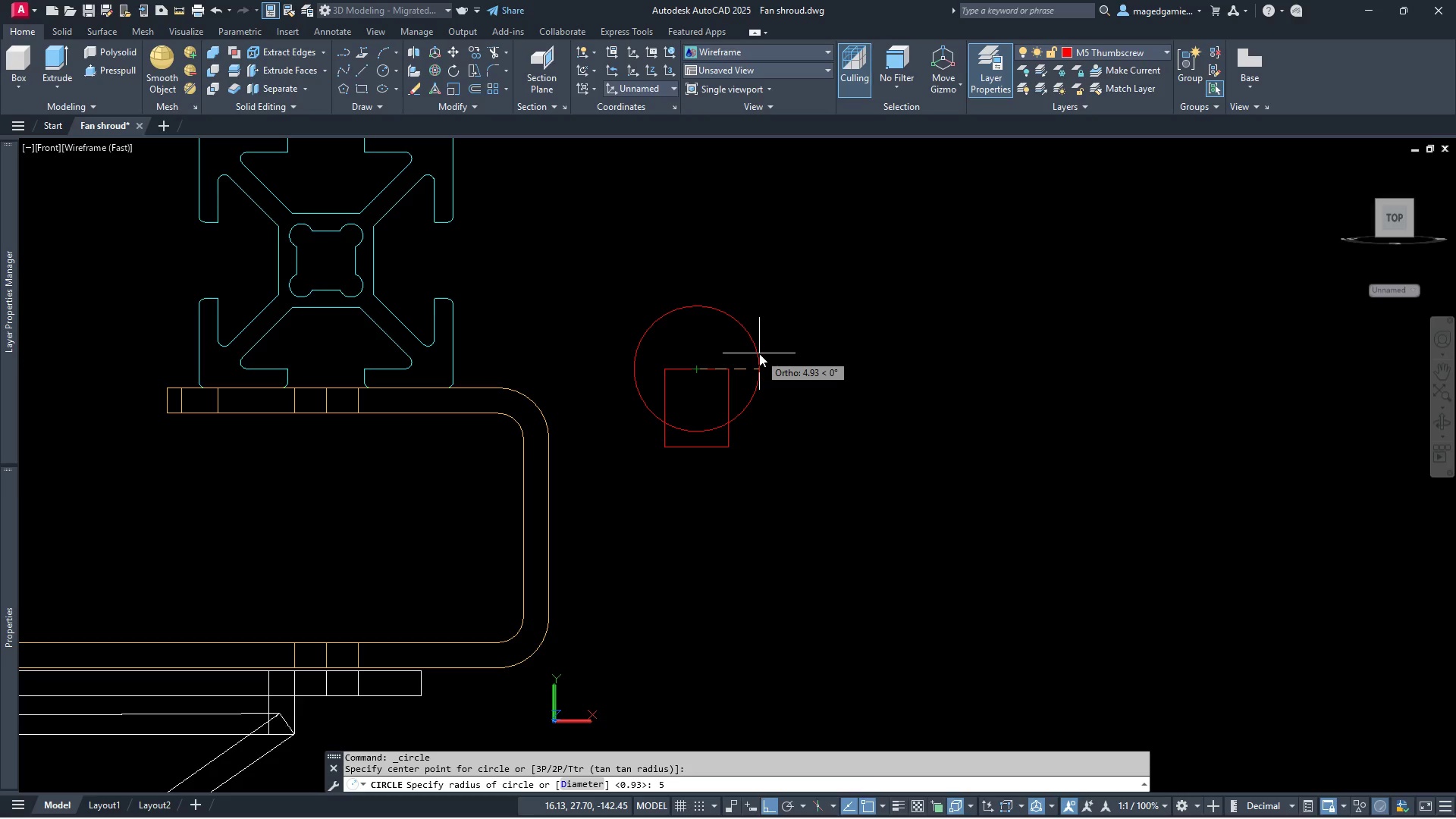 
key(Enter)
 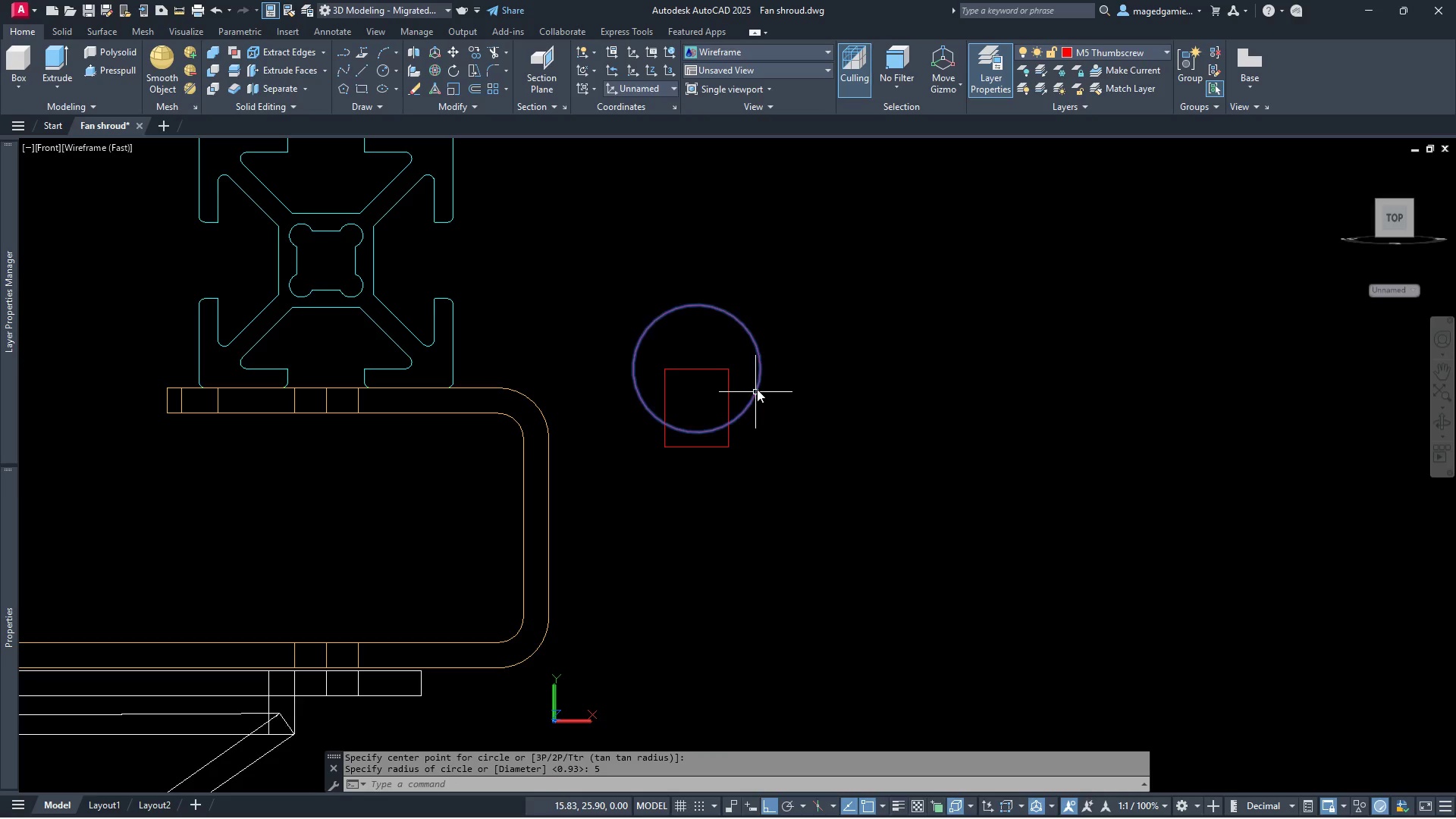 
scroll: coordinate [758, 384], scroll_direction: up, amount: 2.0
 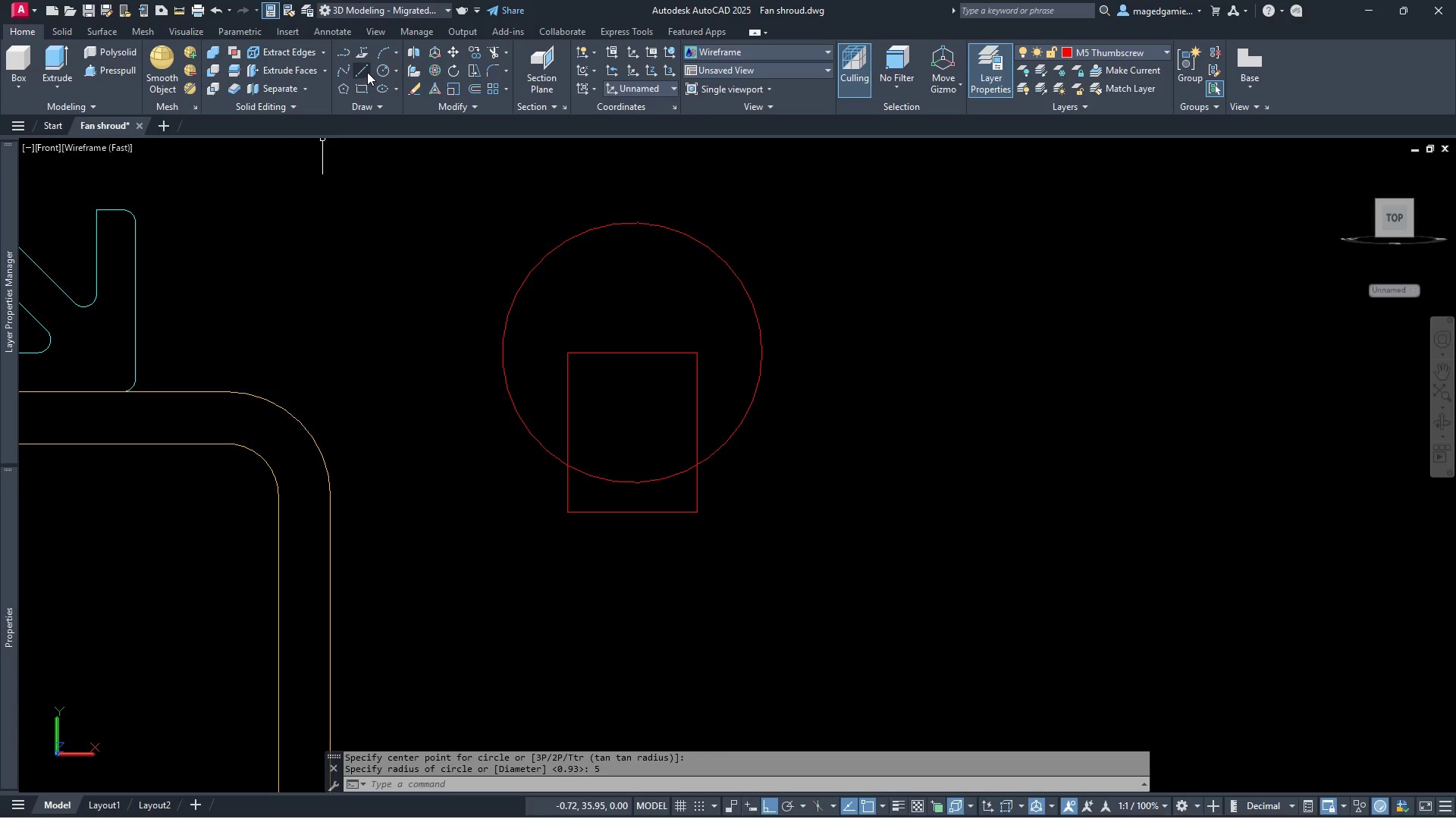 
left_click([360, 68])
 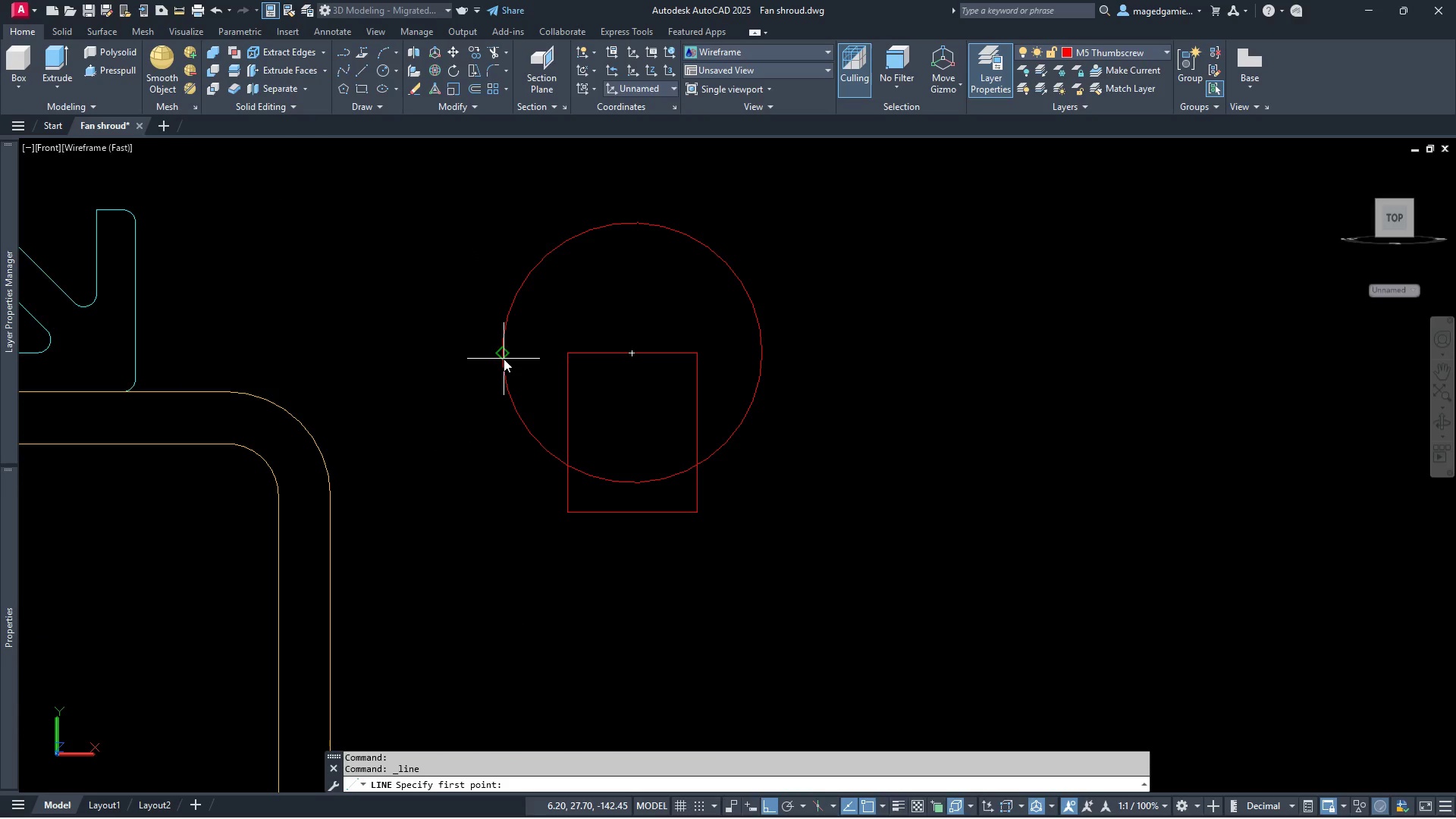 
left_click([504, 359])
 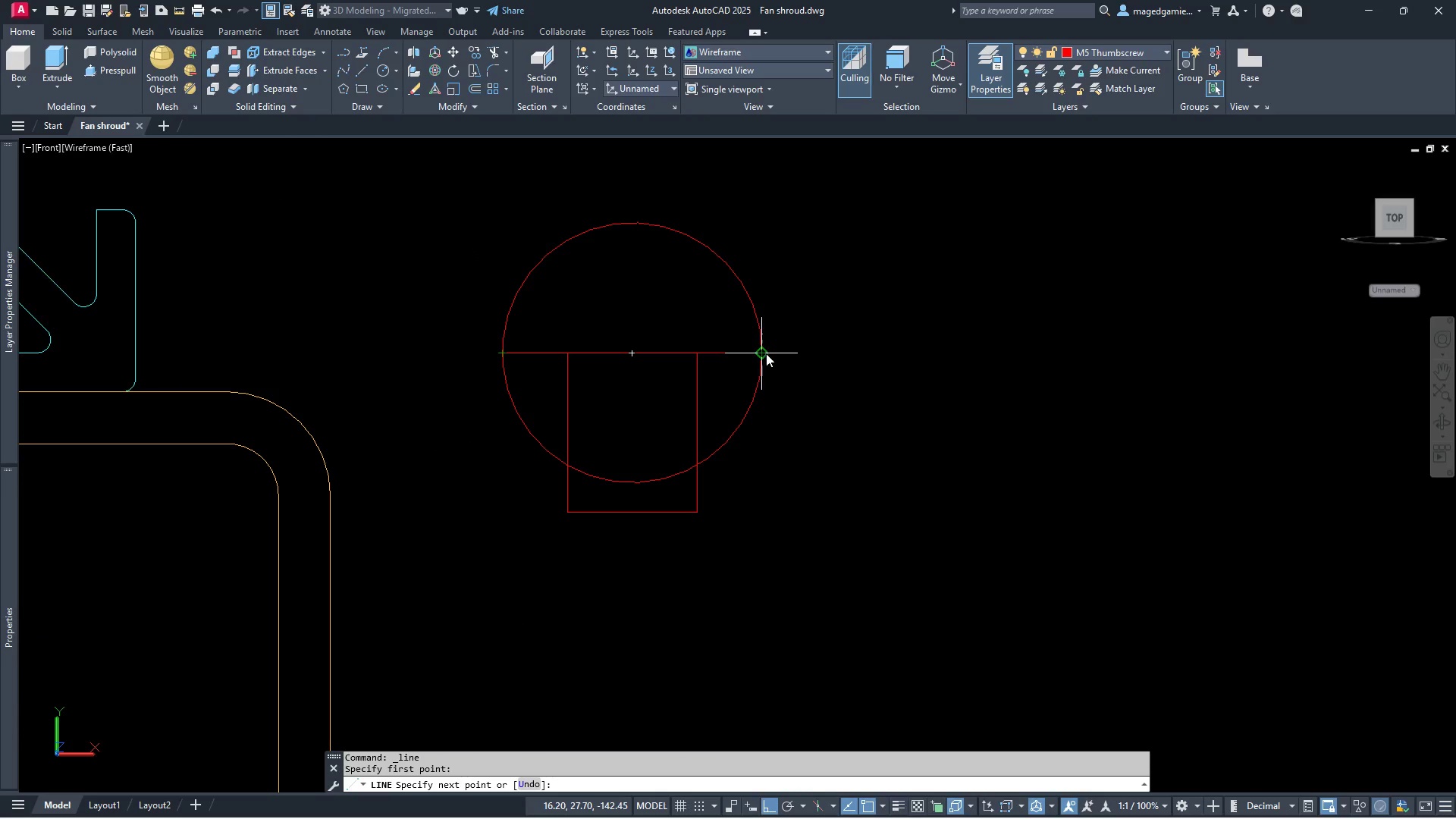 
left_click([766, 353])
 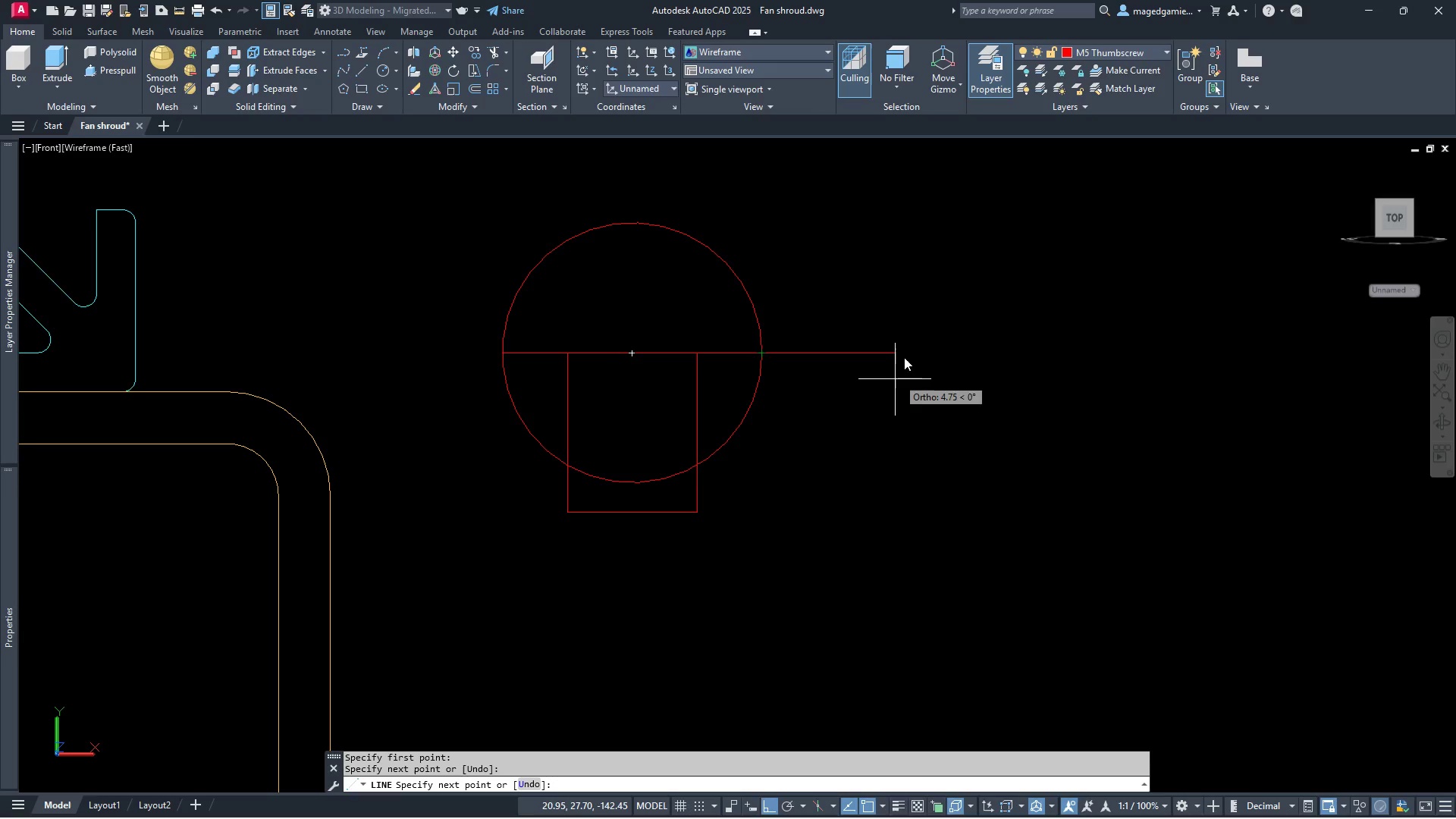 
right_click([904, 350])
 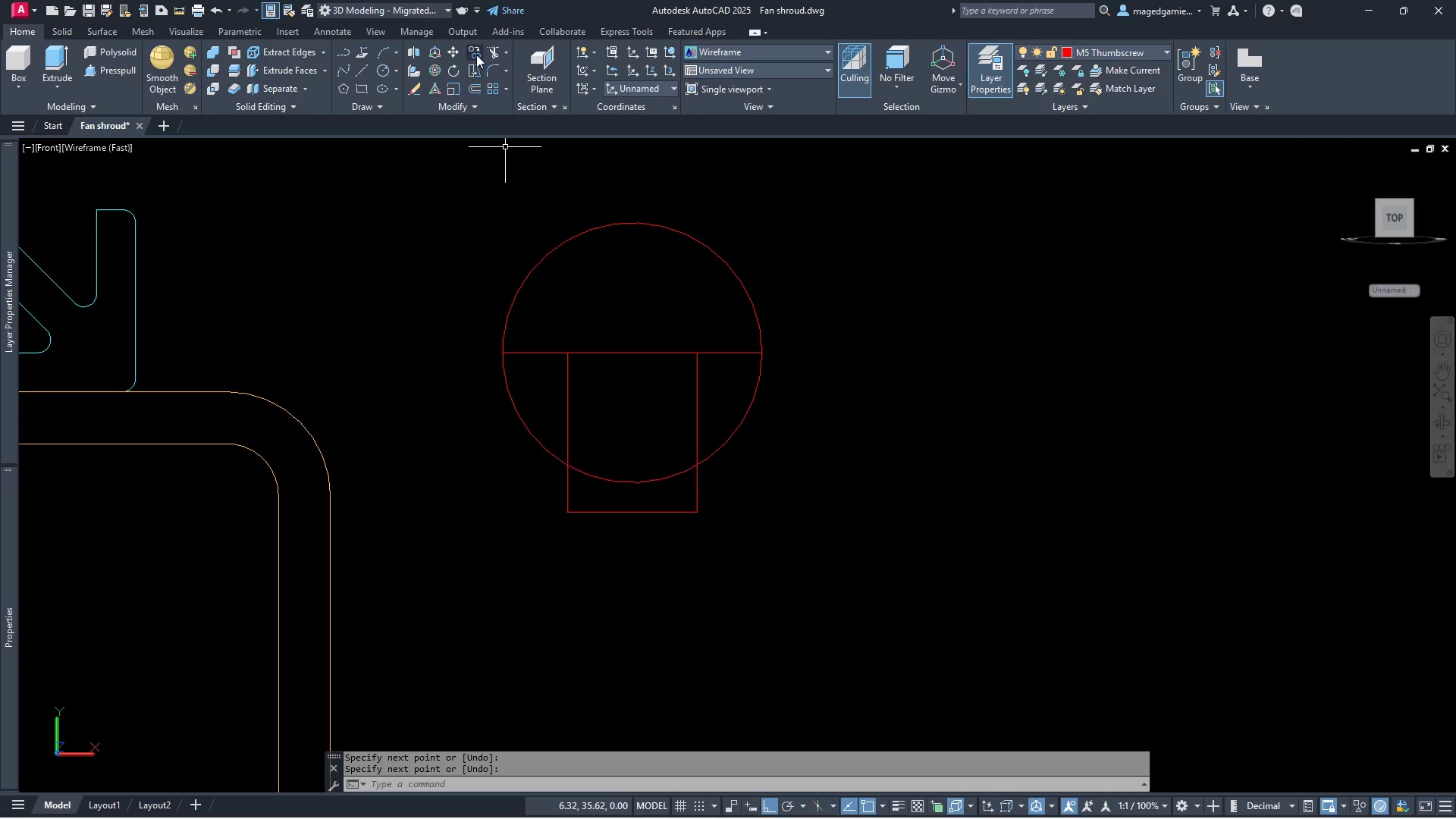 
left_click([492, 48])
 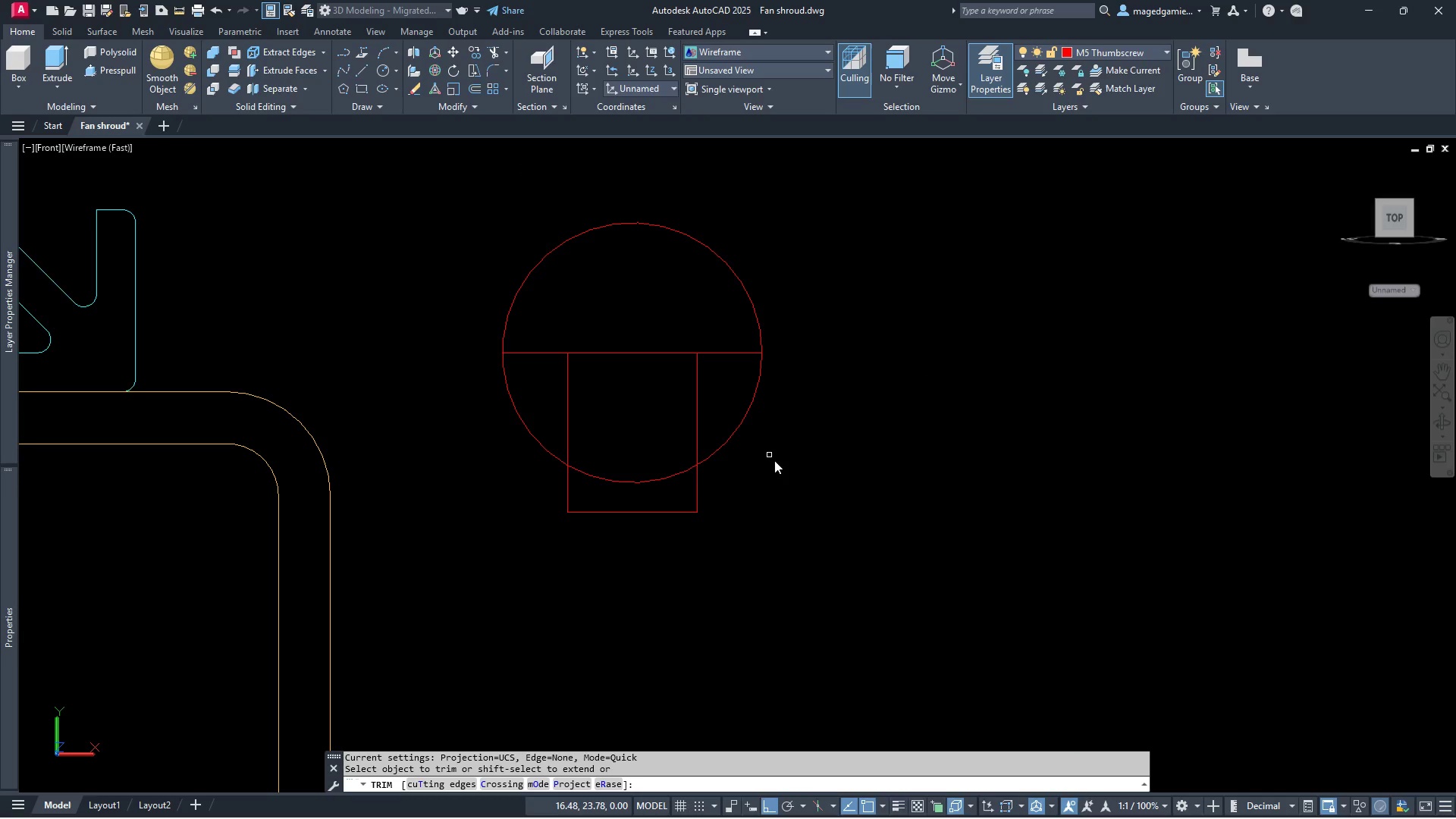 
left_click_drag(start_coordinate=[777, 468], to_coordinate=[715, 394])
 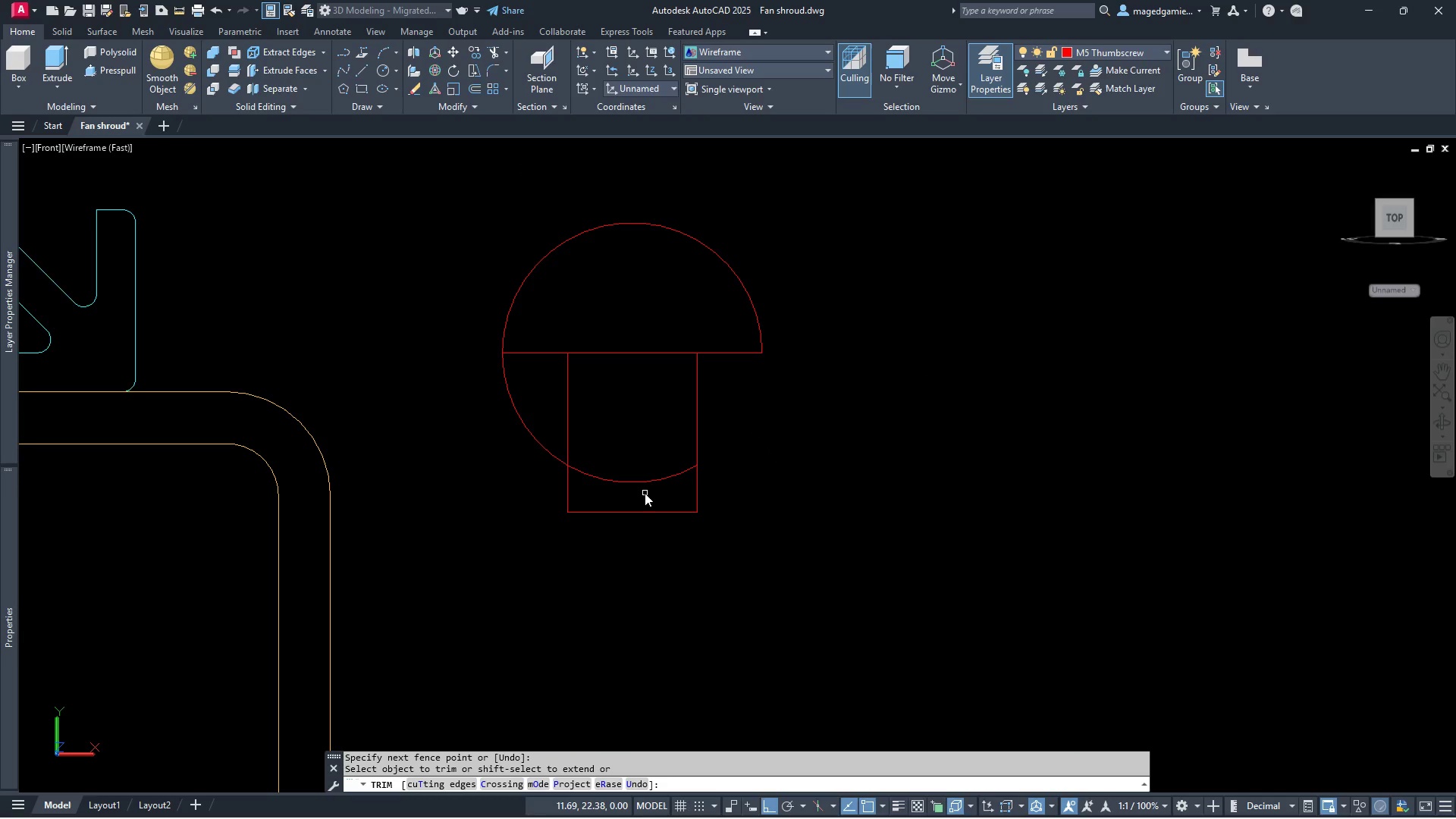 
left_click_drag(start_coordinate=[648, 493], to_coordinate=[614, 456])
 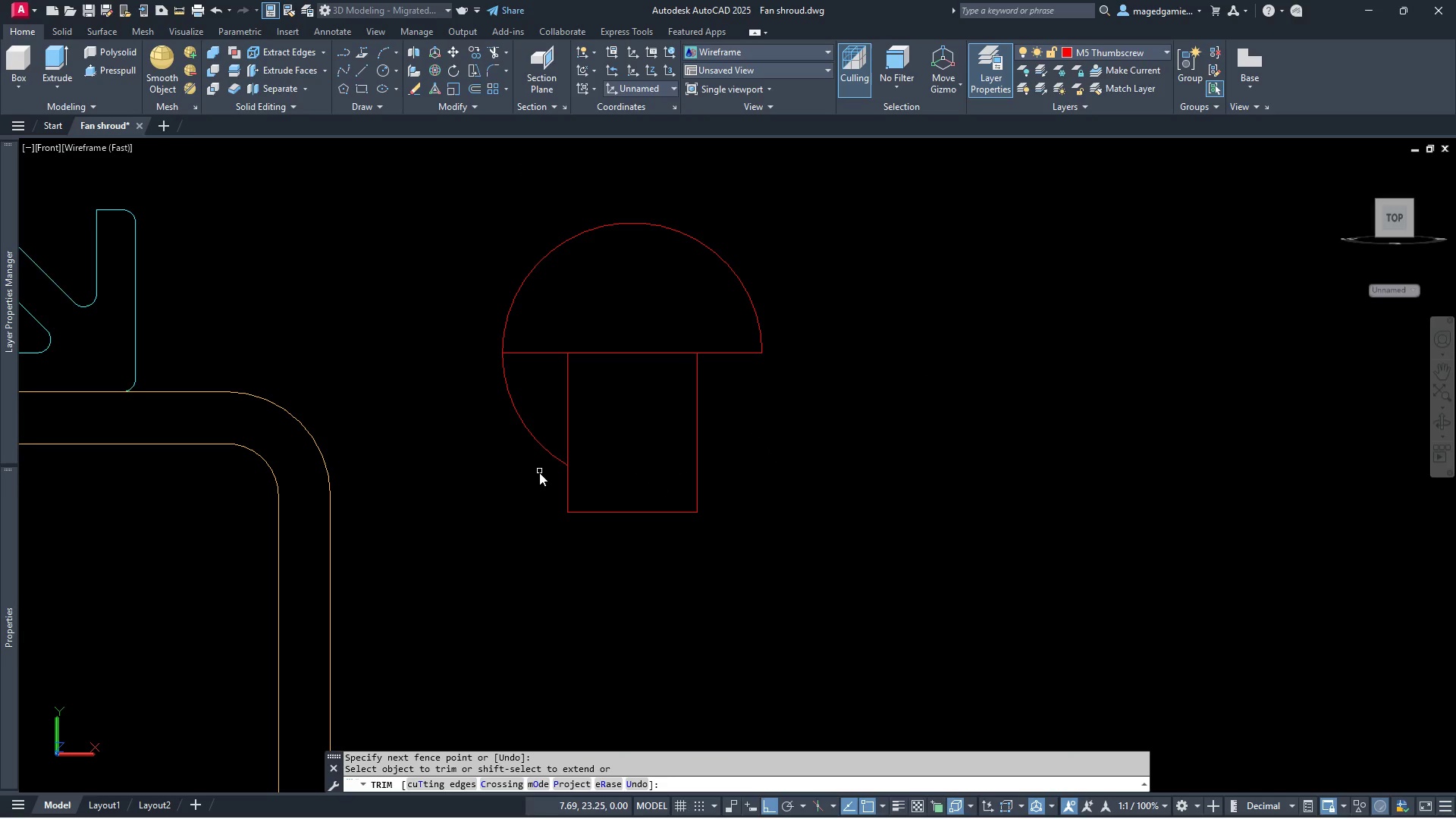 
left_click_drag(start_coordinate=[542, 469], to_coordinate=[542, 403])
 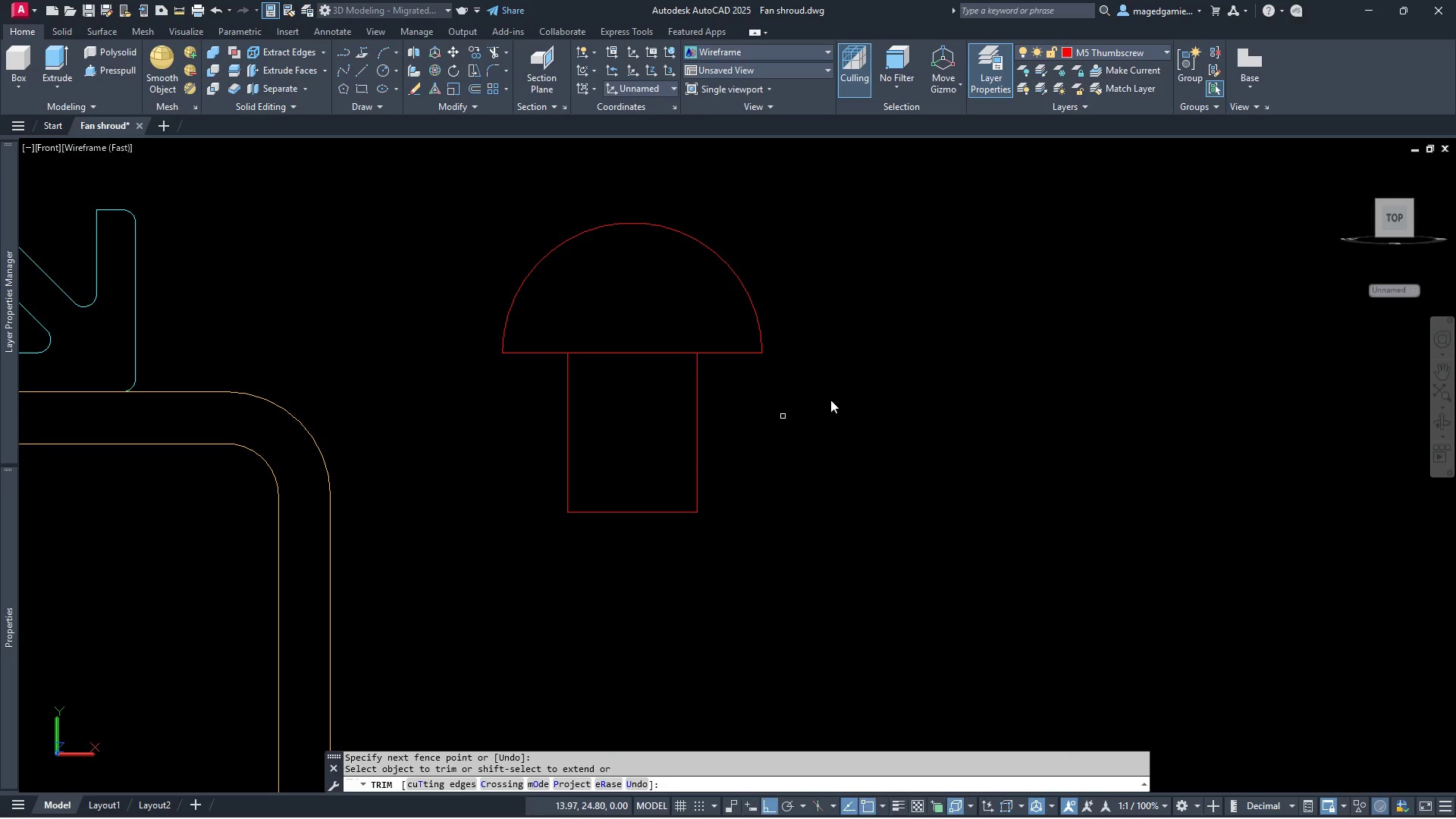 
scroll: coordinate [874, 353], scroll_direction: down, amount: 3.0
 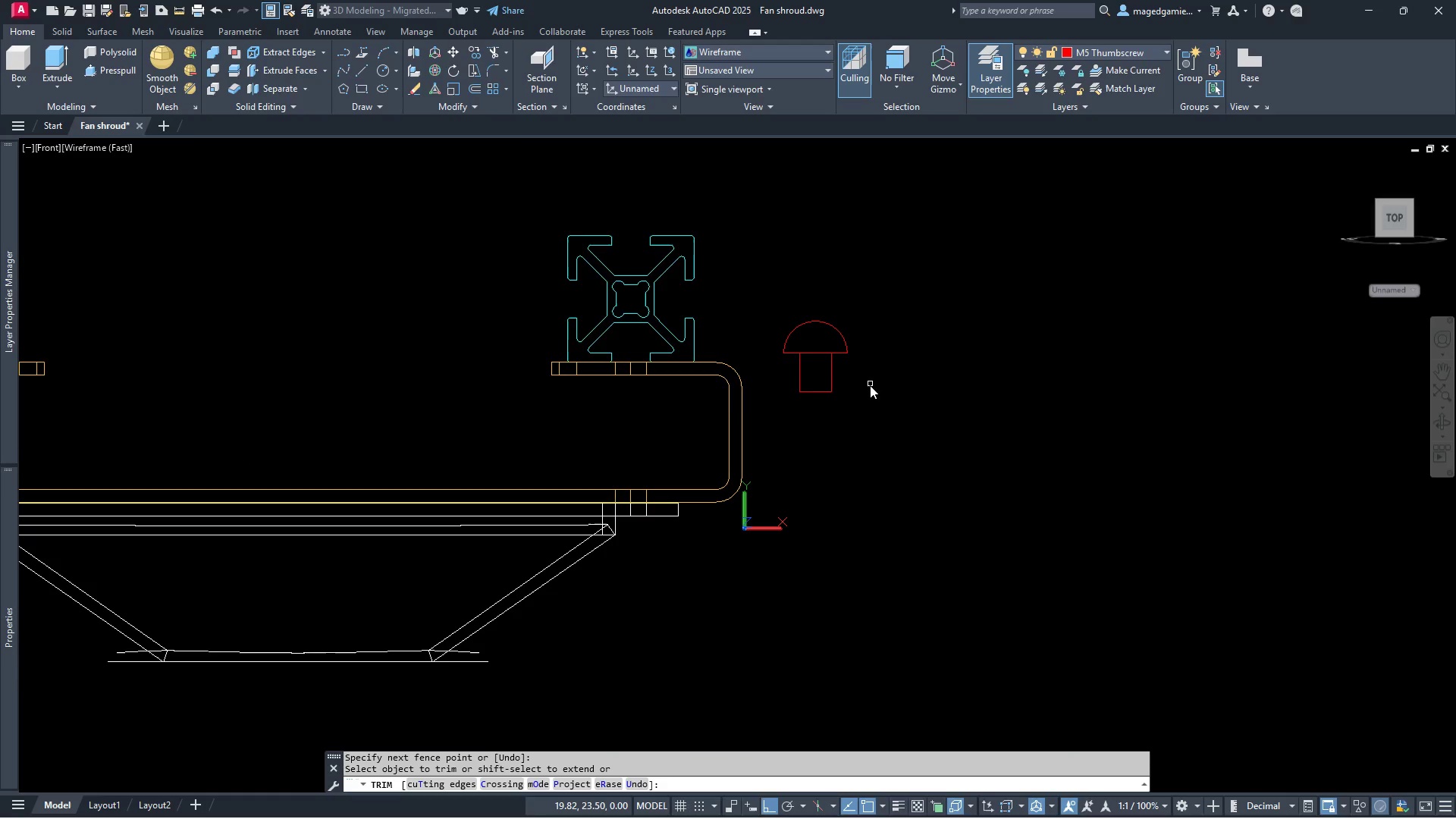 
key(Escape)
 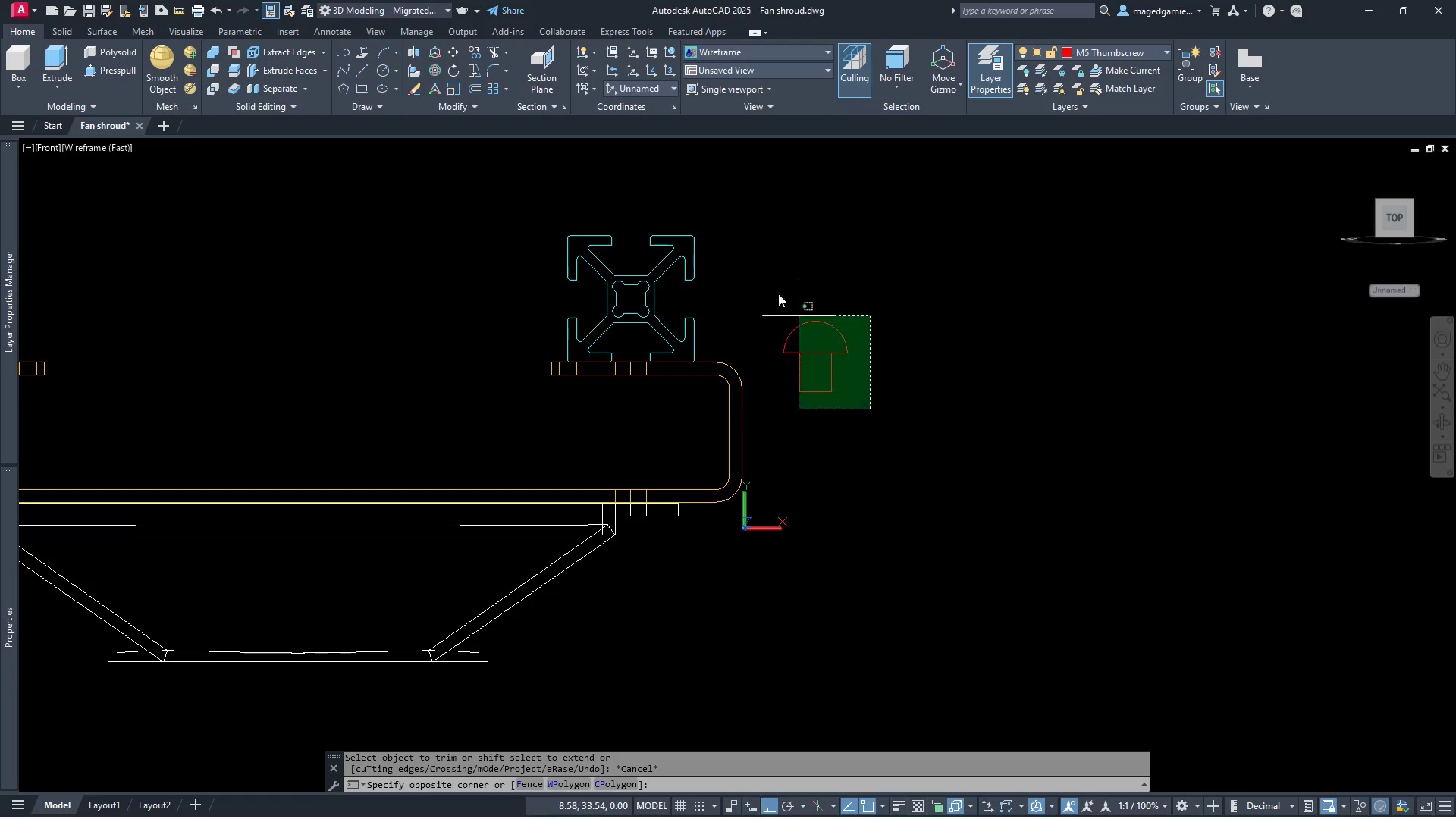 
left_click([756, 271])
 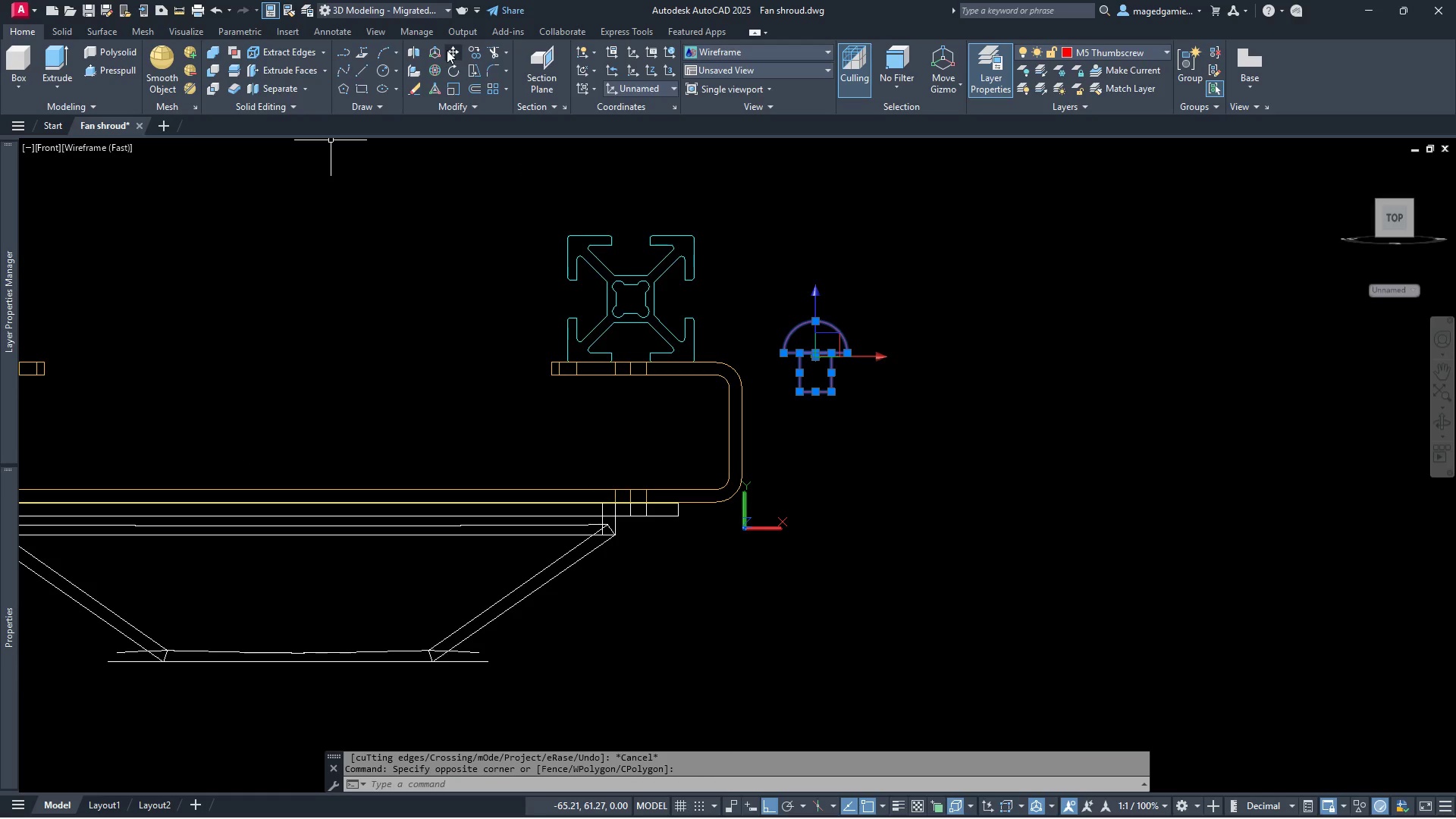 
left_click([450, 50])
 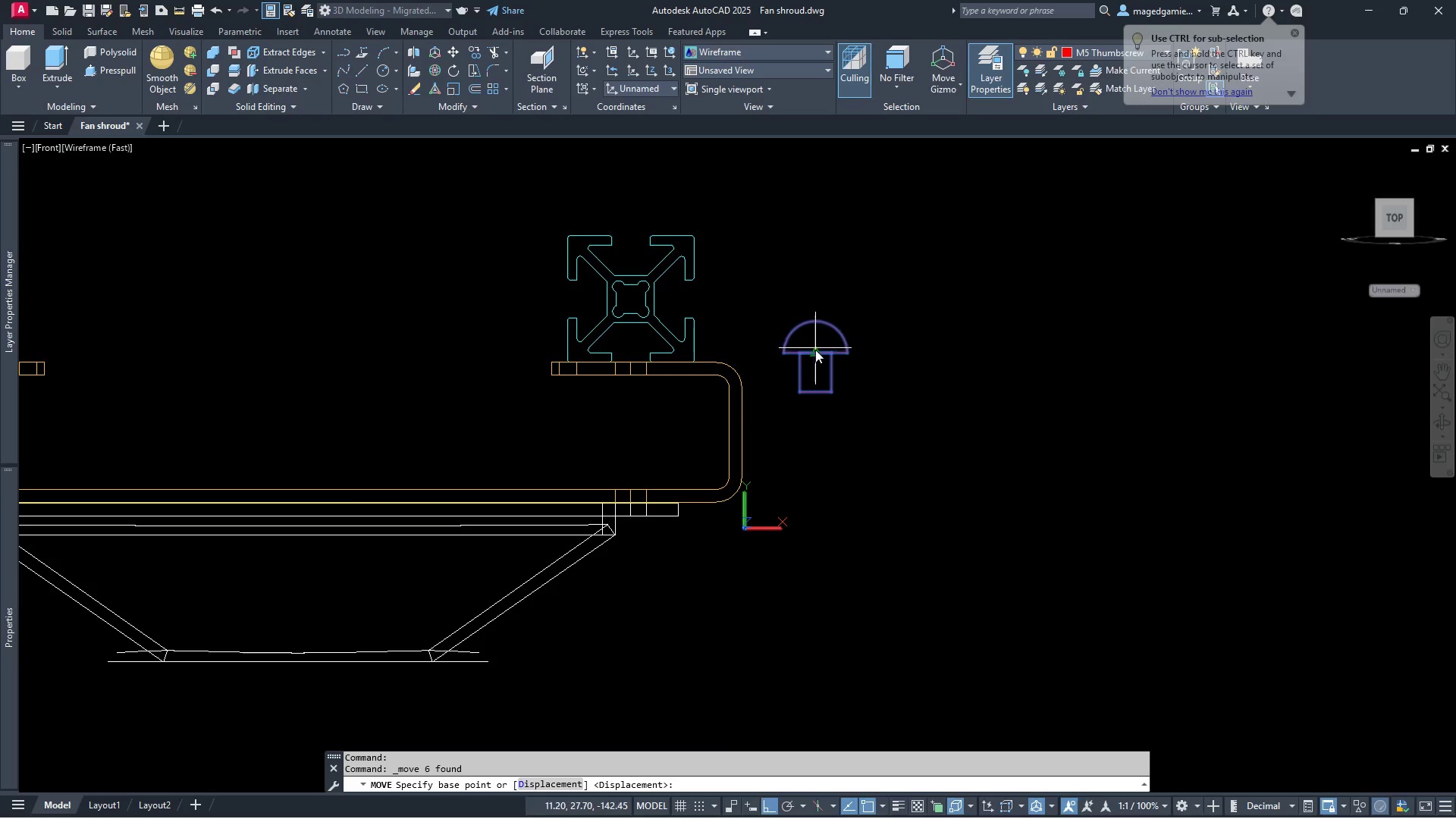 
left_click([815, 353])
 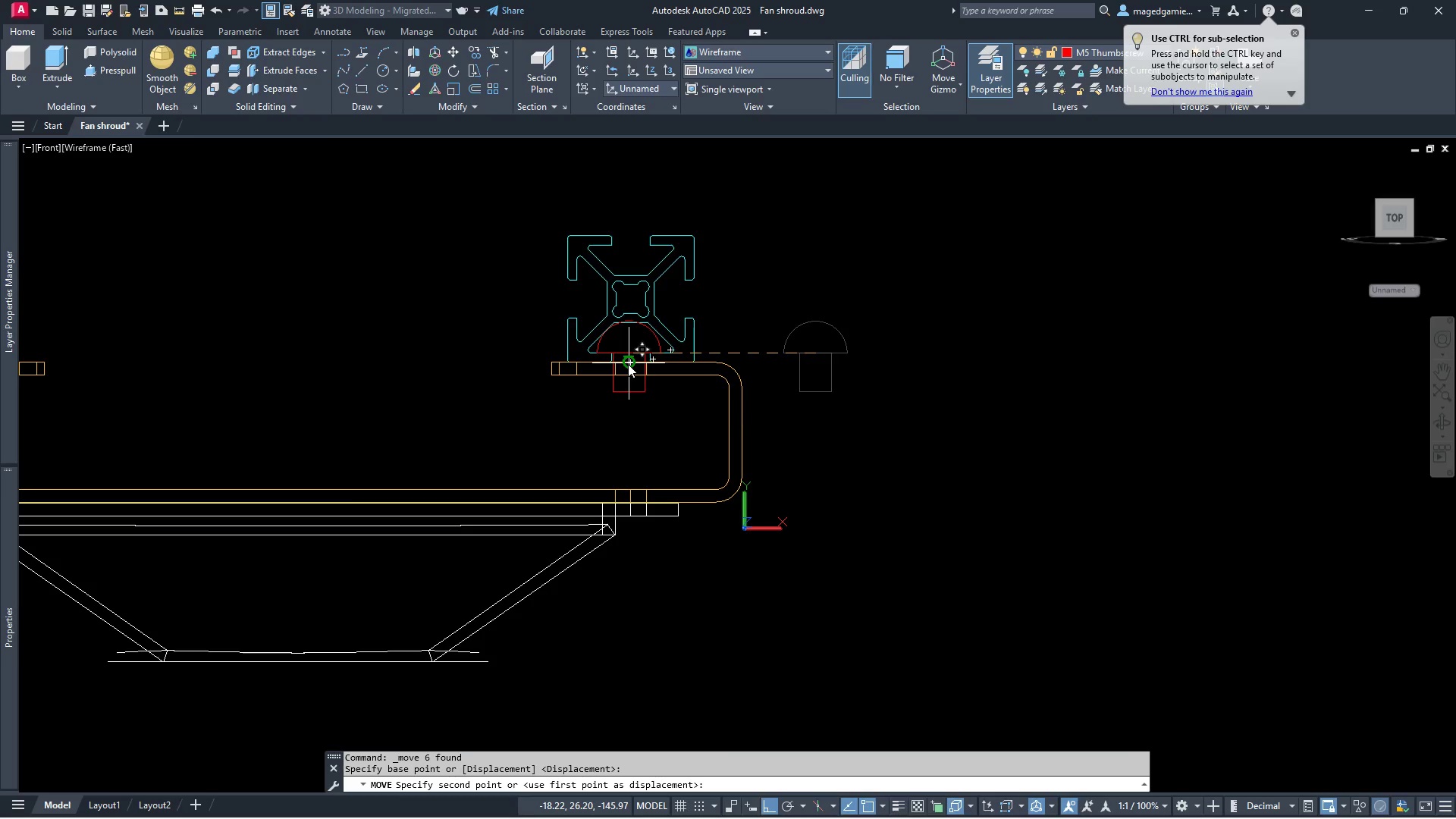 
scroll: coordinate [628, 364], scroll_direction: up, amount: 4.0
 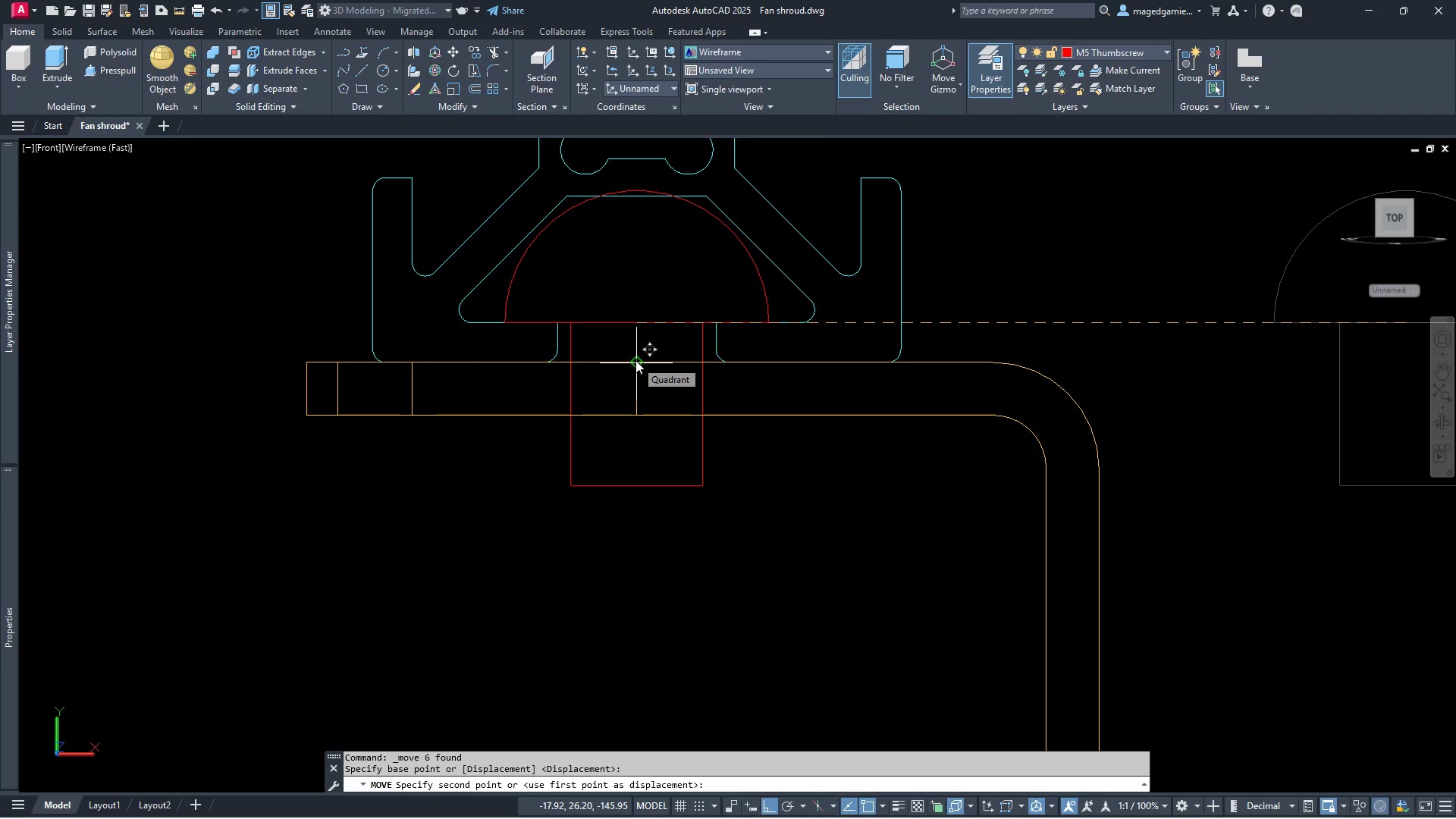 
key(Escape)
 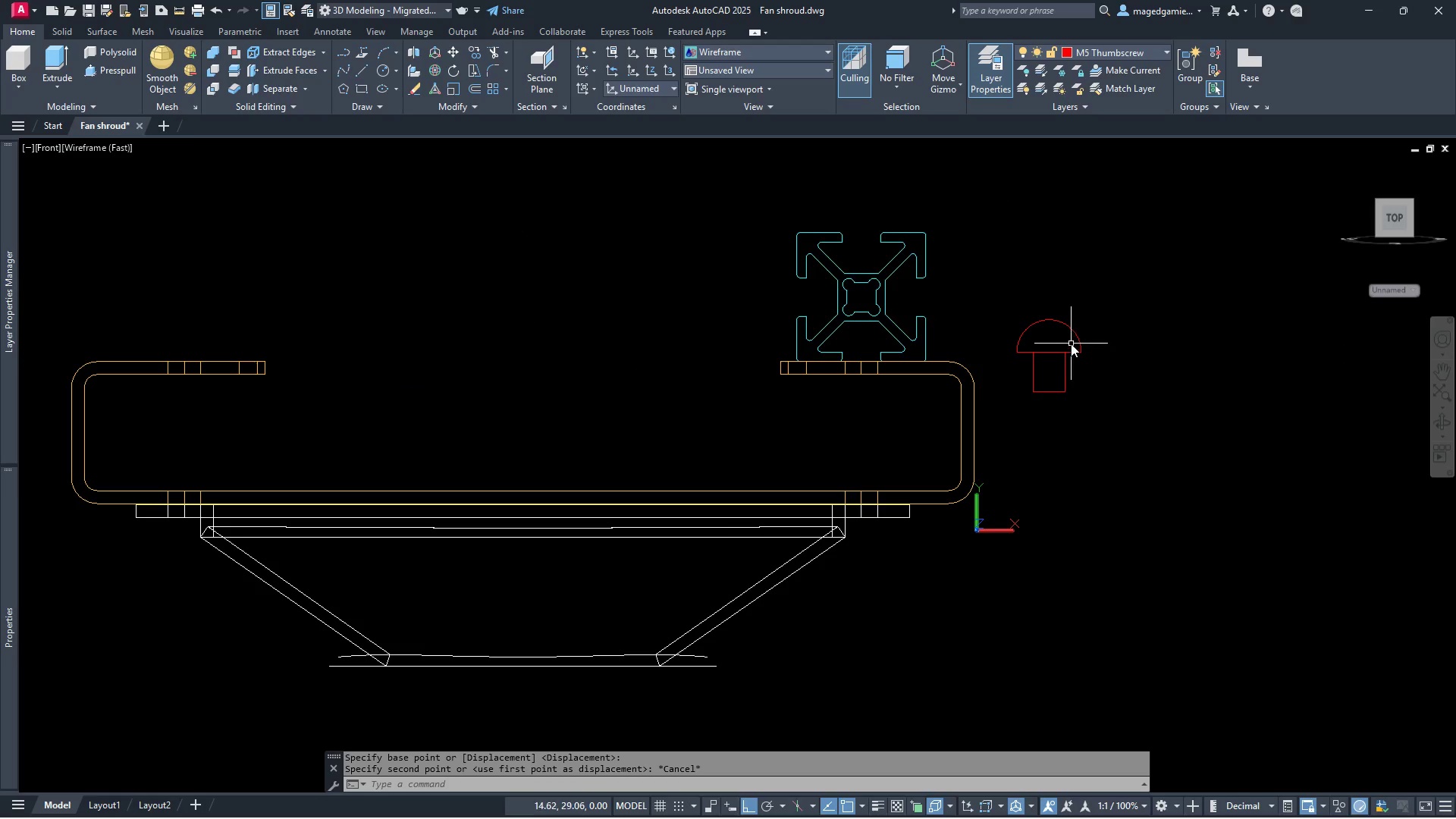 
scroll: coordinate [934, 362], scroll_direction: down, amount: 3.0
 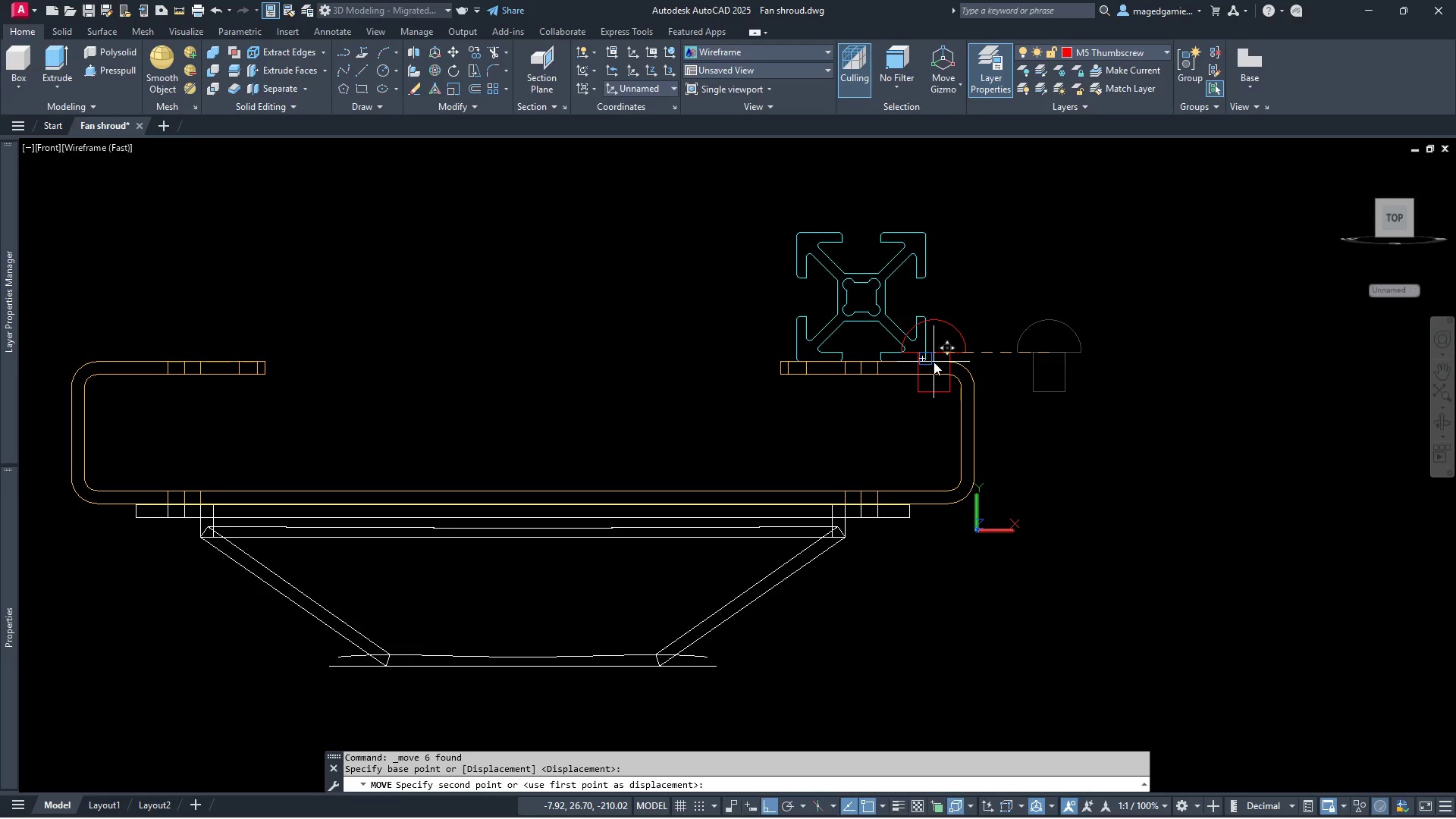 
scroll: coordinate [1072, 341], scroll_direction: up, amount: 3.0
 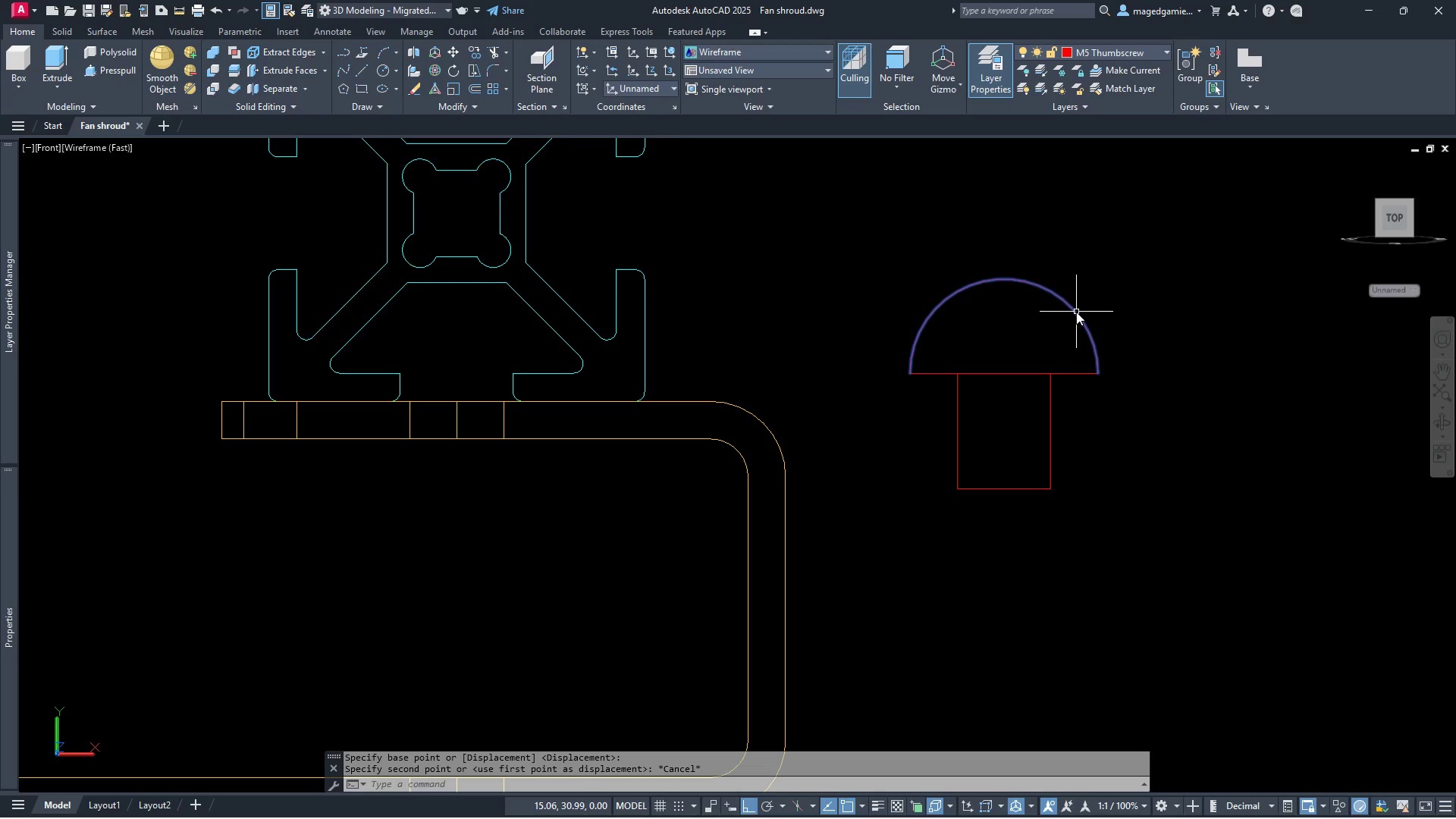 
left_click([1076, 312])
 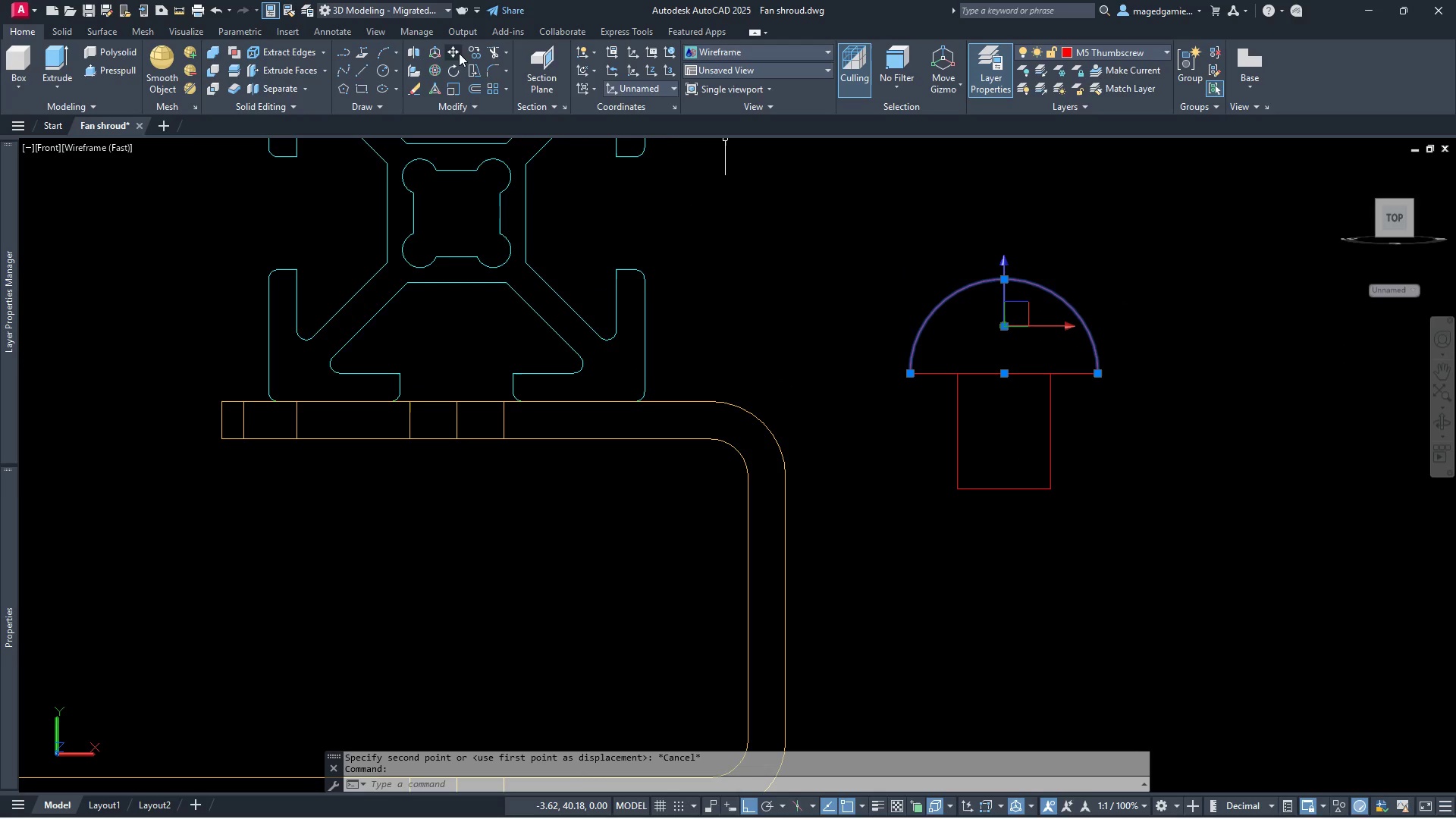 
left_click([450, 50])
 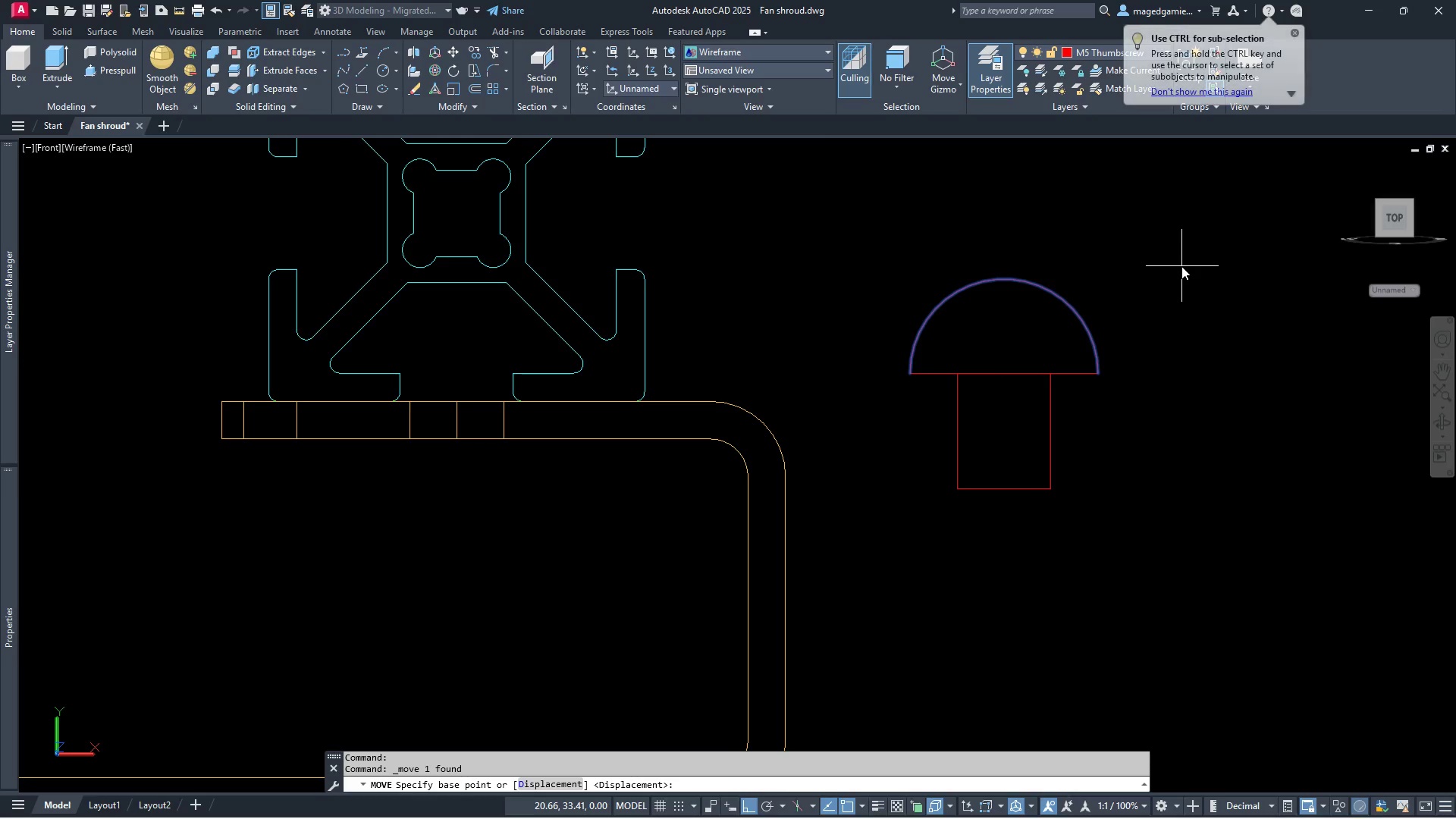 
left_click([1181, 266])
 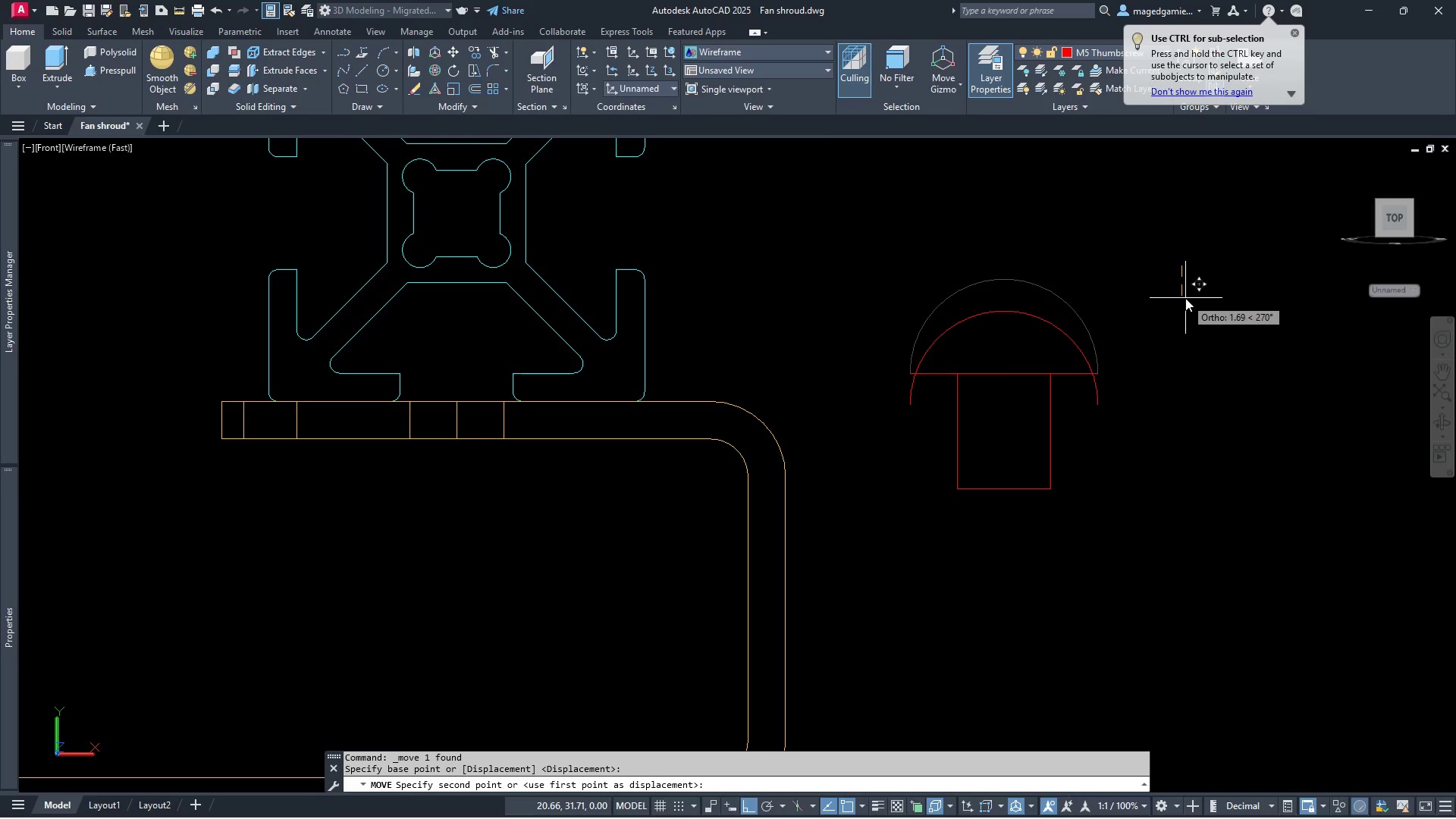 
key(2)
 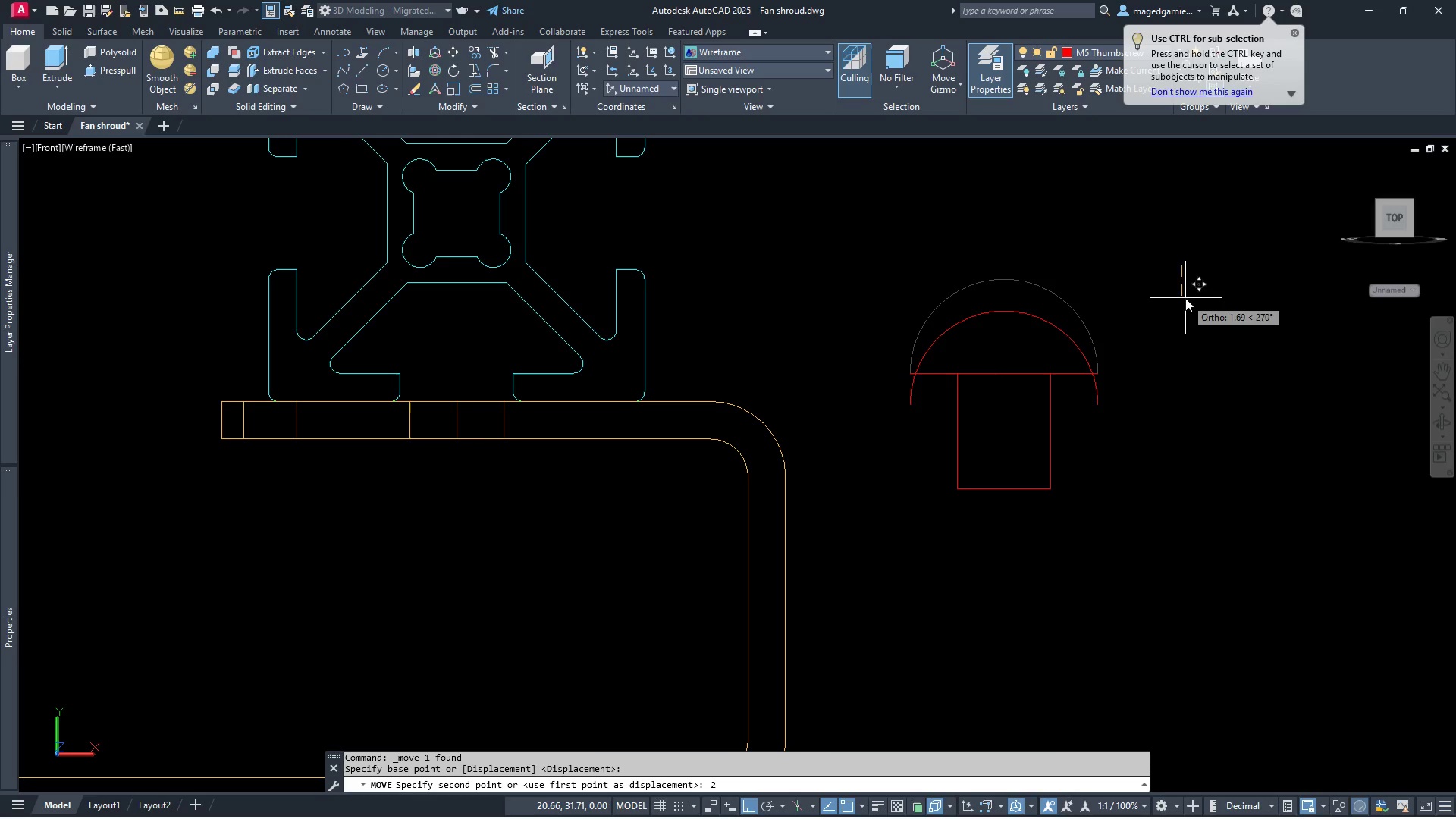 
key(Enter)
 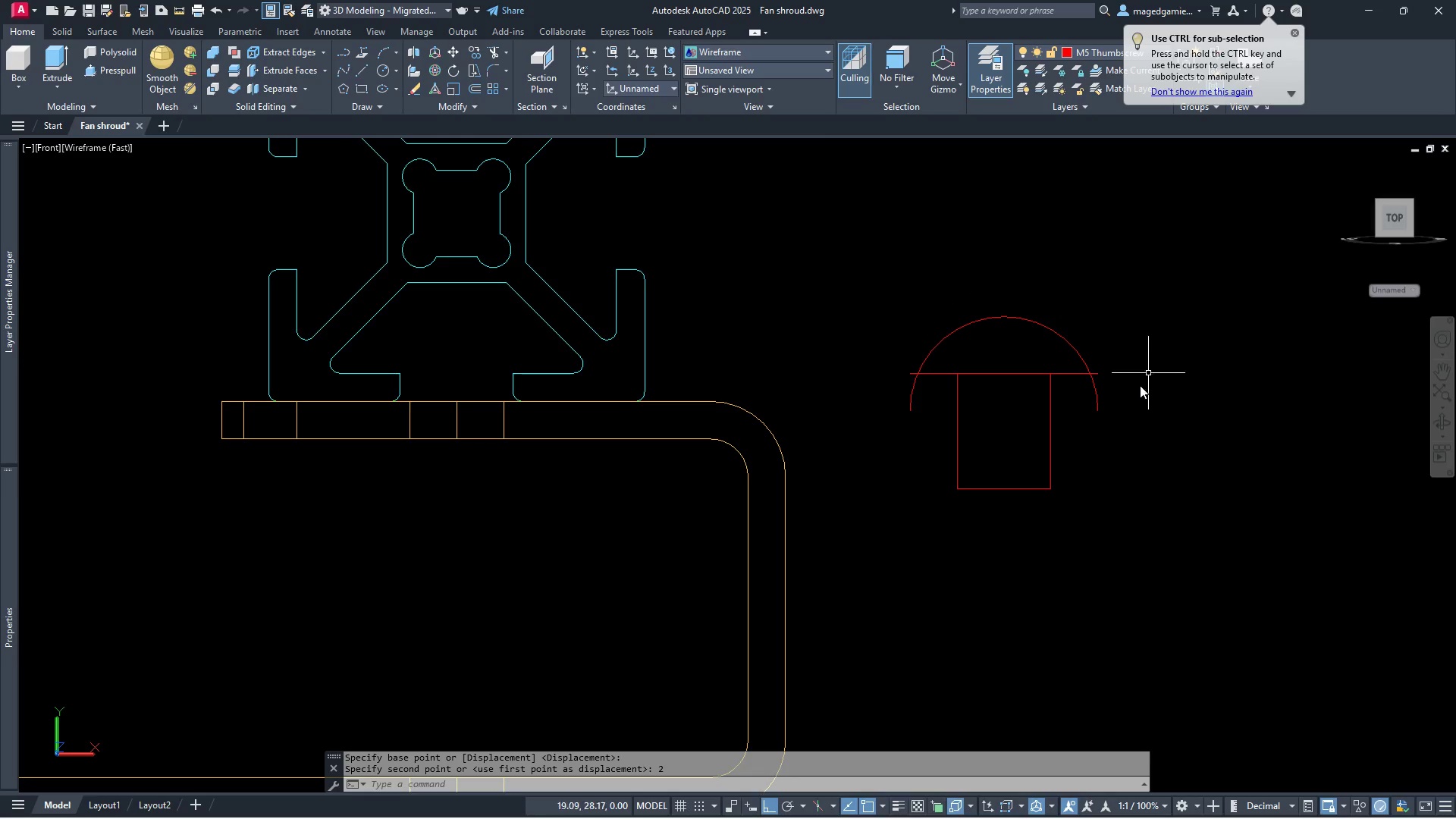 
scroll: coordinate [1128, 392], scroll_direction: up, amount: 2.0
 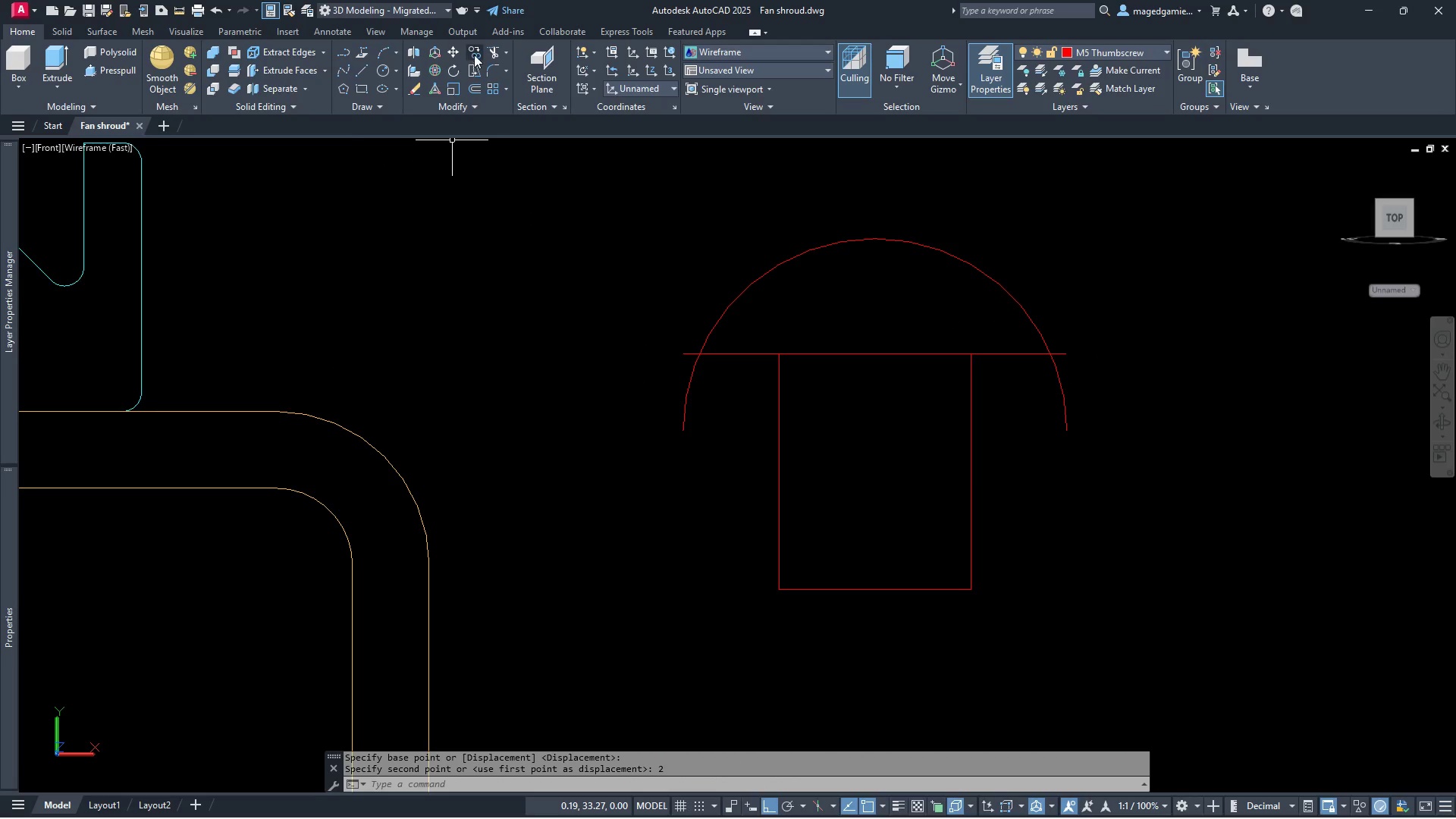 
left_click([494, 55])
 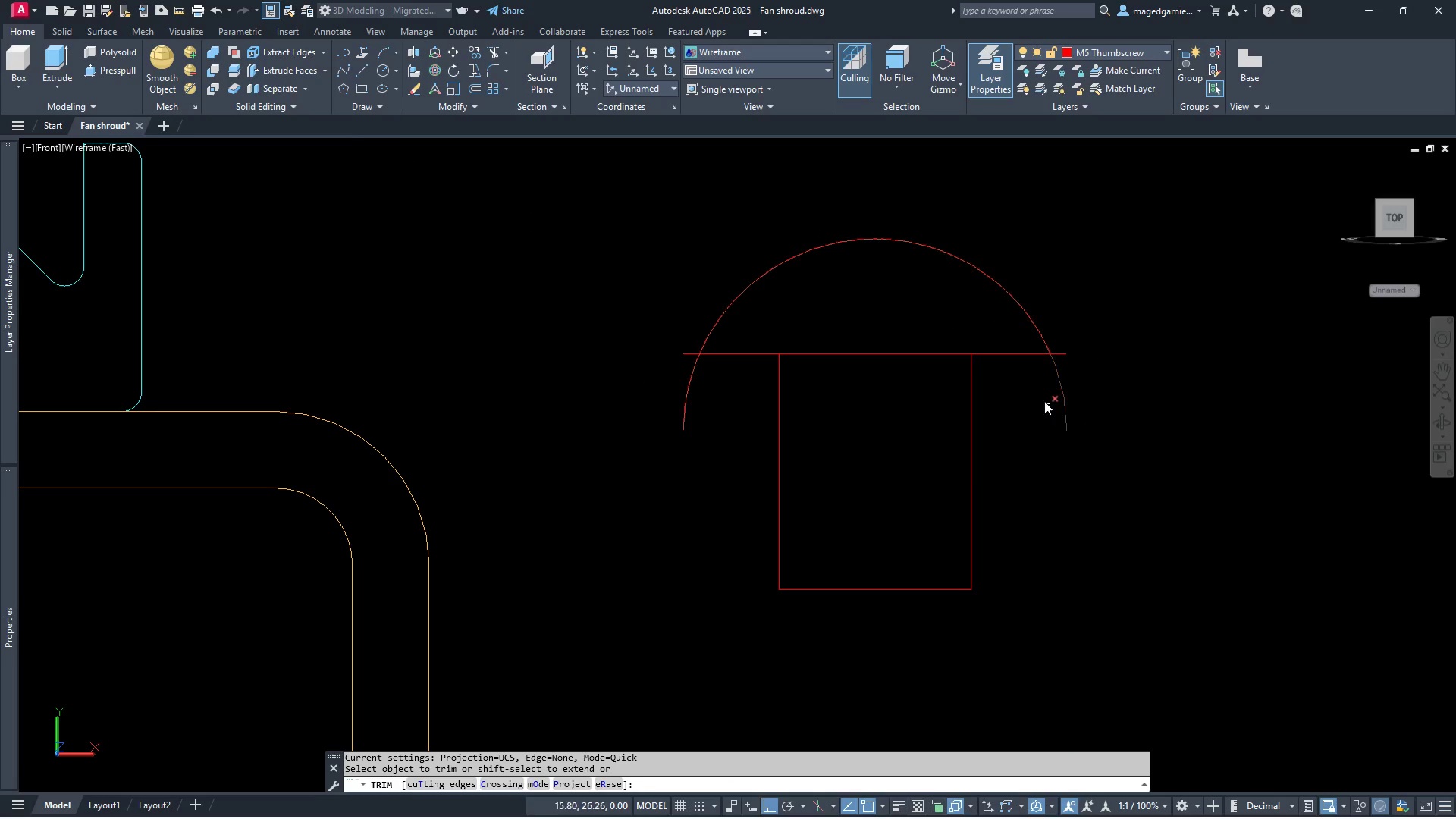 
left_click_drag(start_coordinate=[1050, 396], to_coordinate=[1061, 387])
 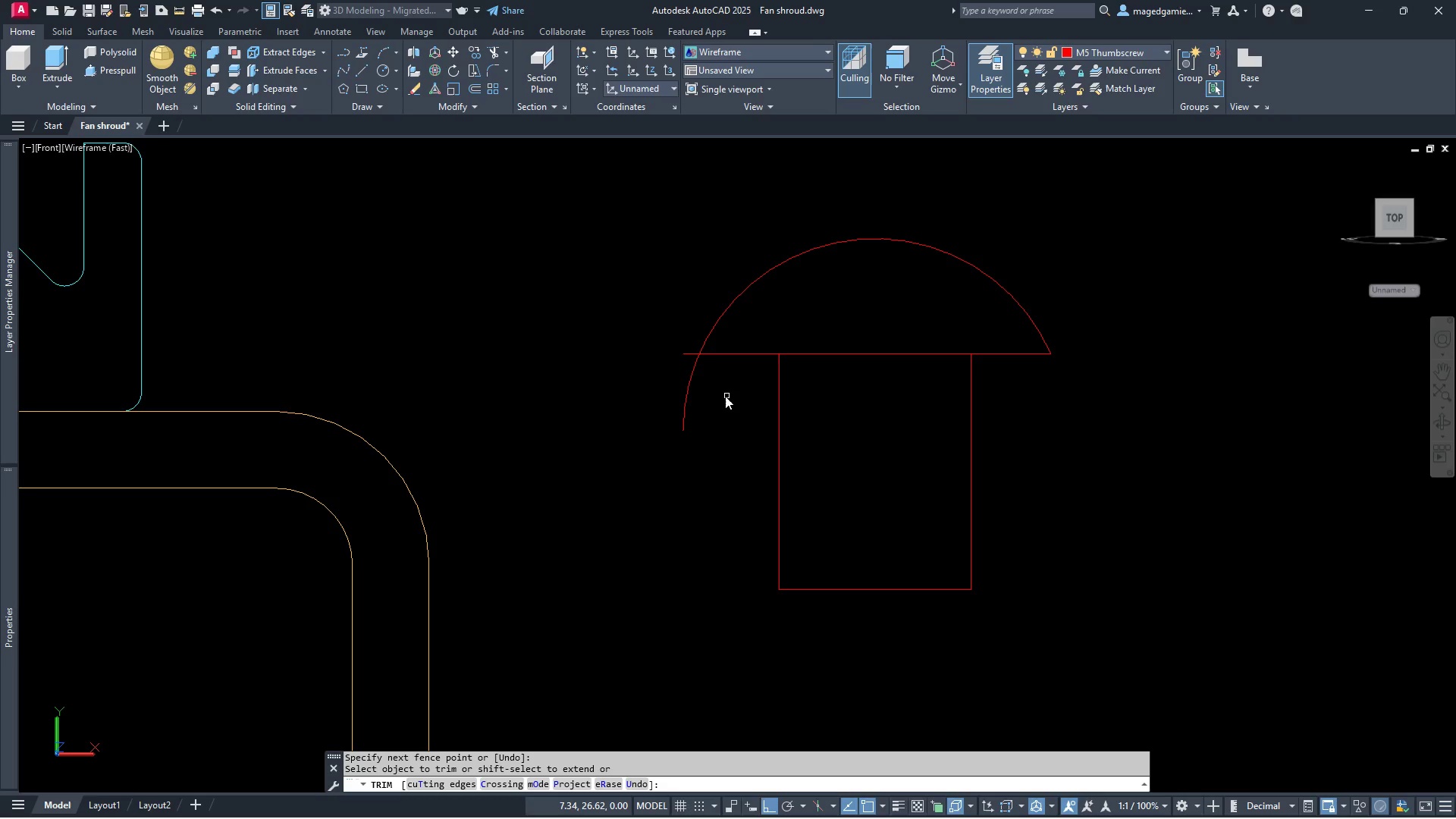 
left_click_drag(start_coordinate=[717, 391], to_coordinate=[697, 355])
 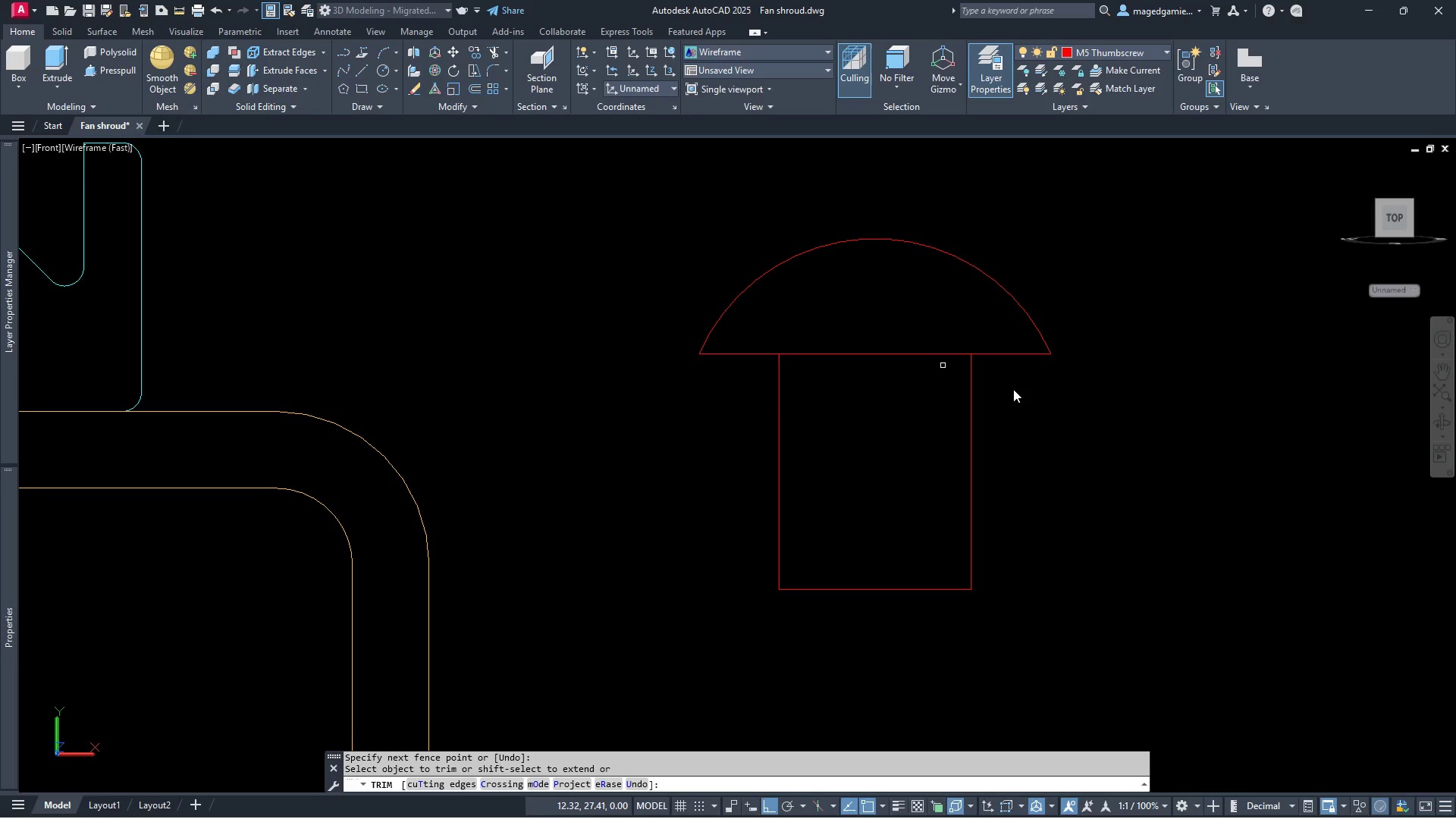 
key(Escape)
 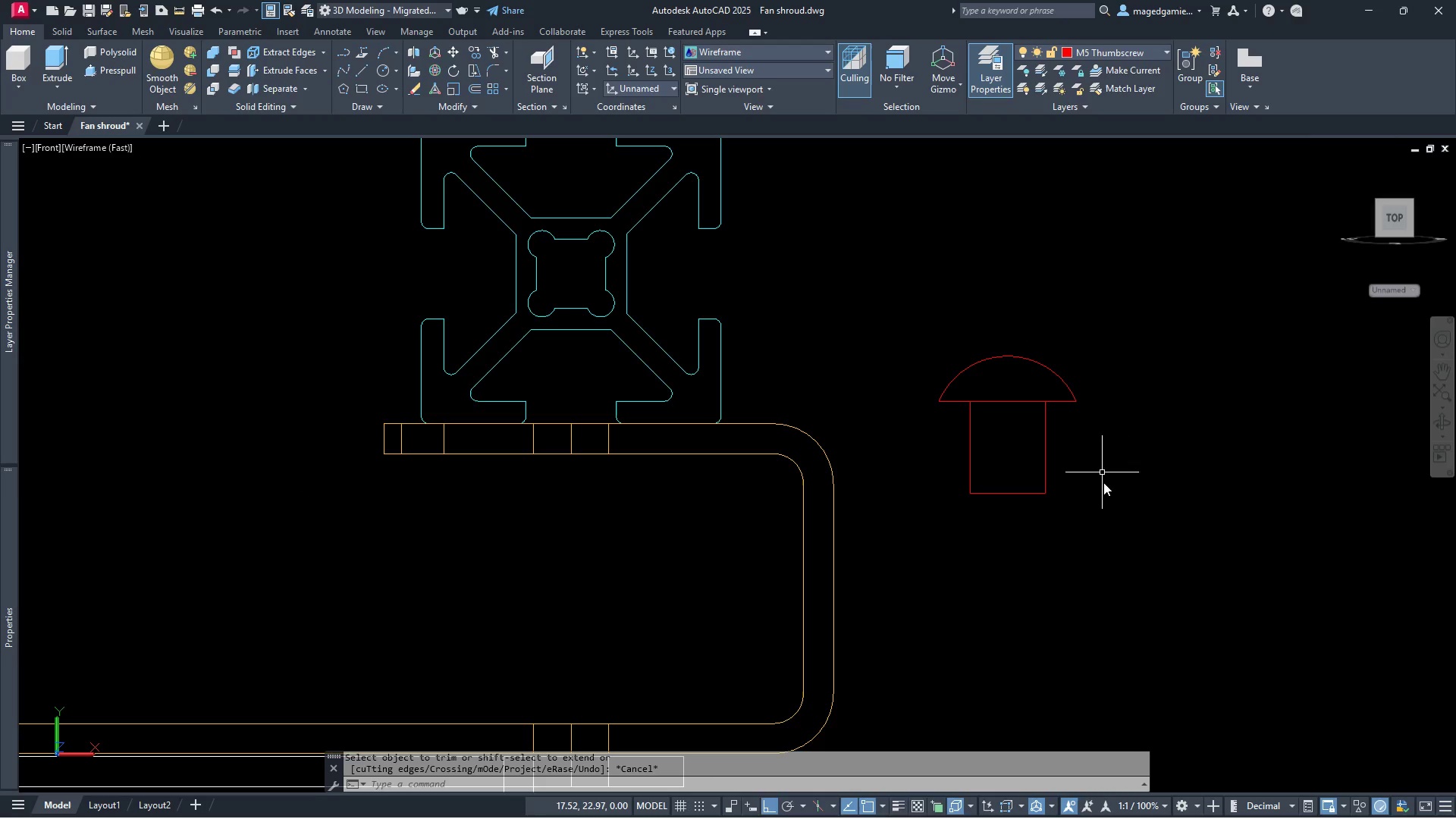 
scroll: coordinate [1093, 435], scroll_direction: down, amount: 2.0
 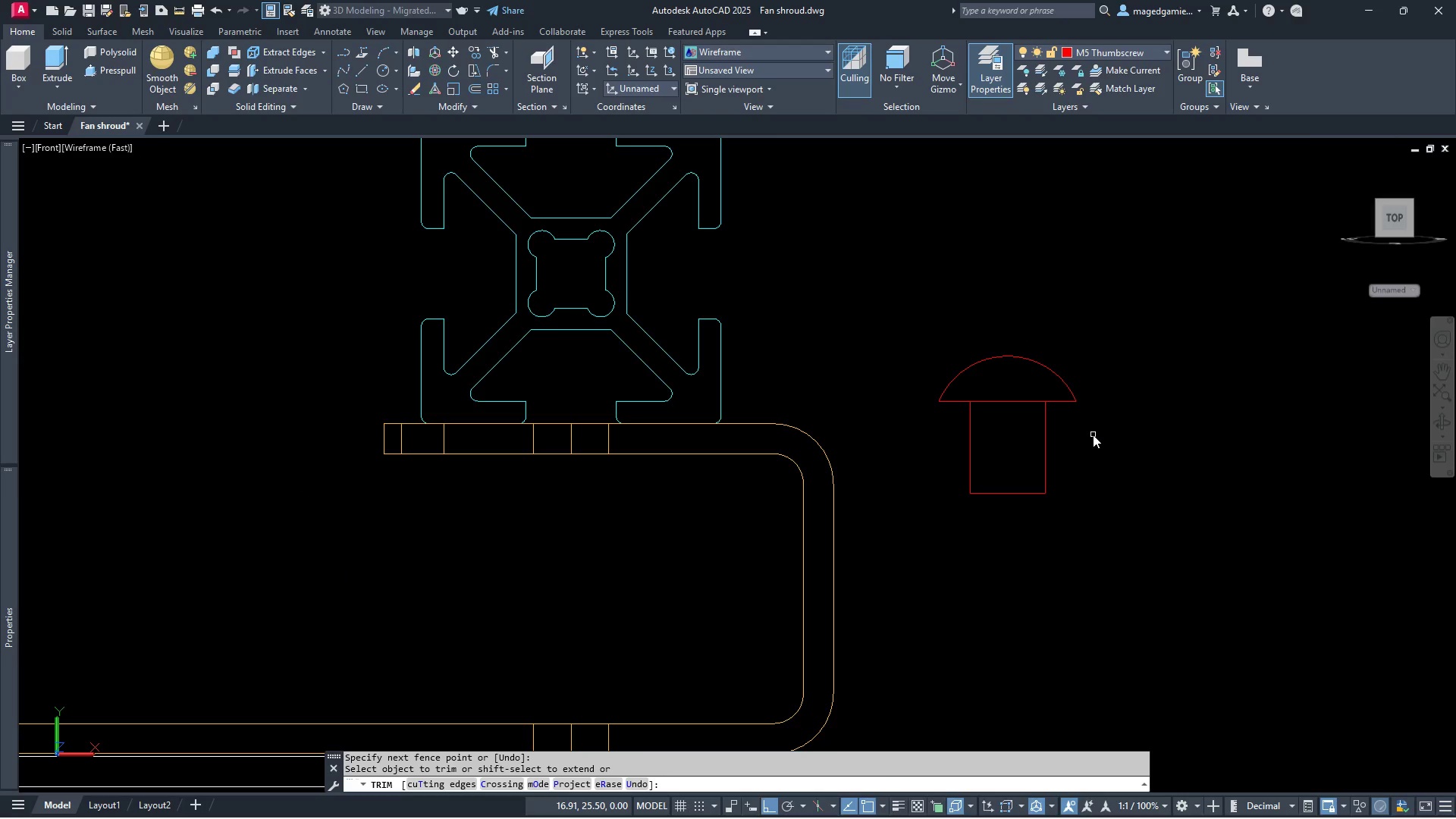 
left_click_drag(start_coordinate=[1110, 515], to_coordinate=[1092, 495])
 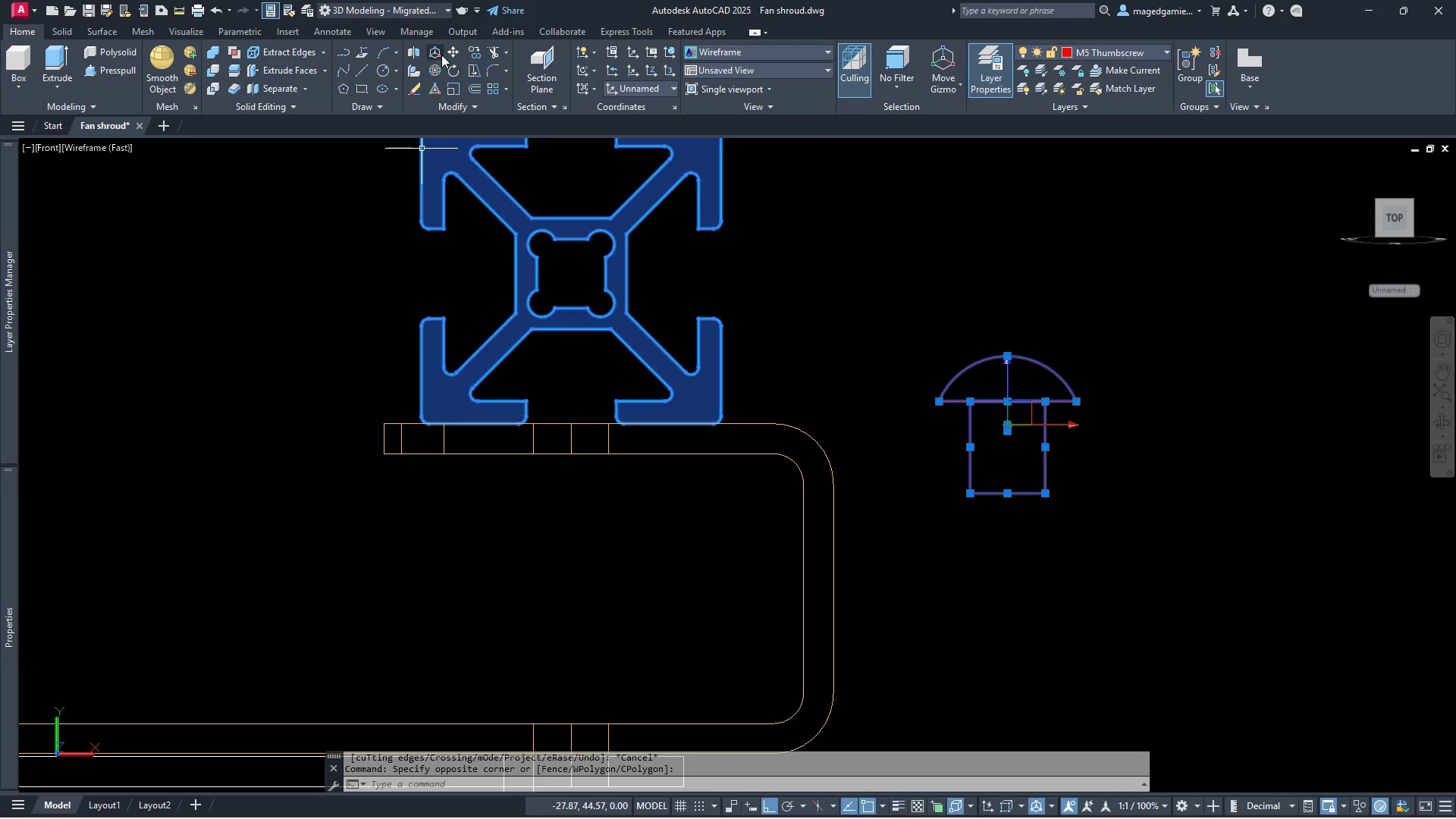 
left_click([453, 52])
 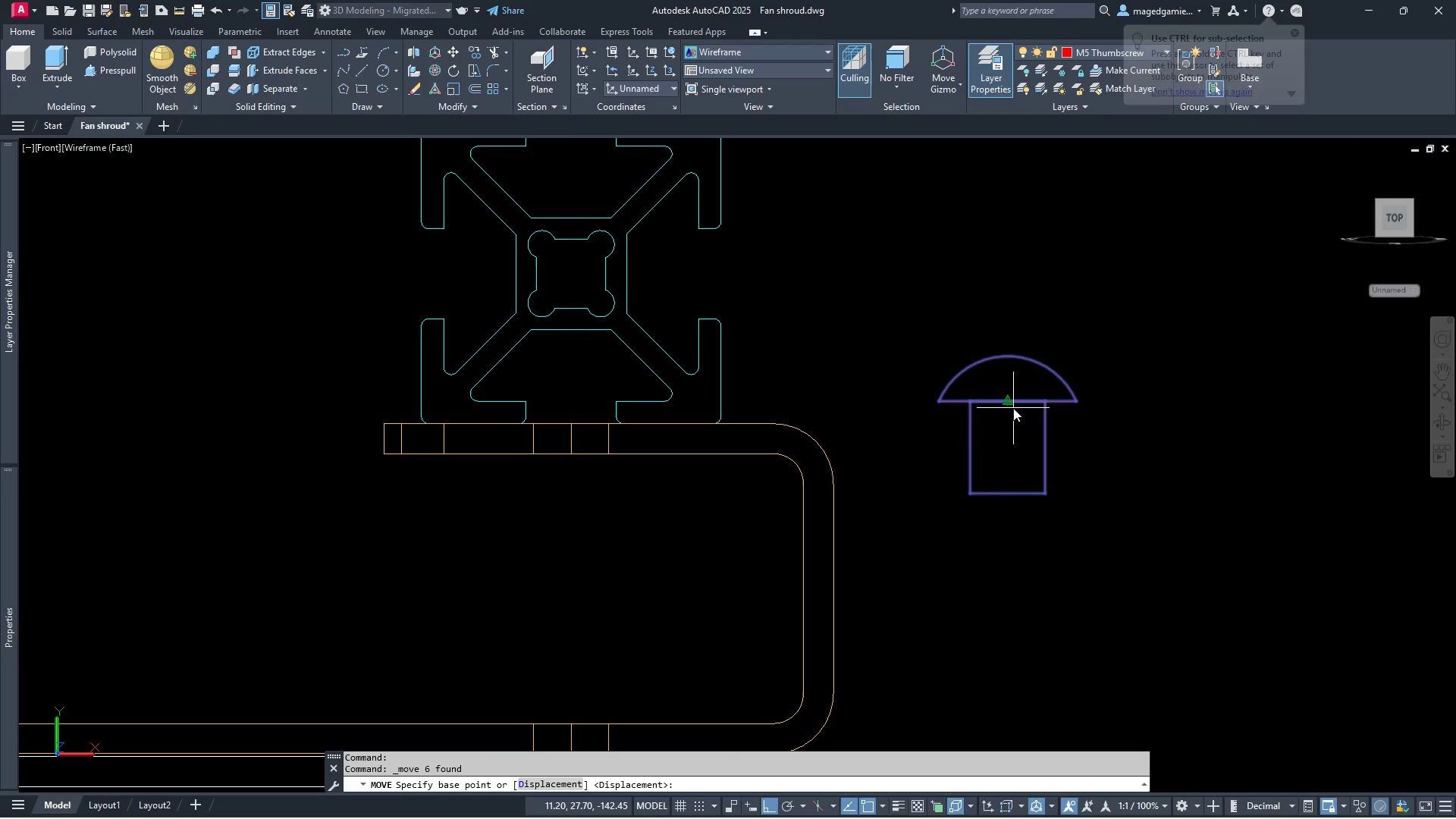 
left_click([1012, 398])
 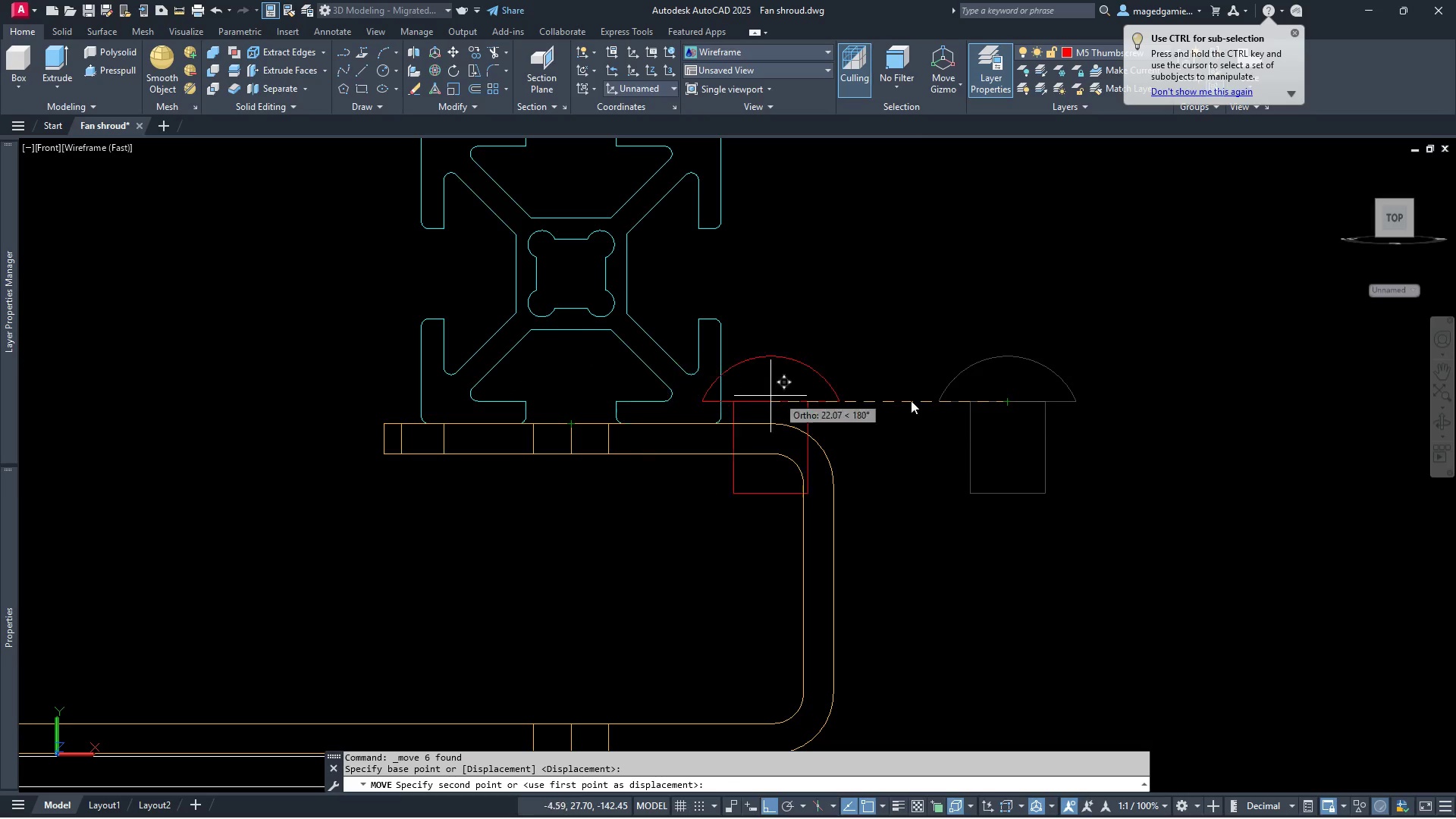 
wait(5.72)
 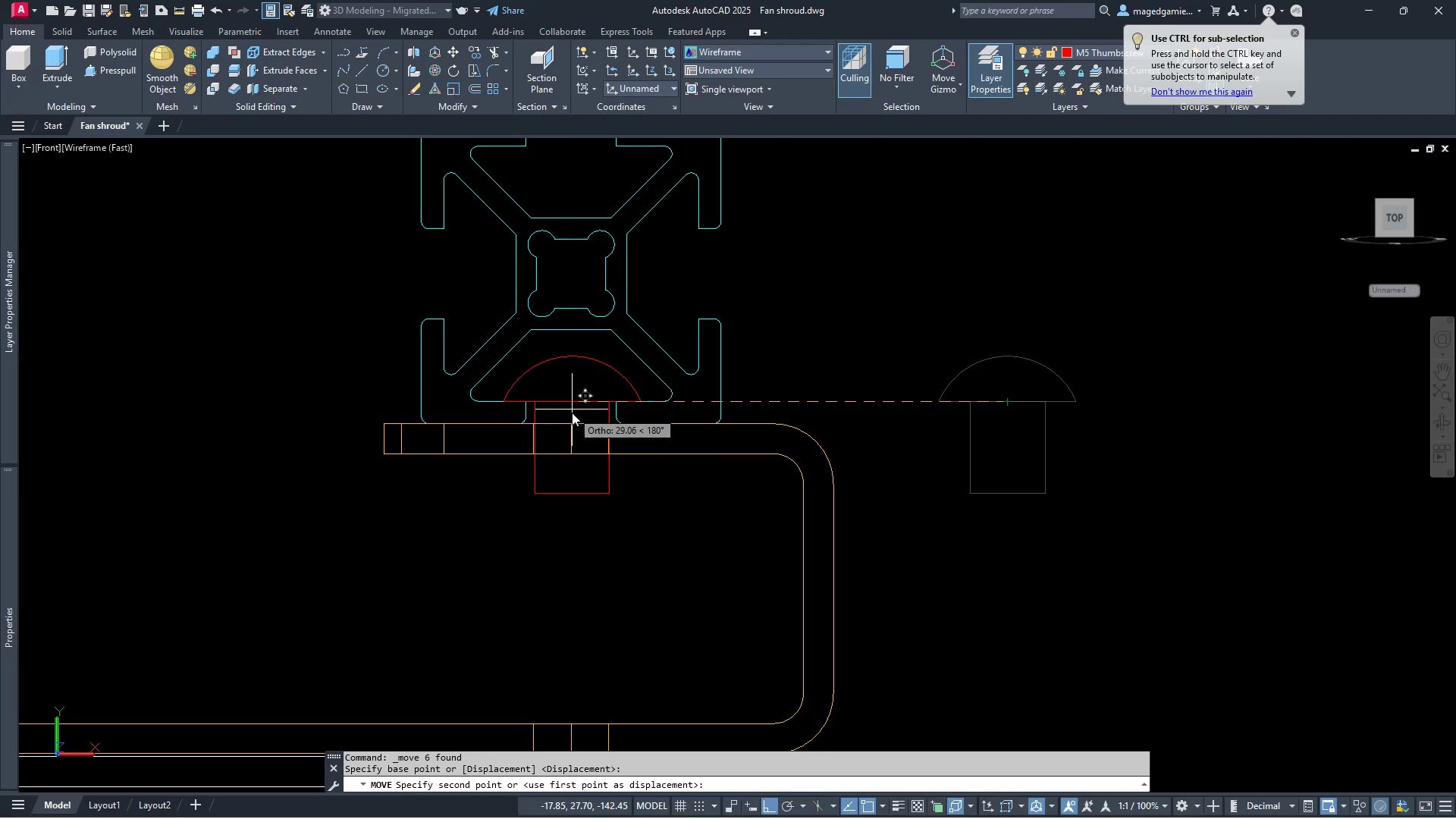 
key(Escape)
 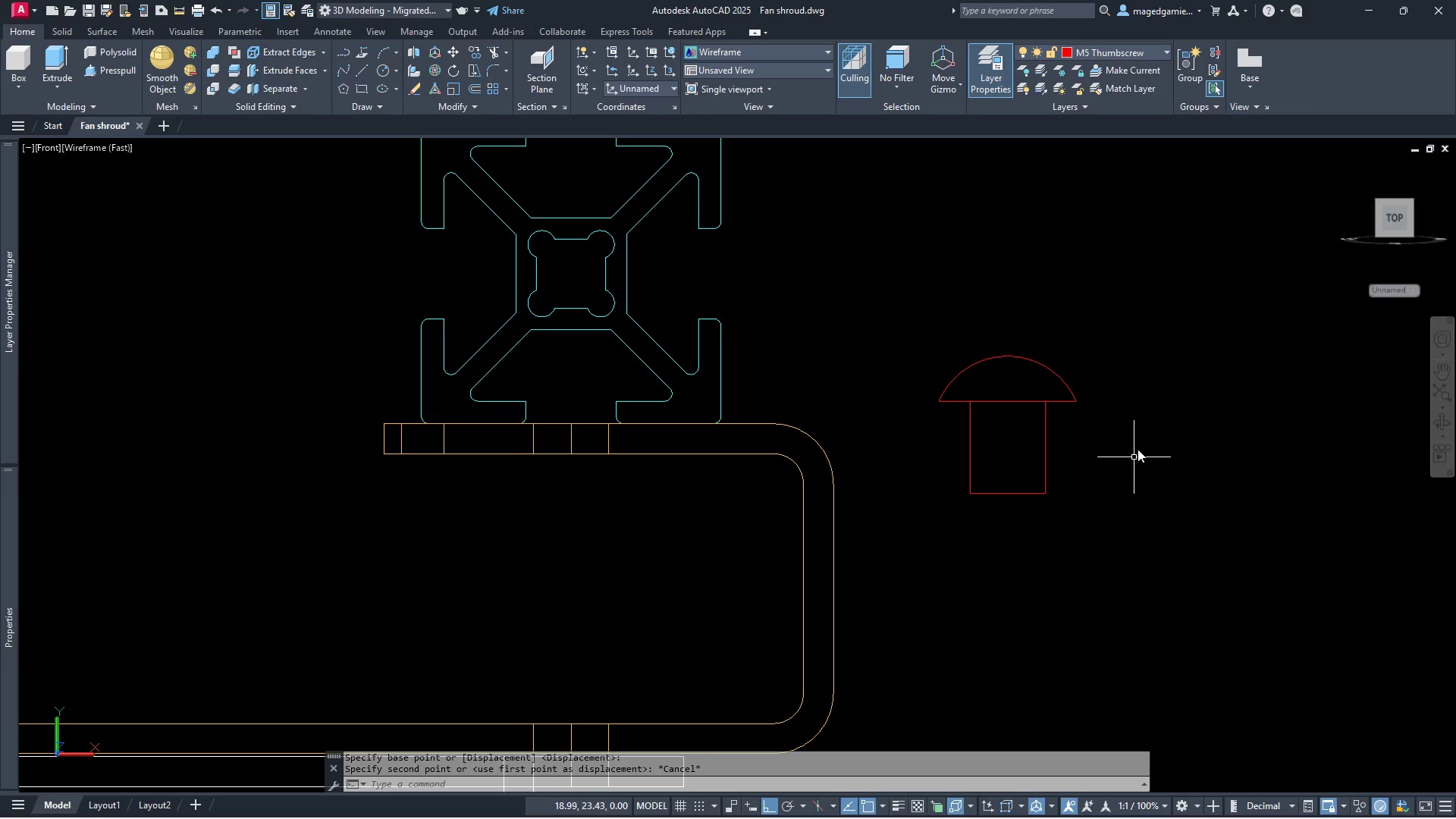 
scroll: coordinate [1138, 446], scroll_direction: down, amount: 1.0
 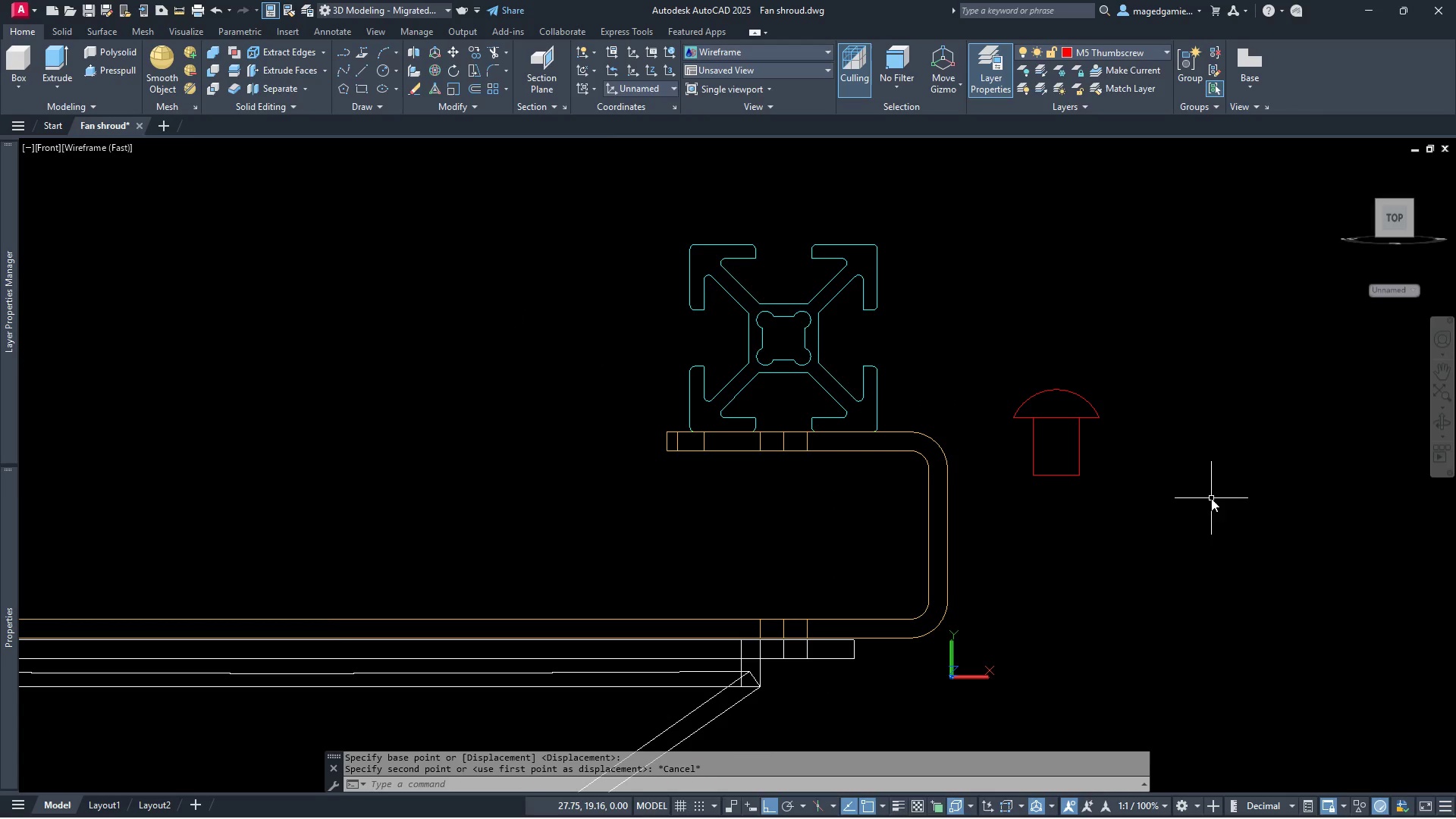 
scroll: coordinate [1289, 475], scroll_direction: up, amount: 1.0
 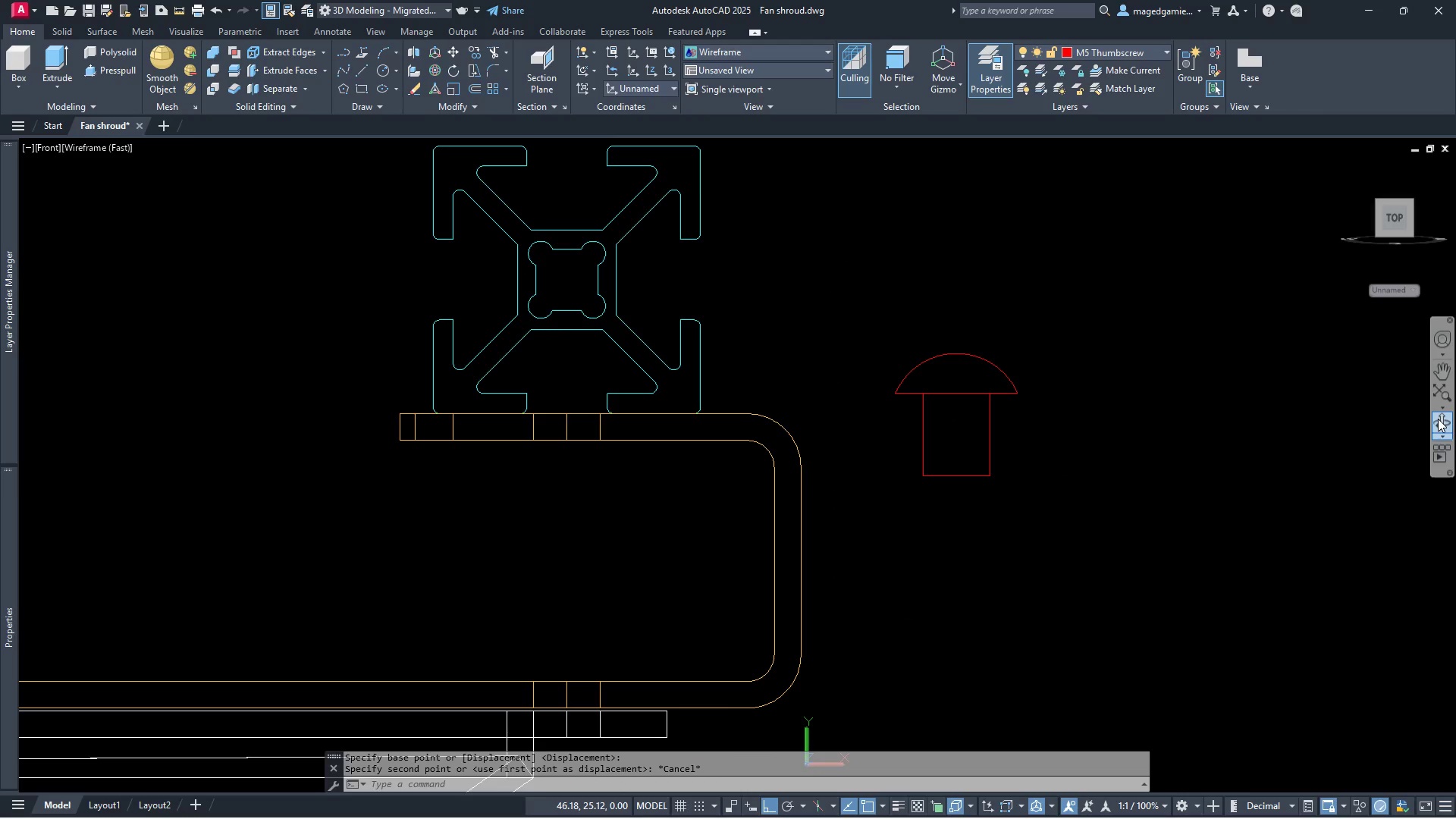 
left_click([1438, 419])
 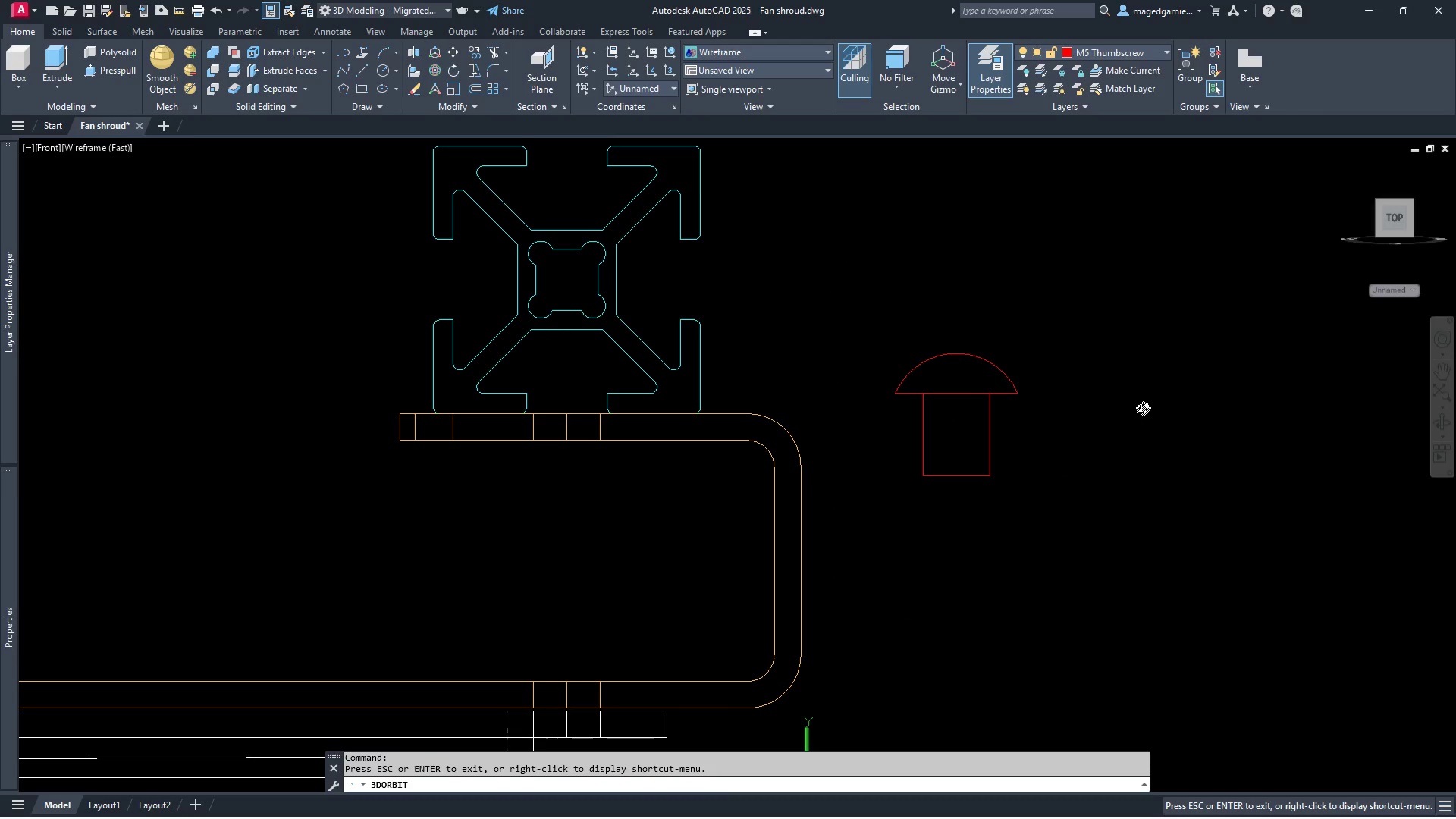 
left_click_drag(start_coordinate=[1143, 408], to_coordinate=[1120, 460])
 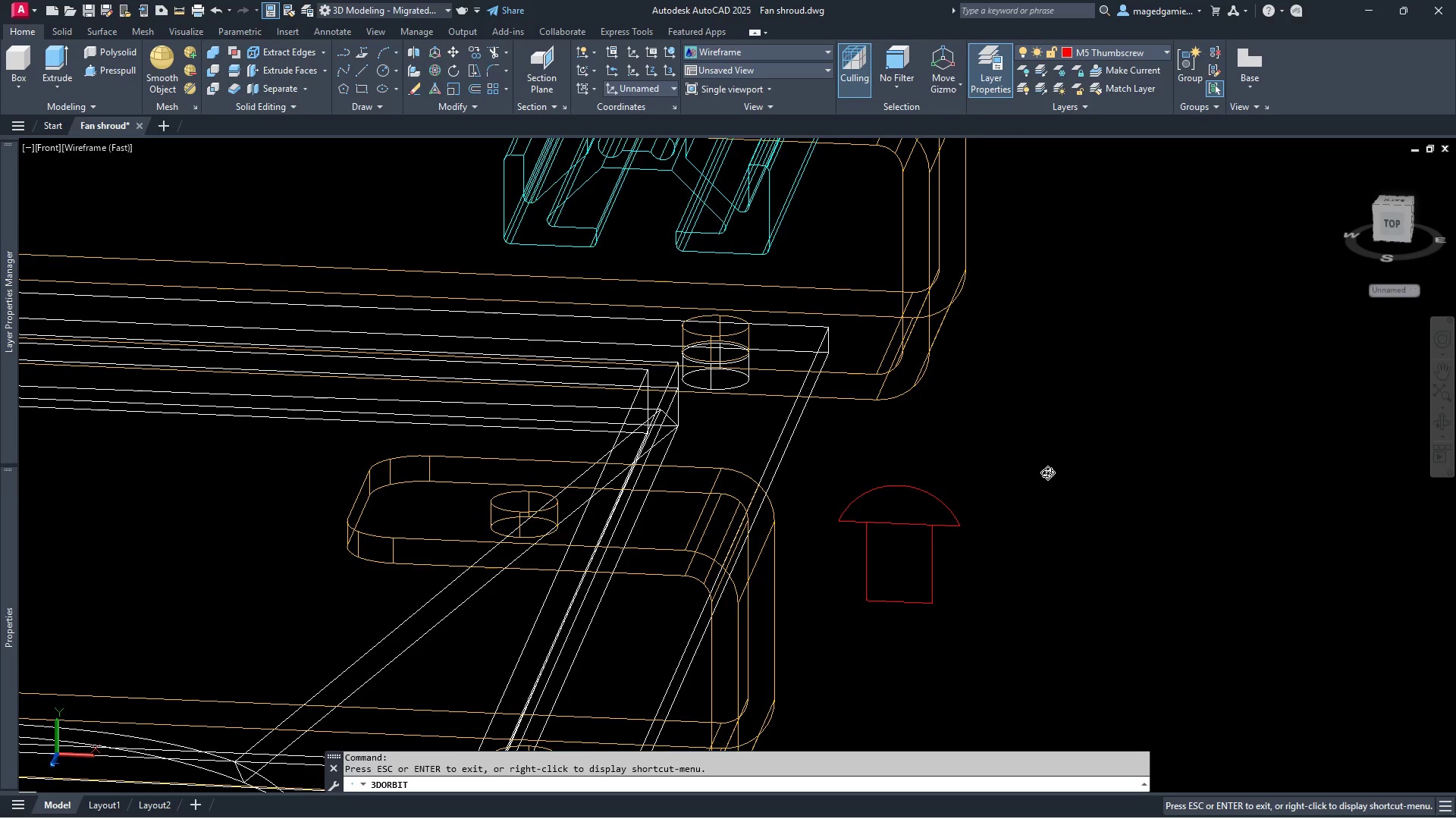 
key(Escape)
 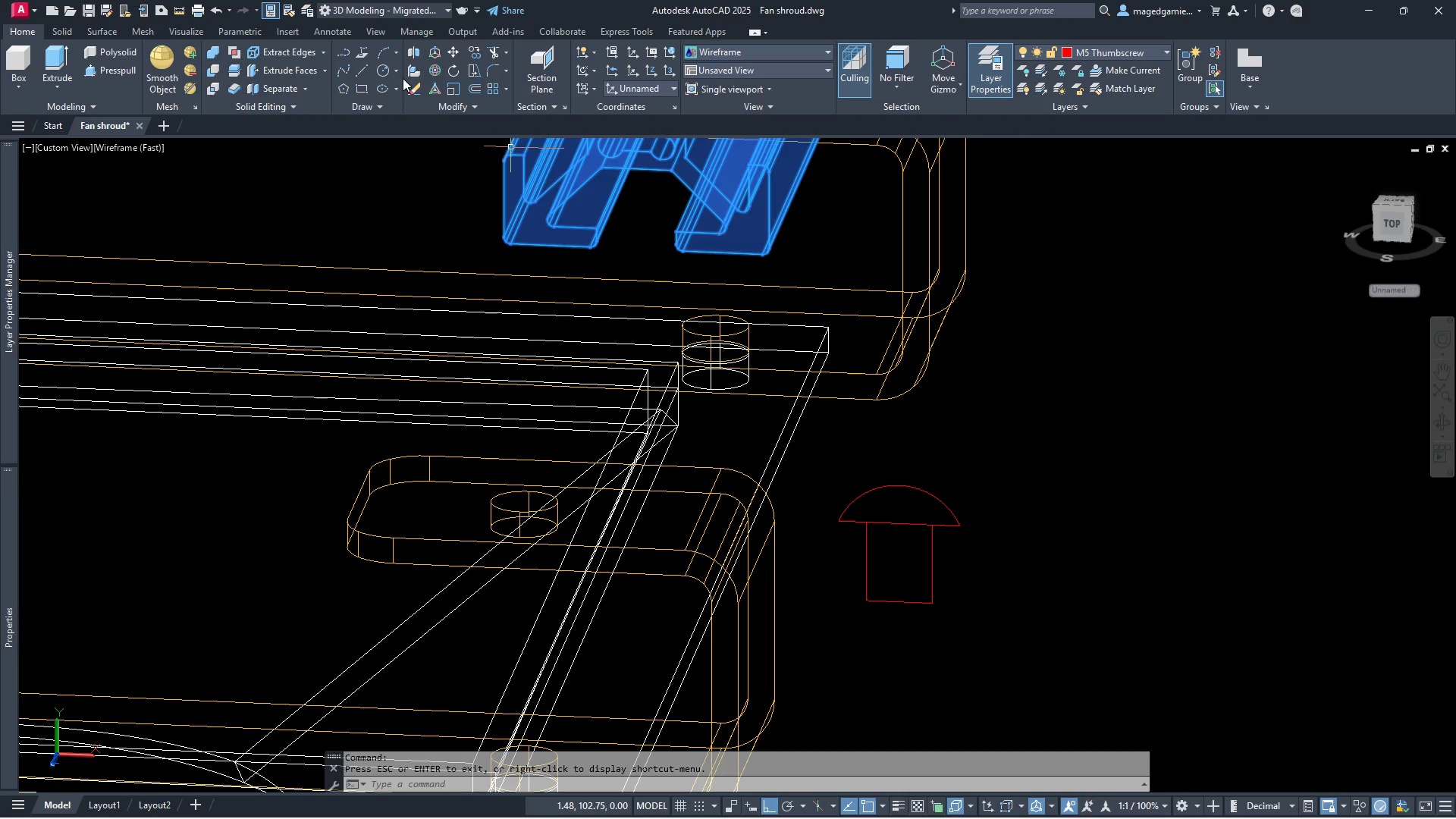 
left_click([378, 68])
 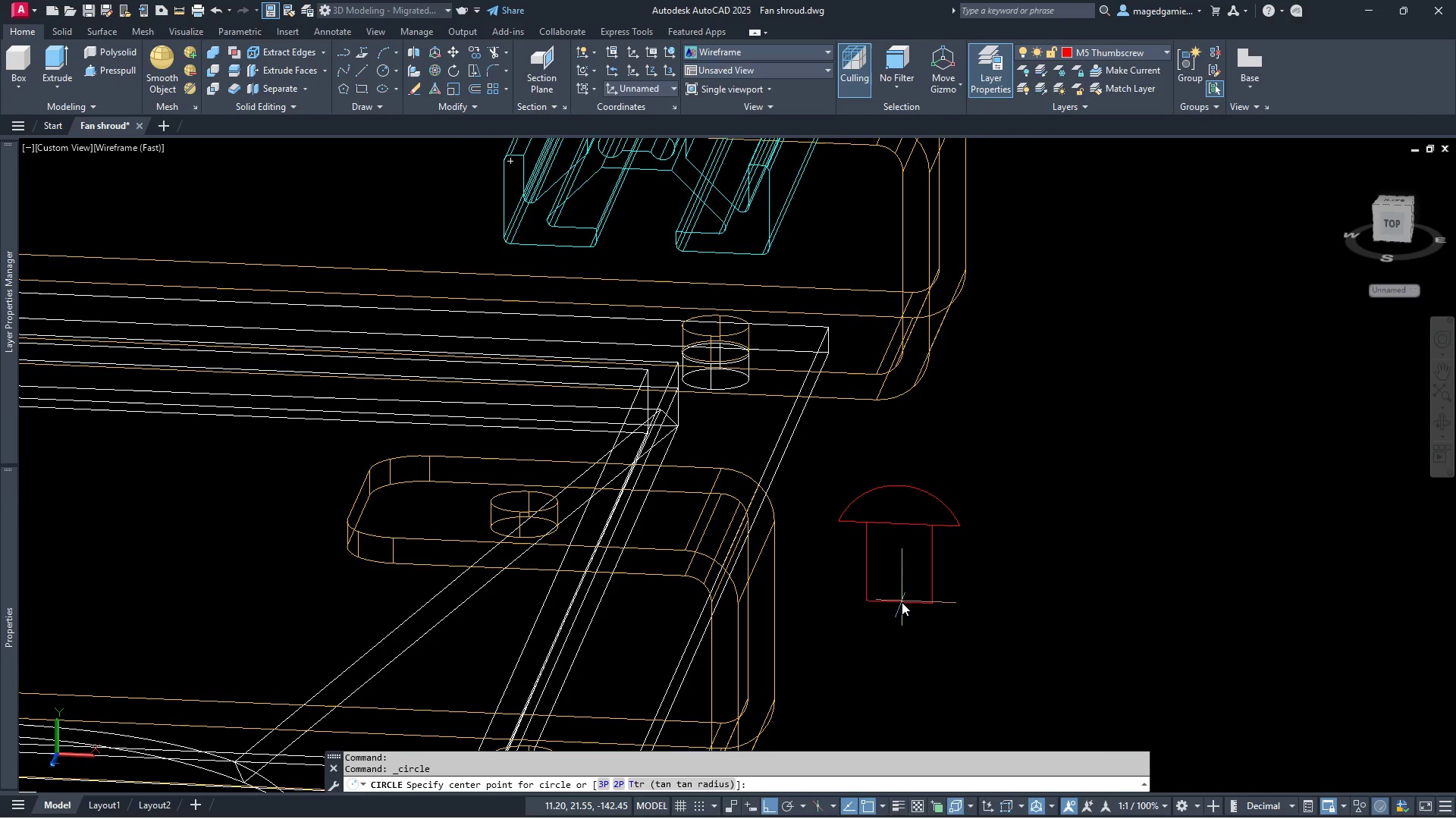 
left_click([902, 602])
 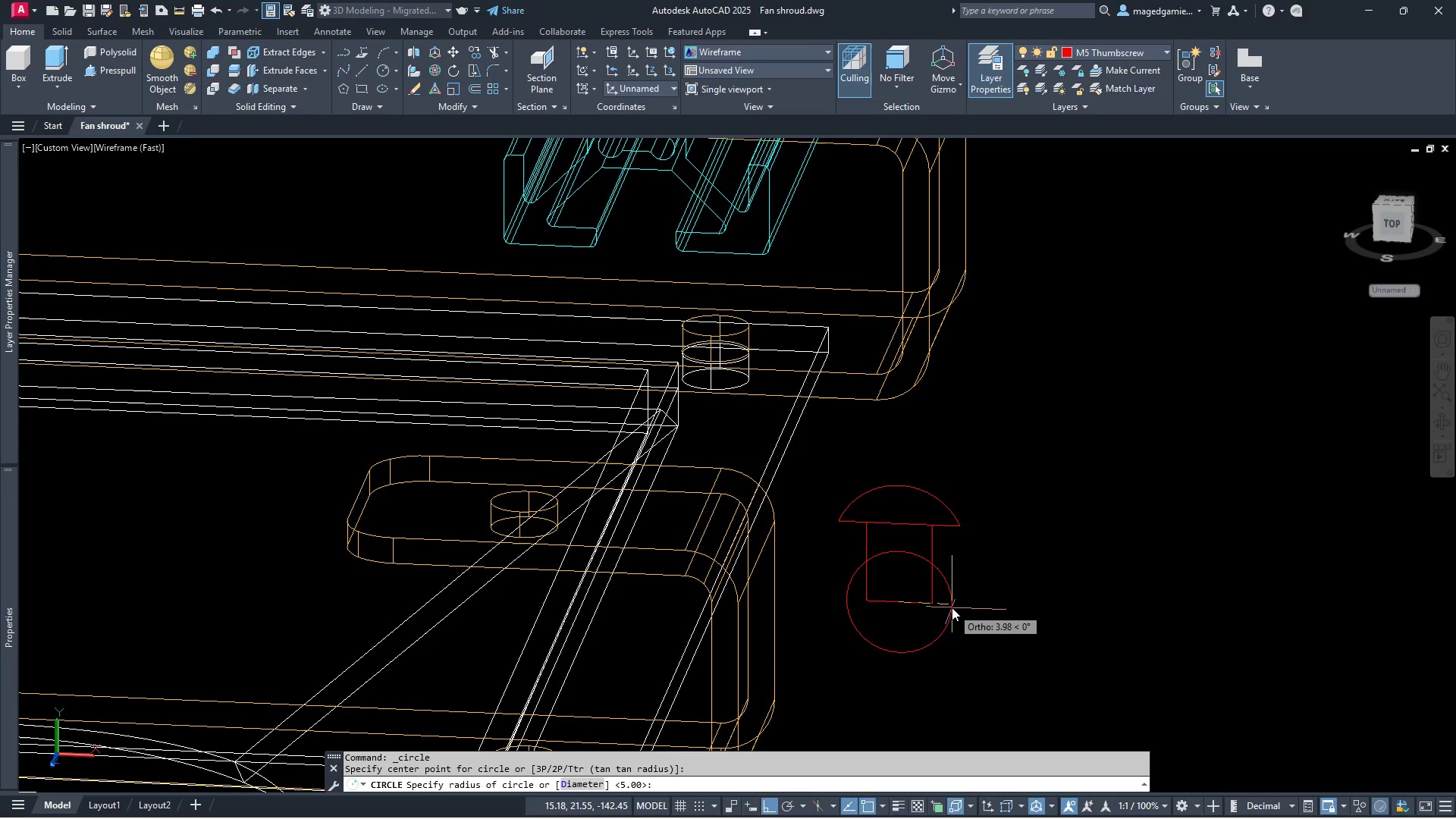 
key(2)
 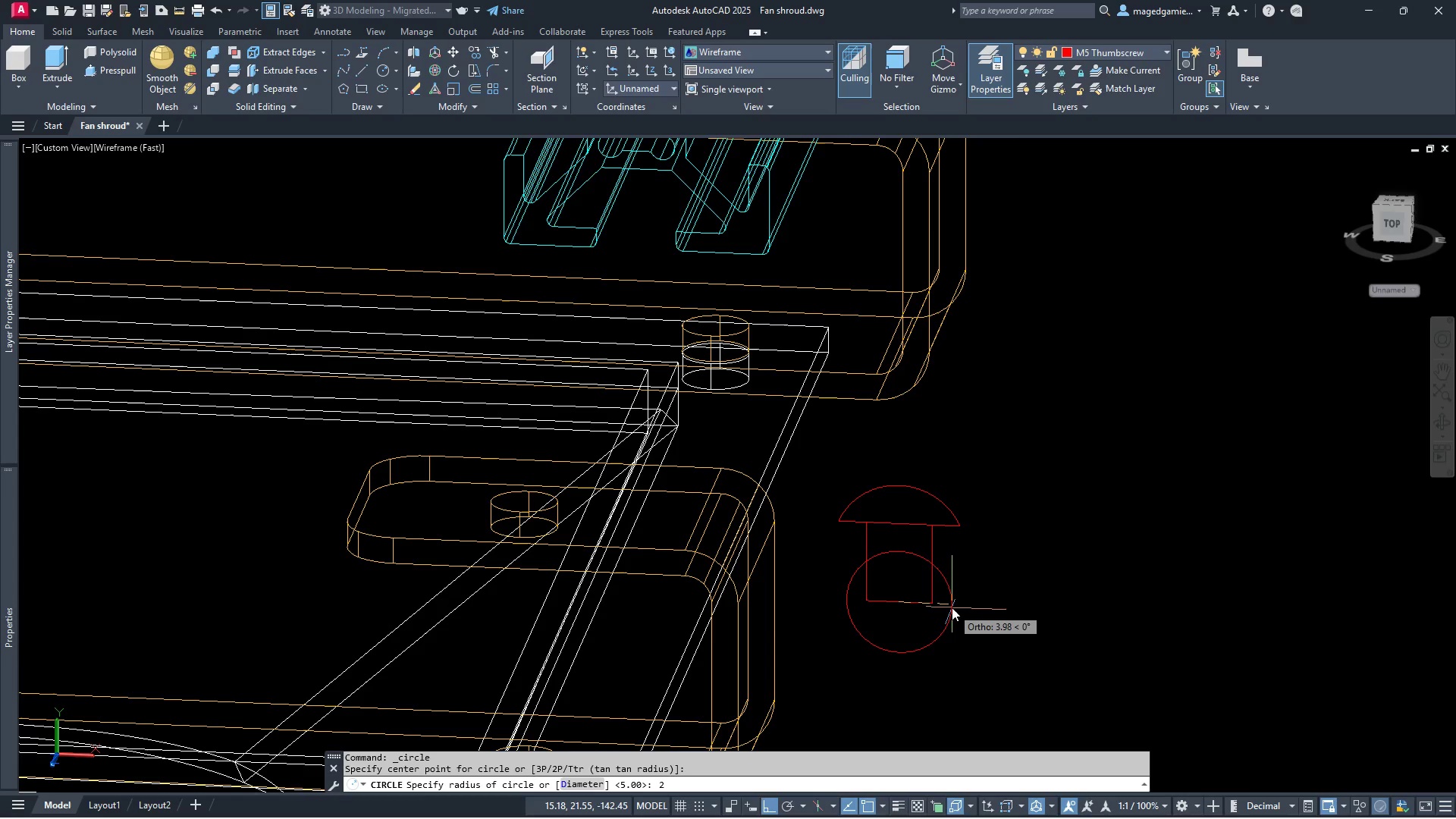 
key(Period)
 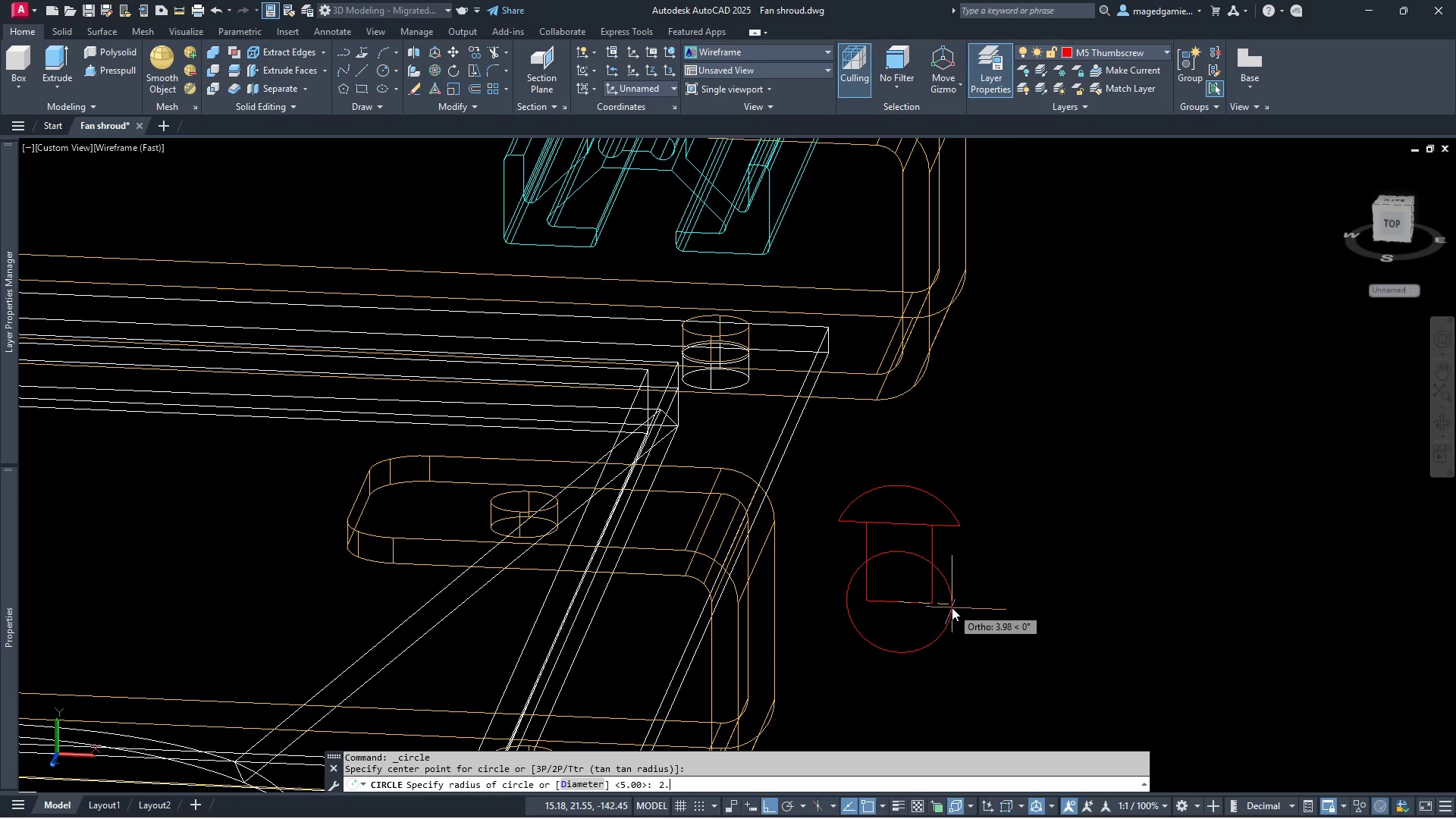 
key(5)
 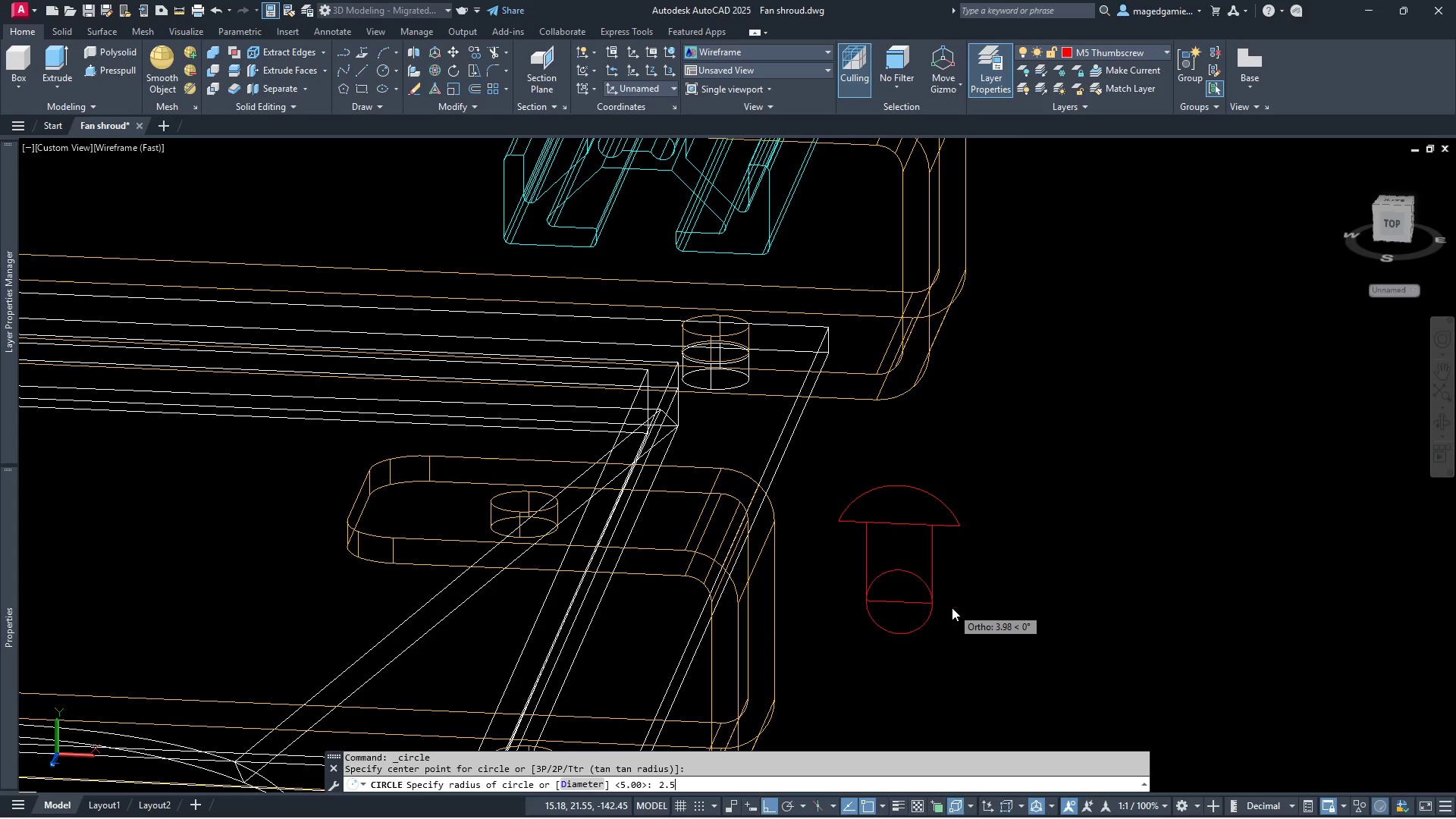 
key(Enter)
 